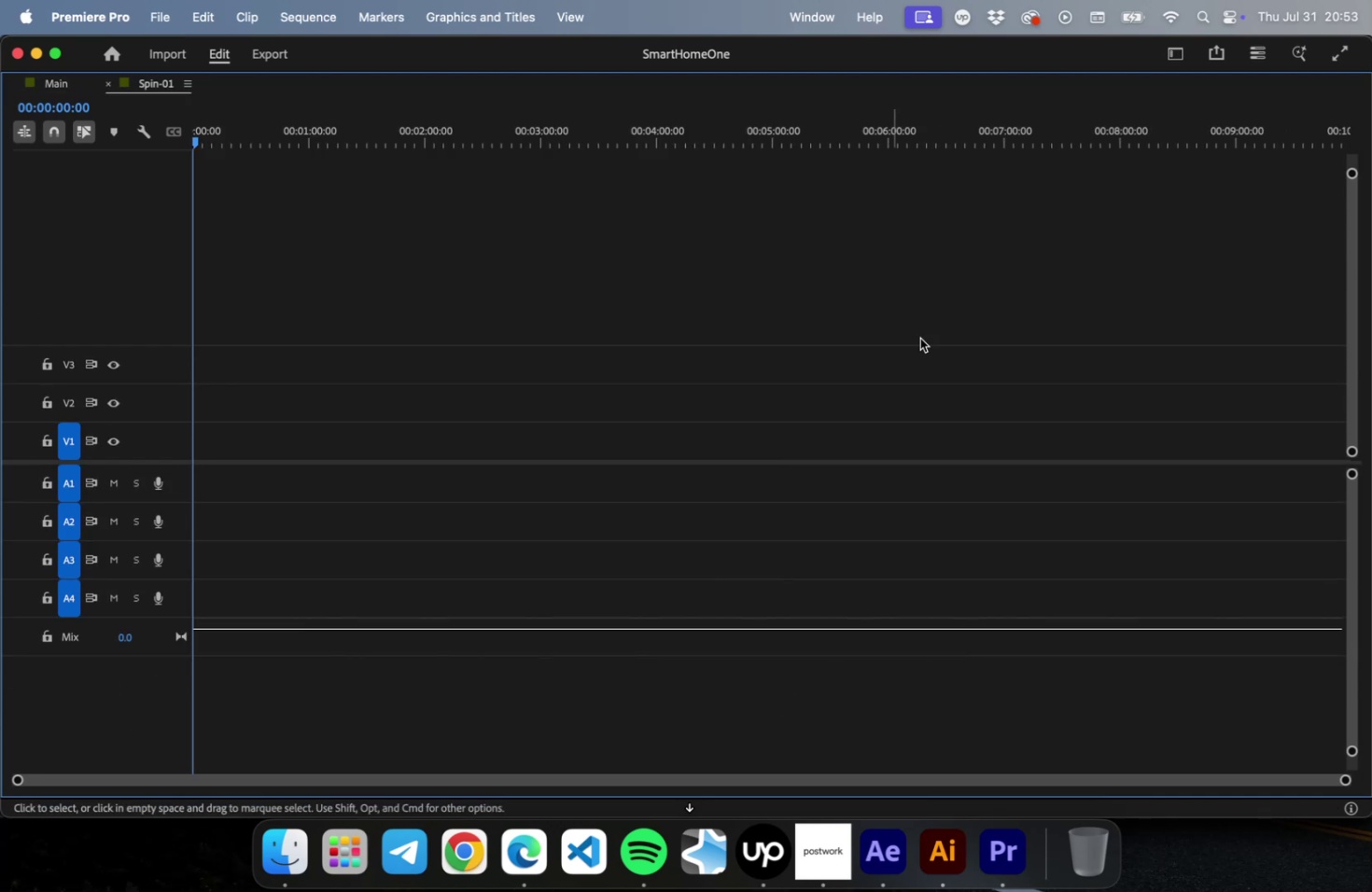 
key(Meta+V)
 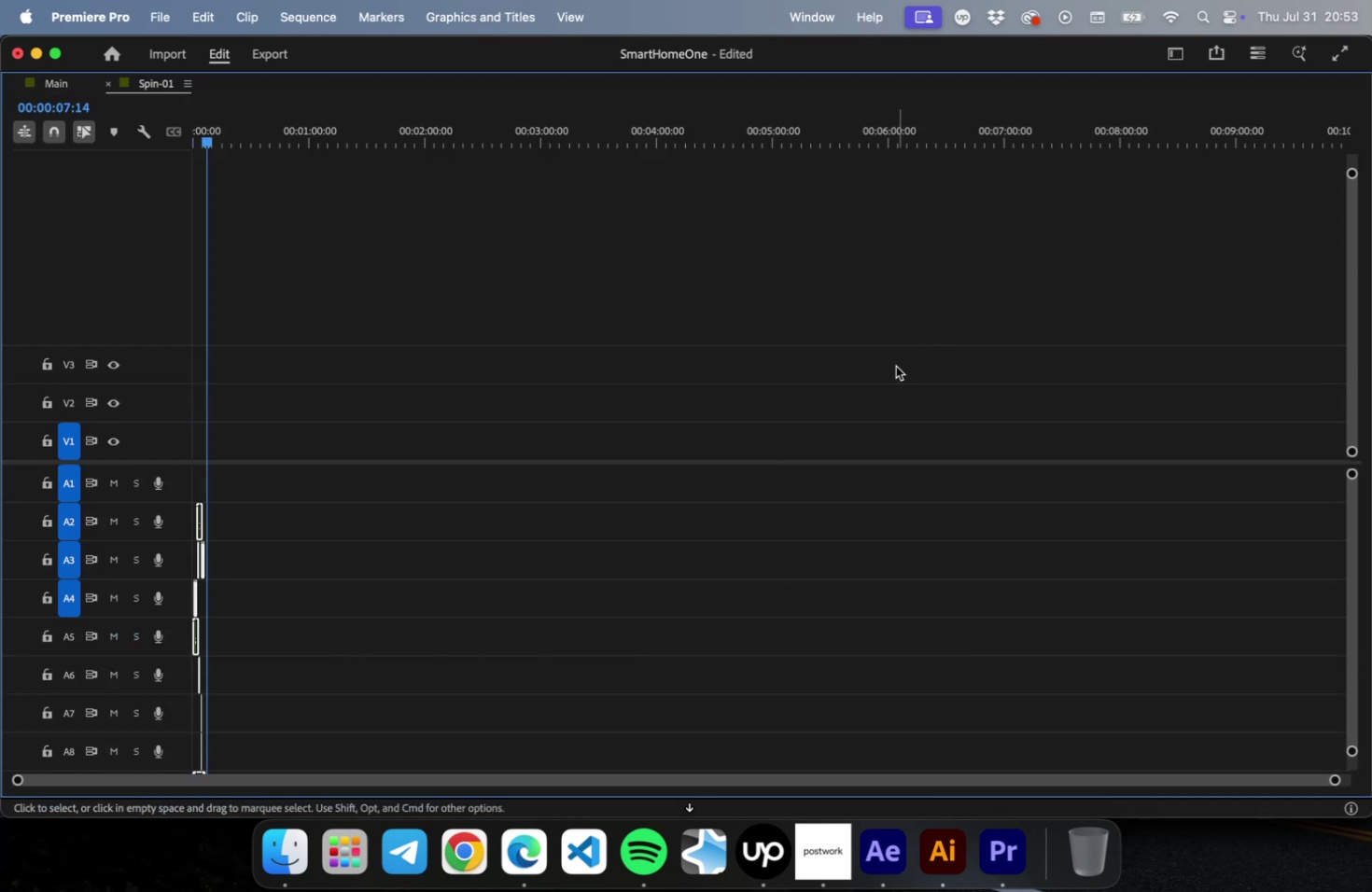 
key(Home)
 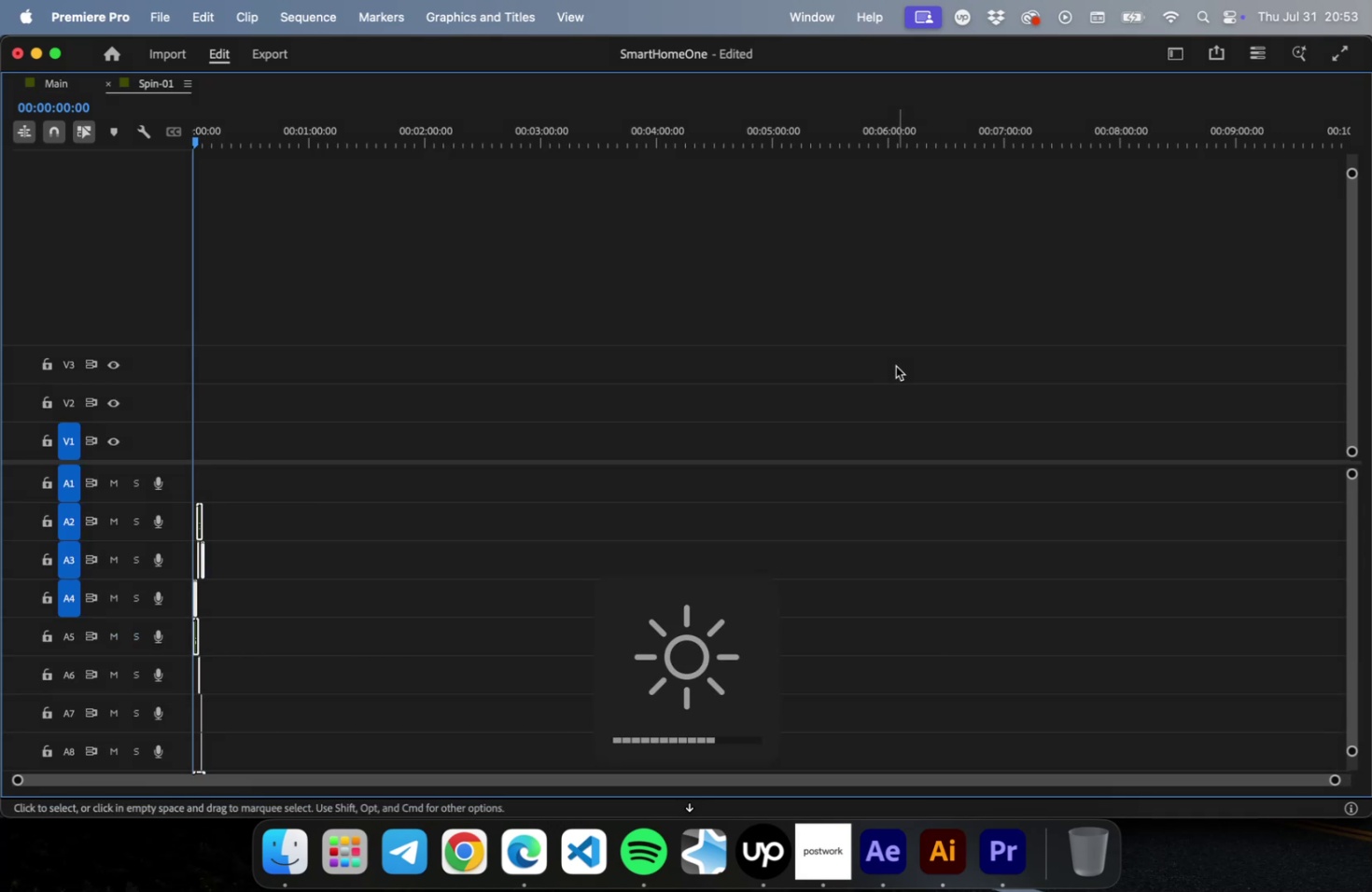 
key(Equal)
 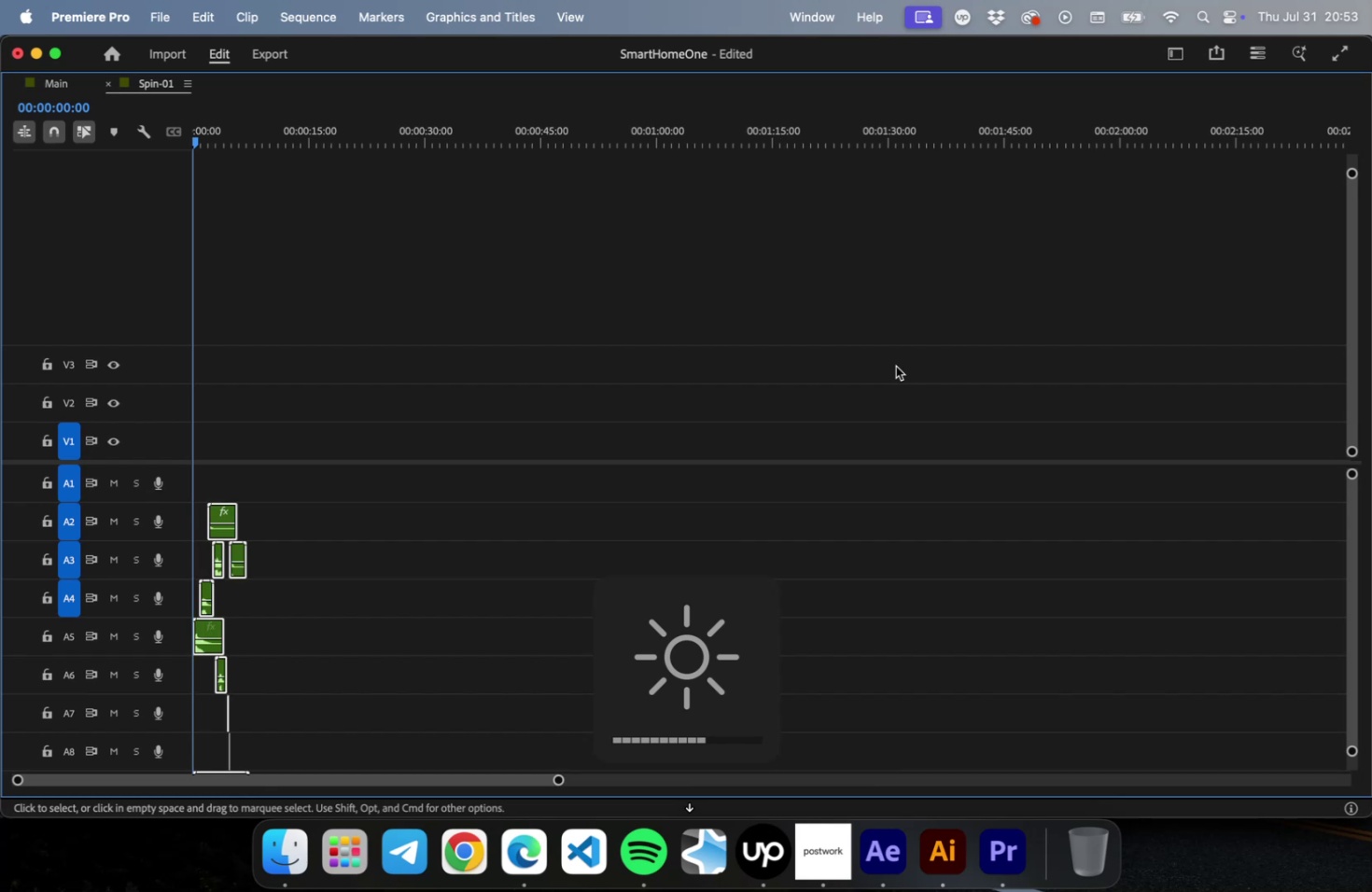 
key(Equal)
 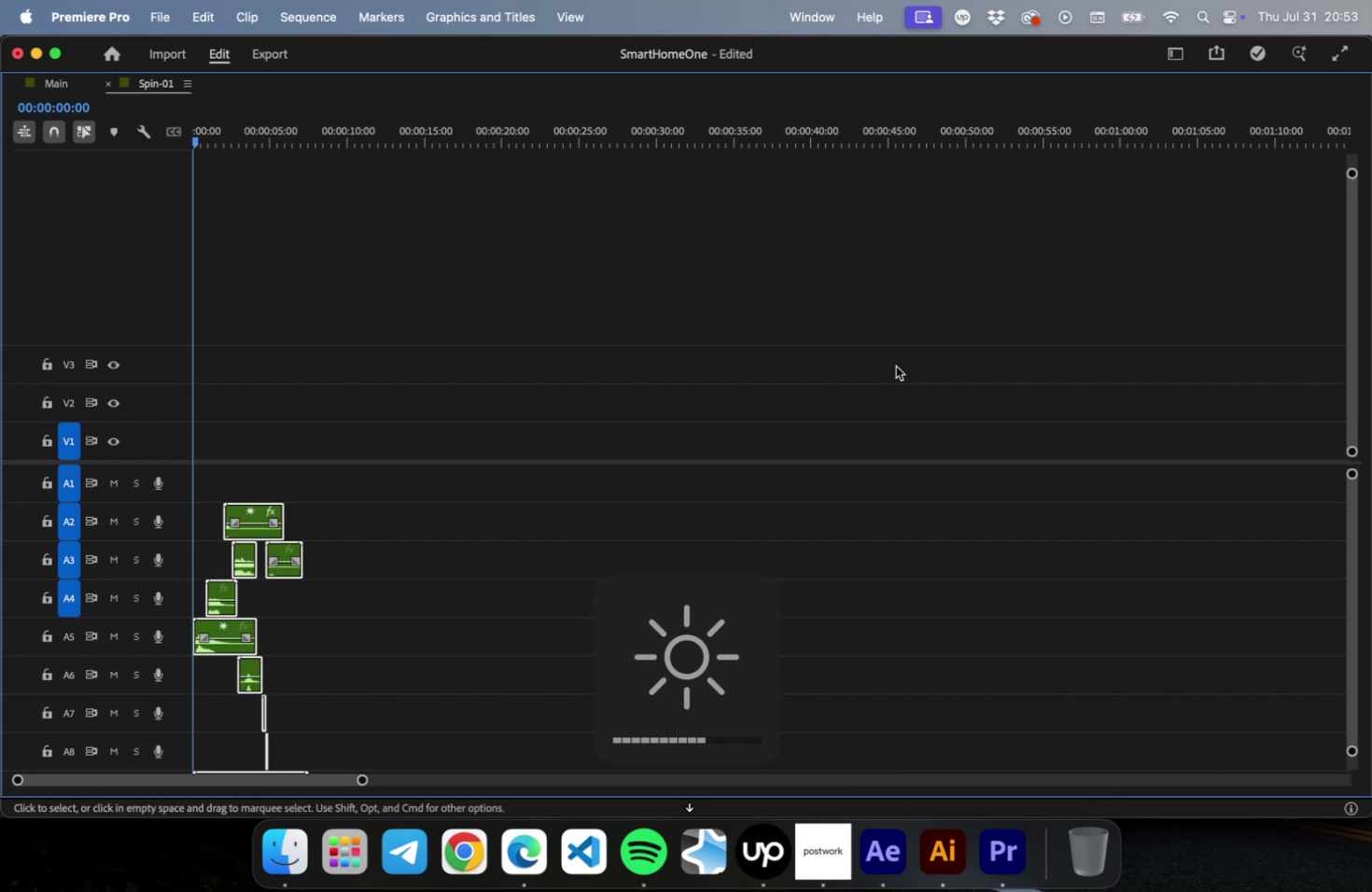 
key(Equal)
 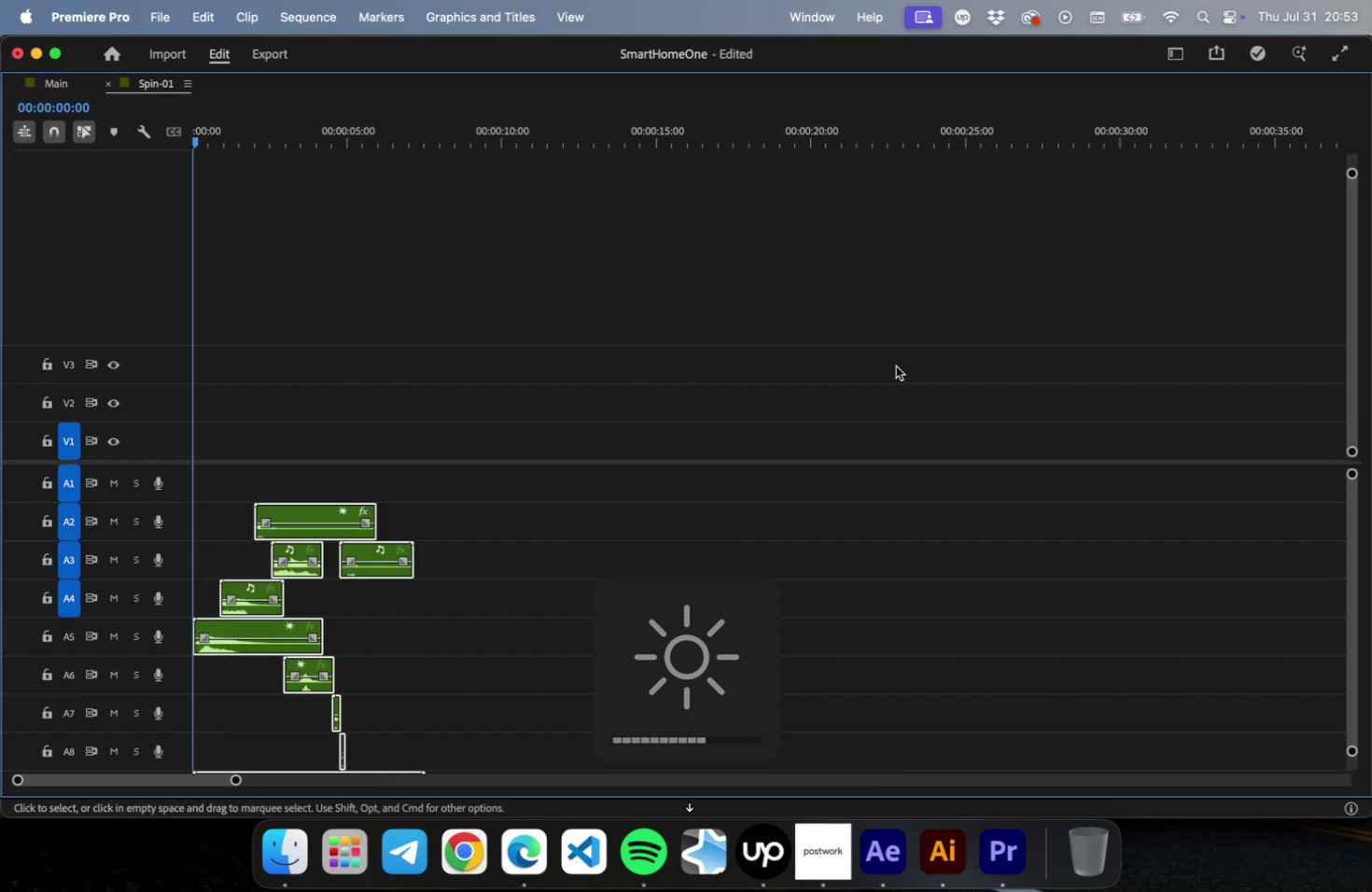 
key(Equal)
 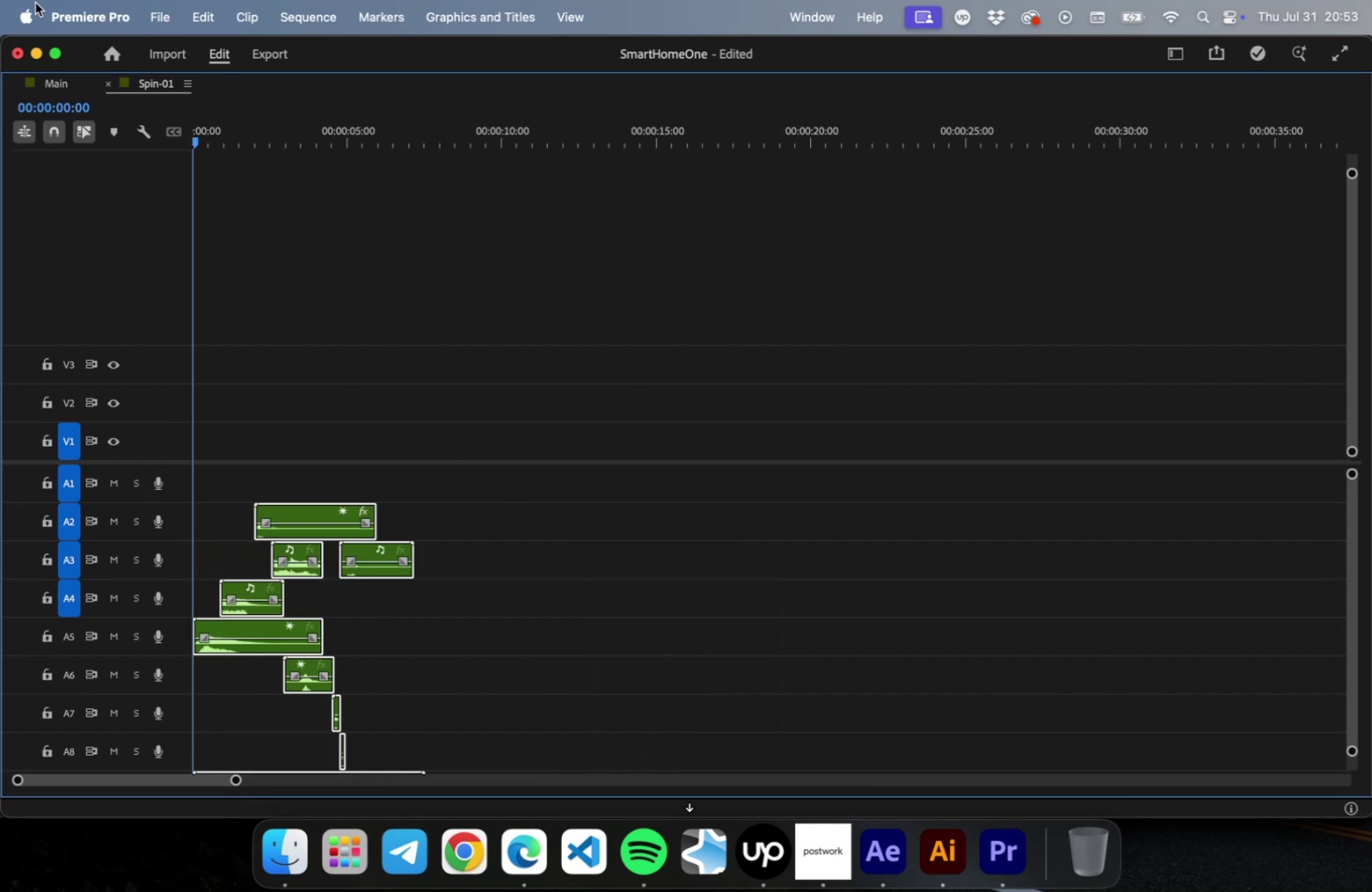 
key(Meta+Z)
 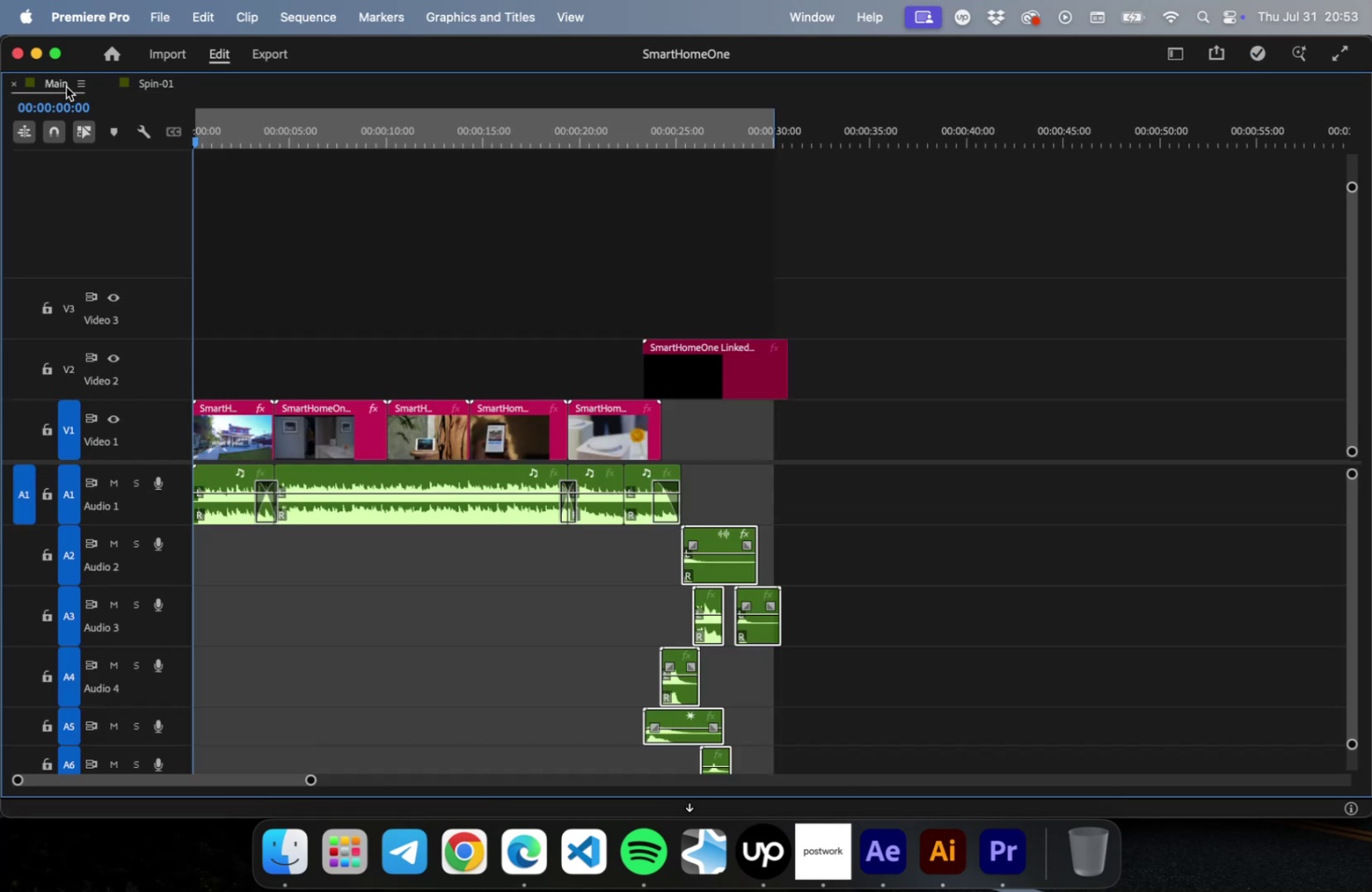 
left_click([66, 87])
 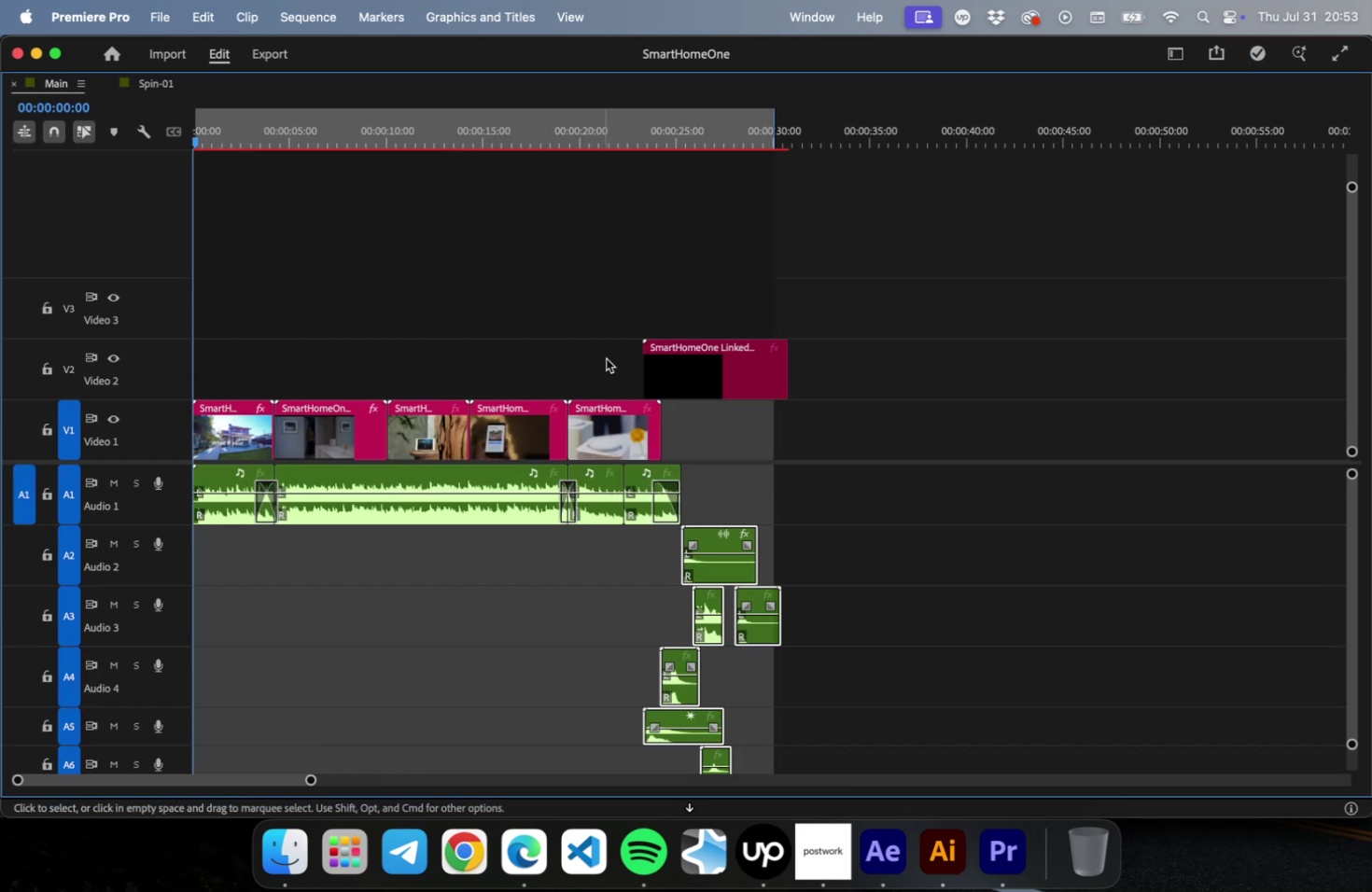 
hold_key(key=ShiftLeft, duration=0.49)
left_click([704, 378])
 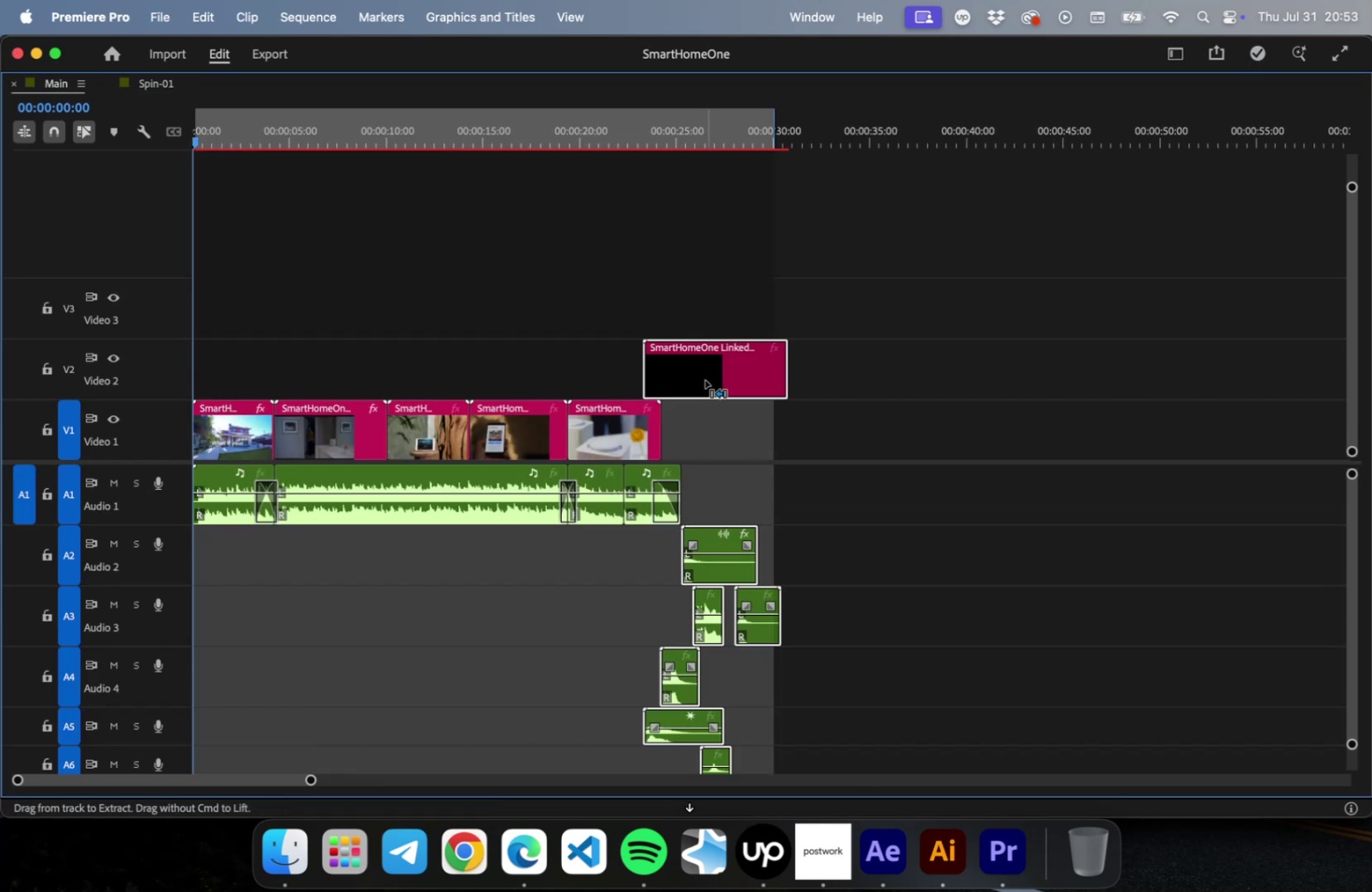 
key(Meta+C)
 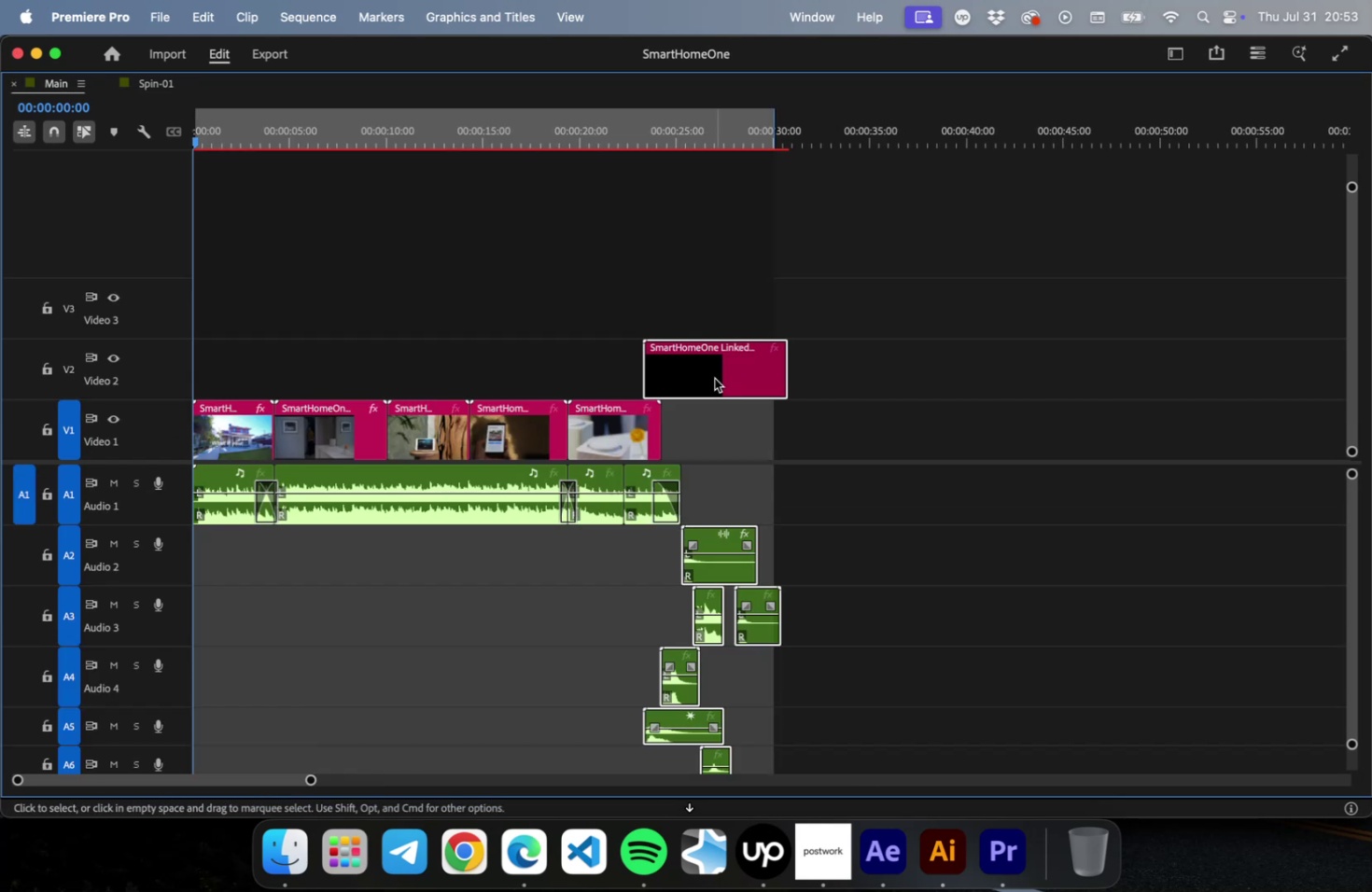 
right_click([714, 378])
 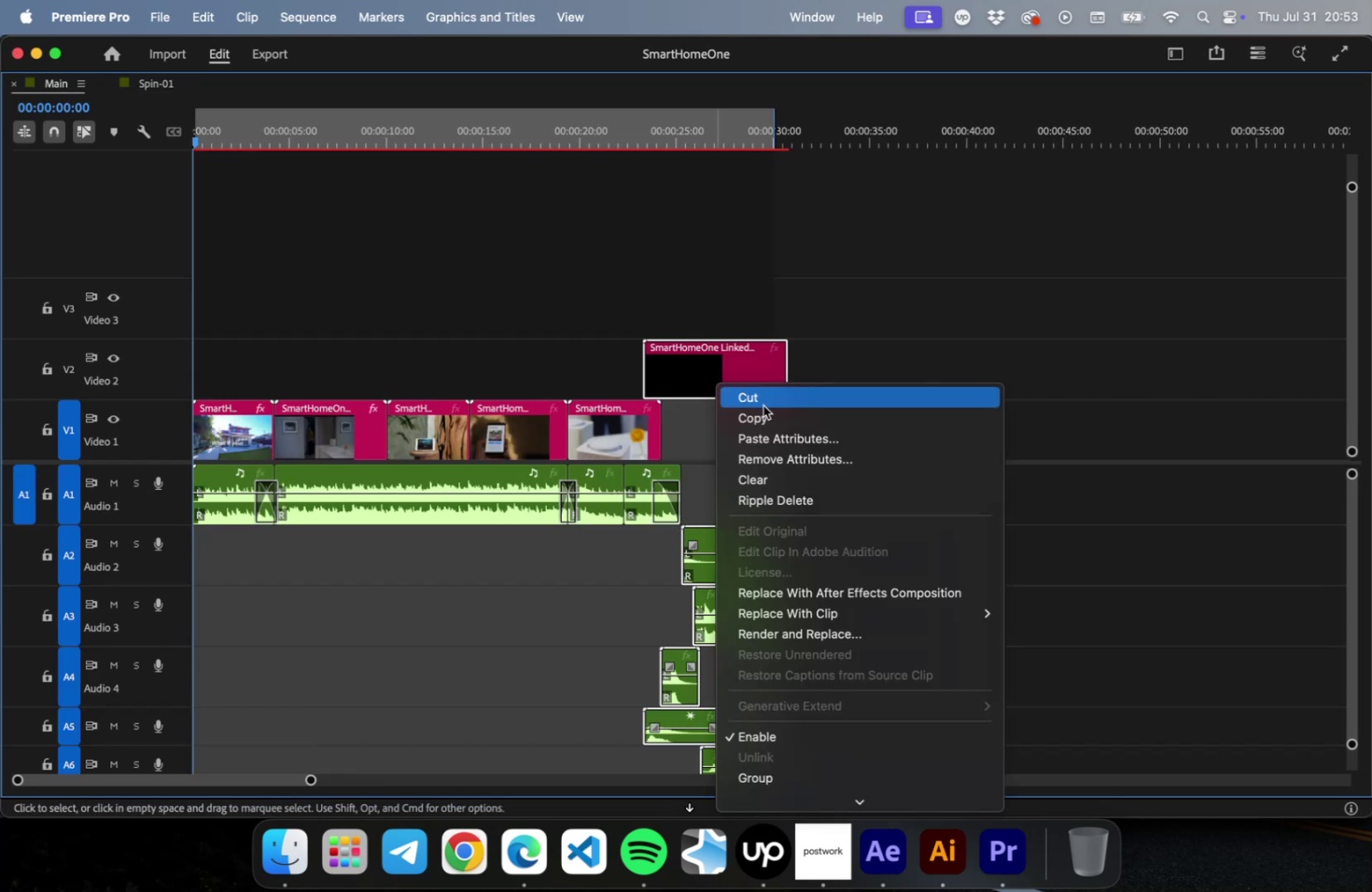 
key(Escape)
 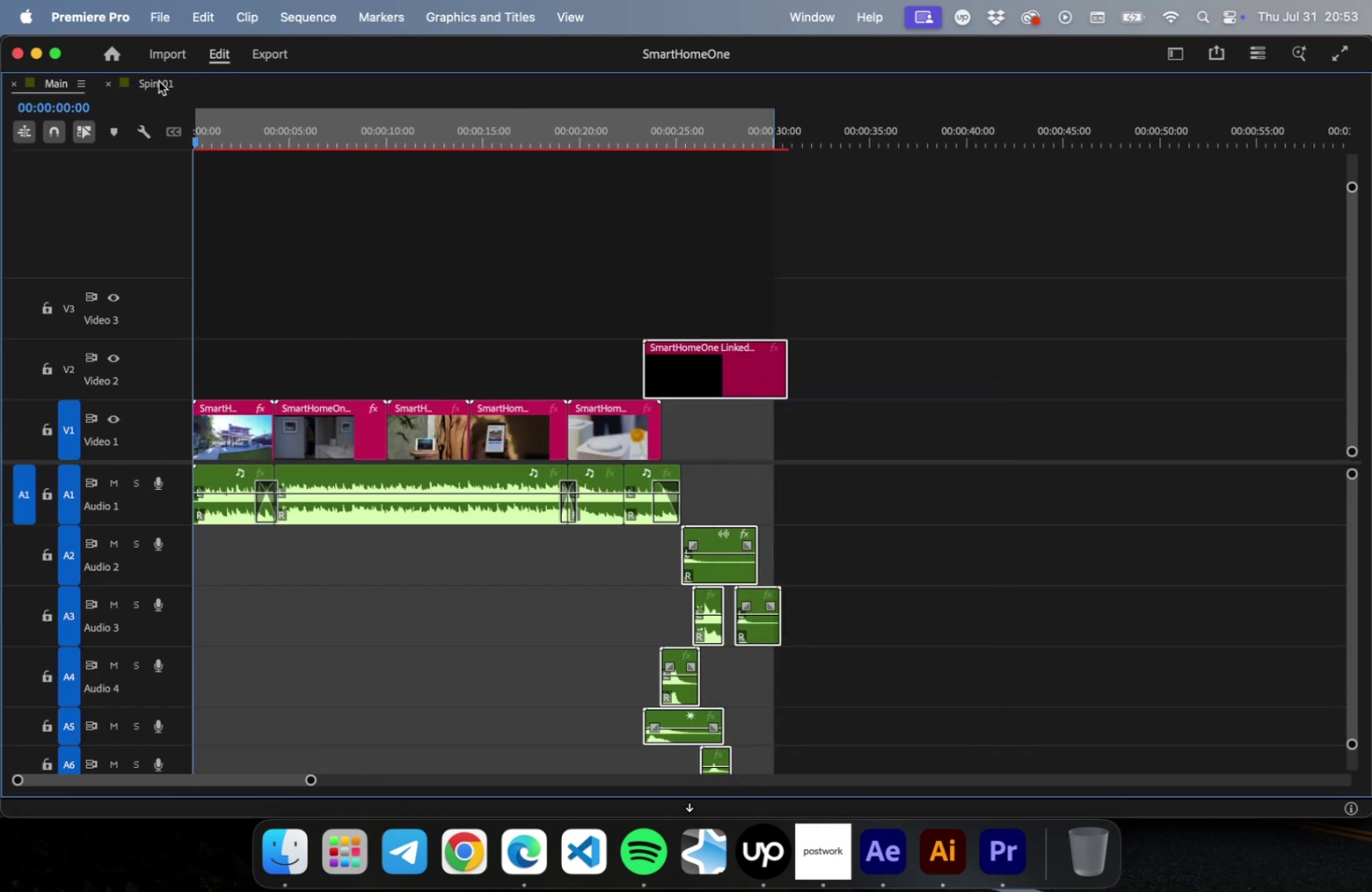 
key(Meta+CommandLeft)
 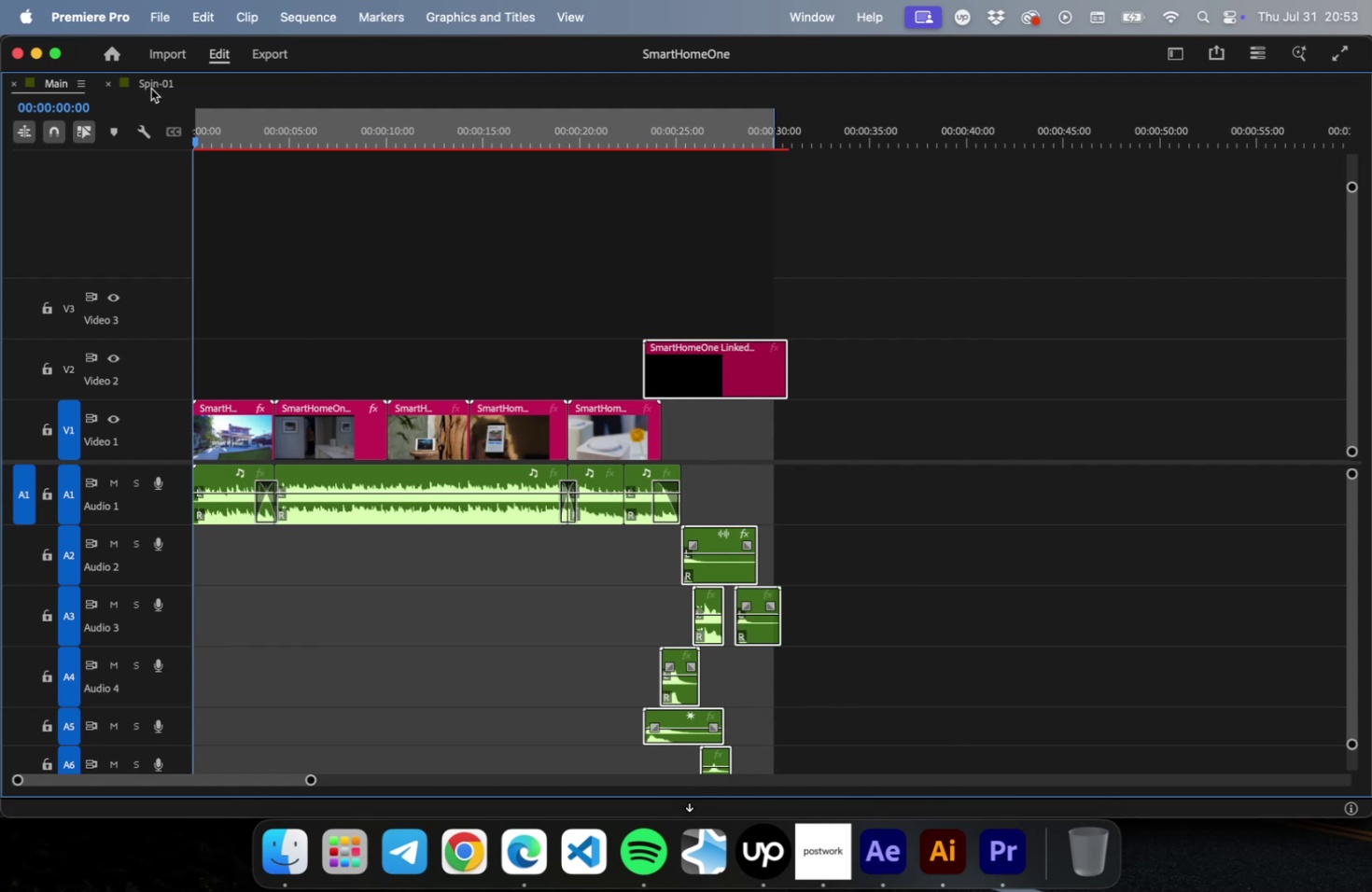 
key(Meta+C)
 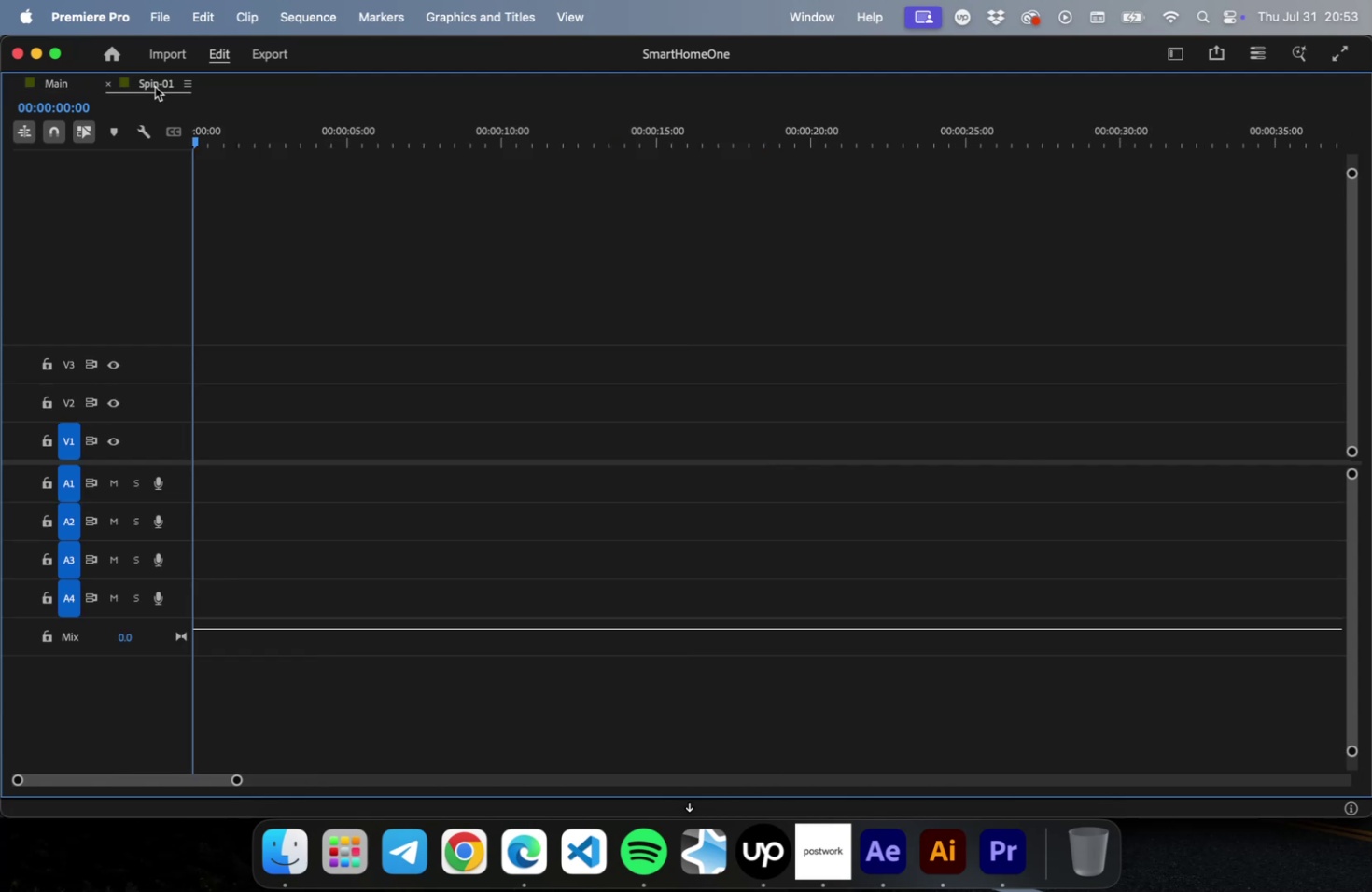 
left_click([155, 87])
 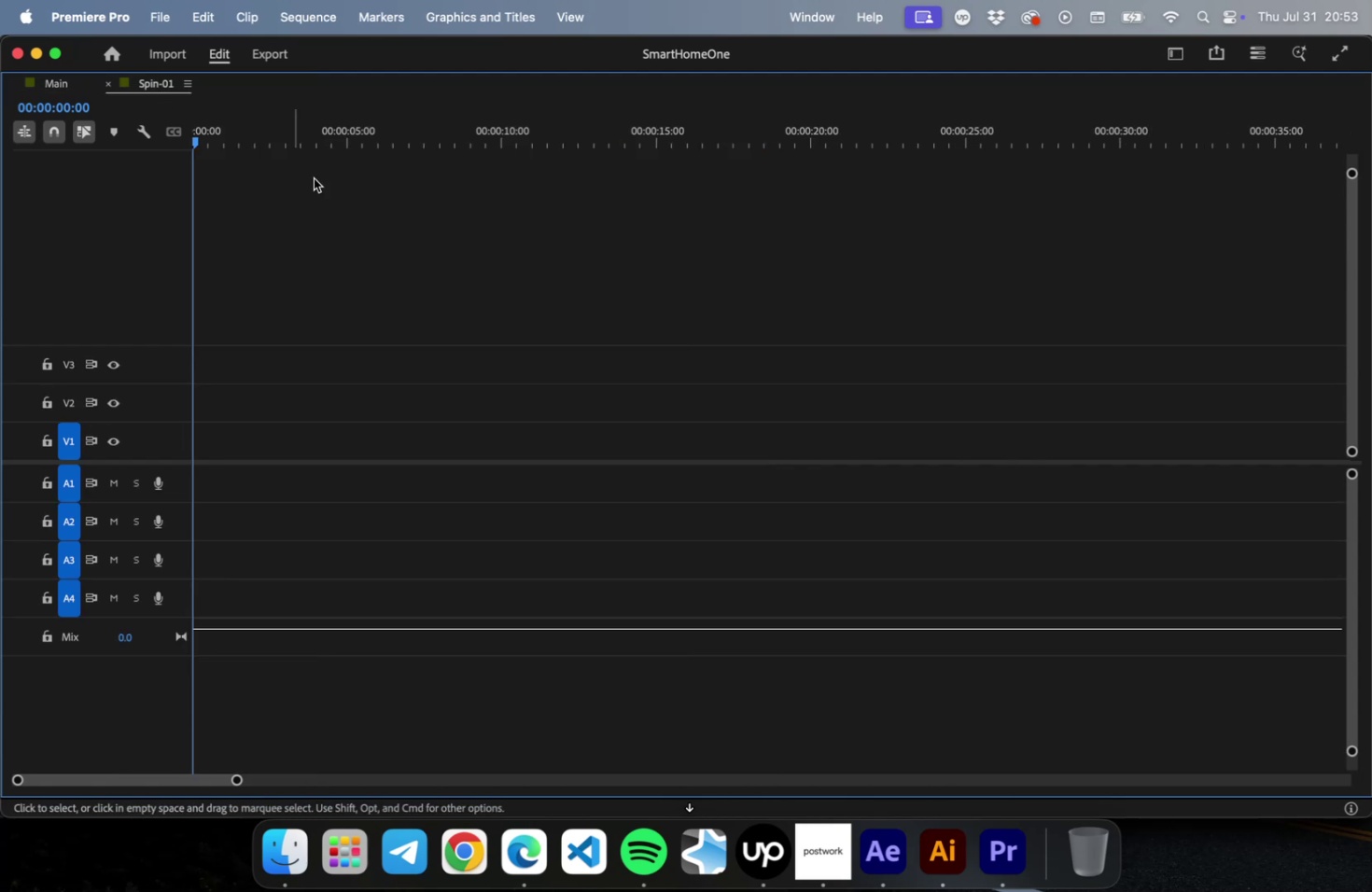 
key(Meta+CommandLeft)
 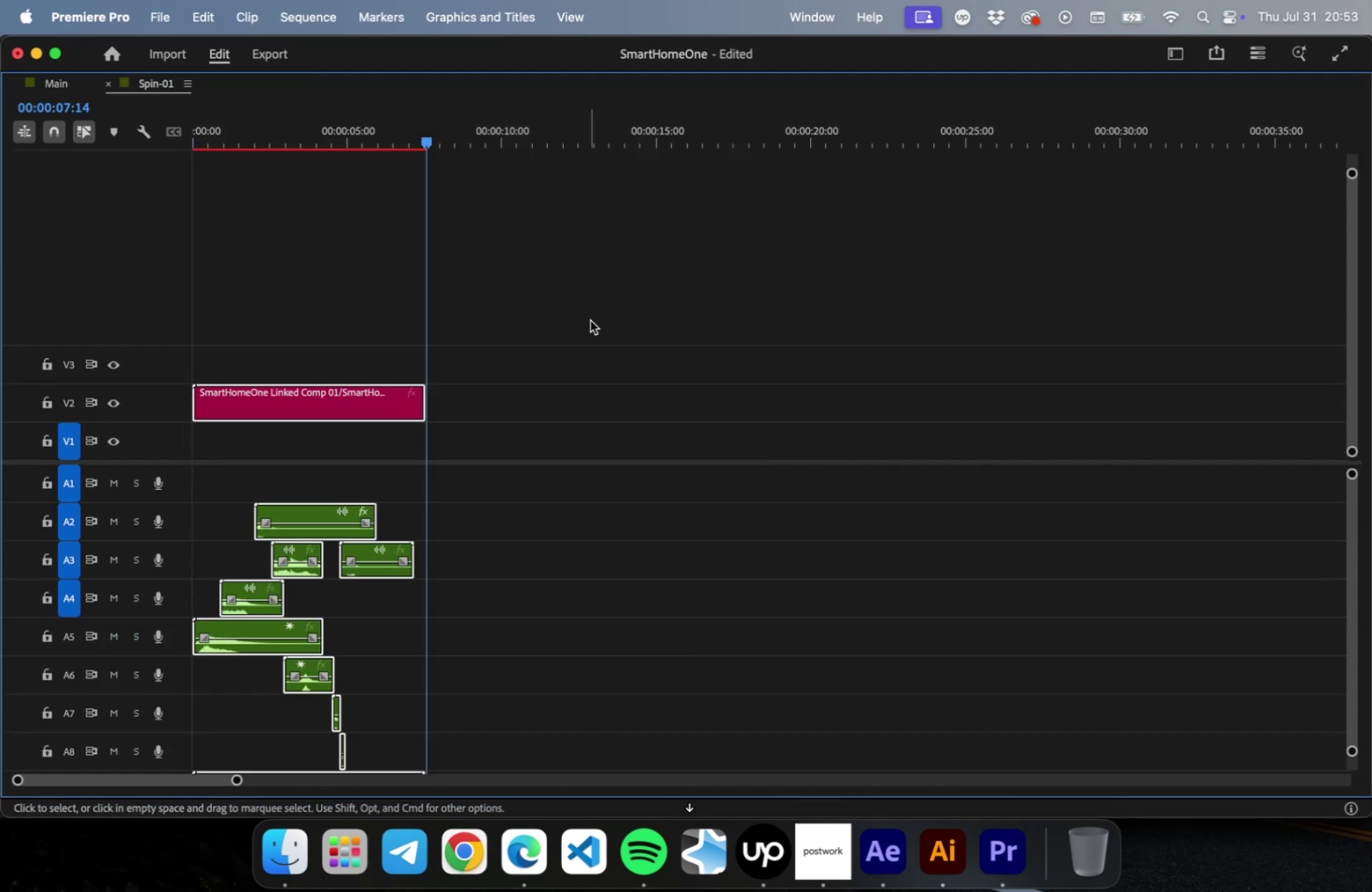 
key(Meta+V)
 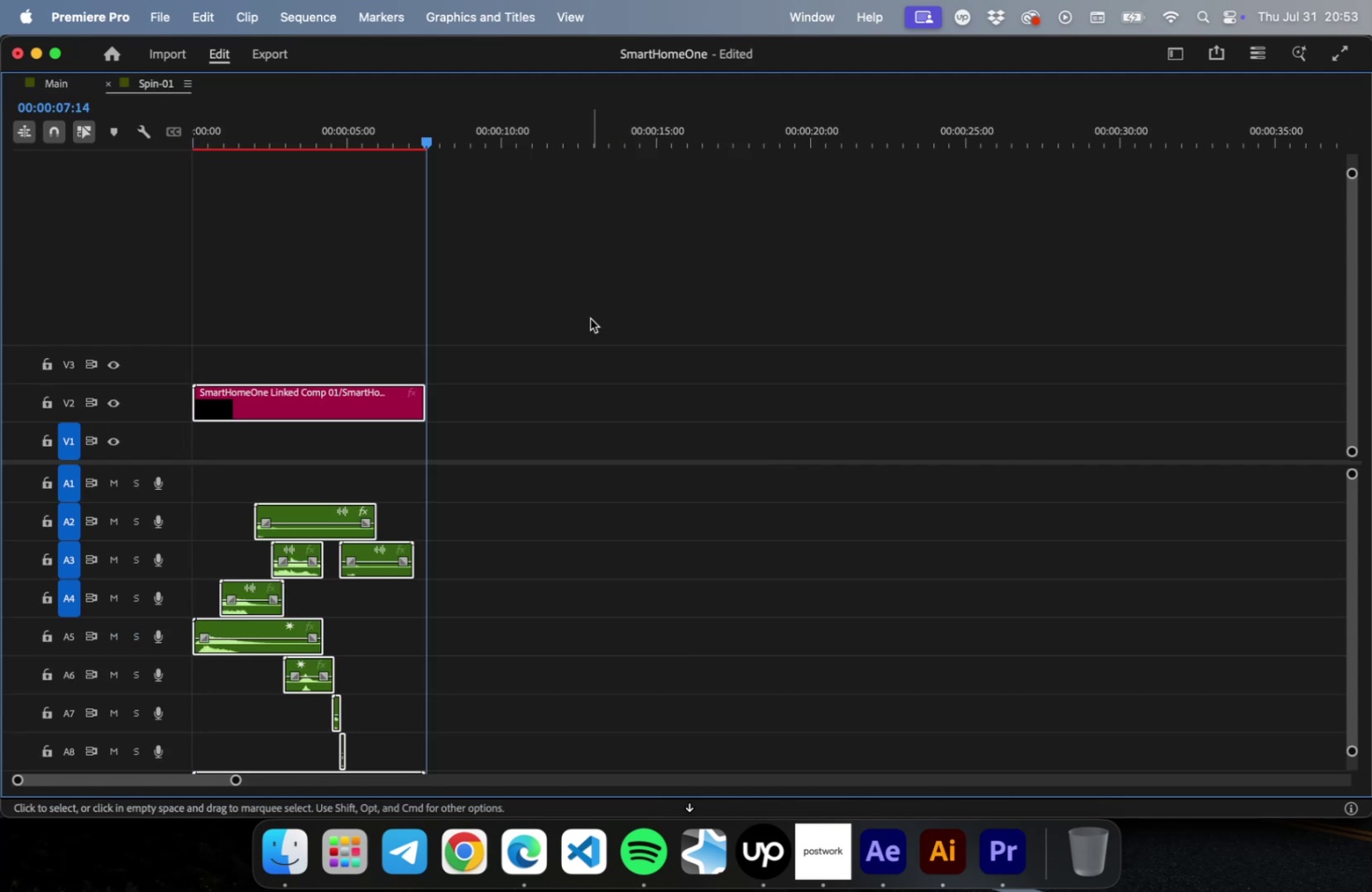 
key(Home)
 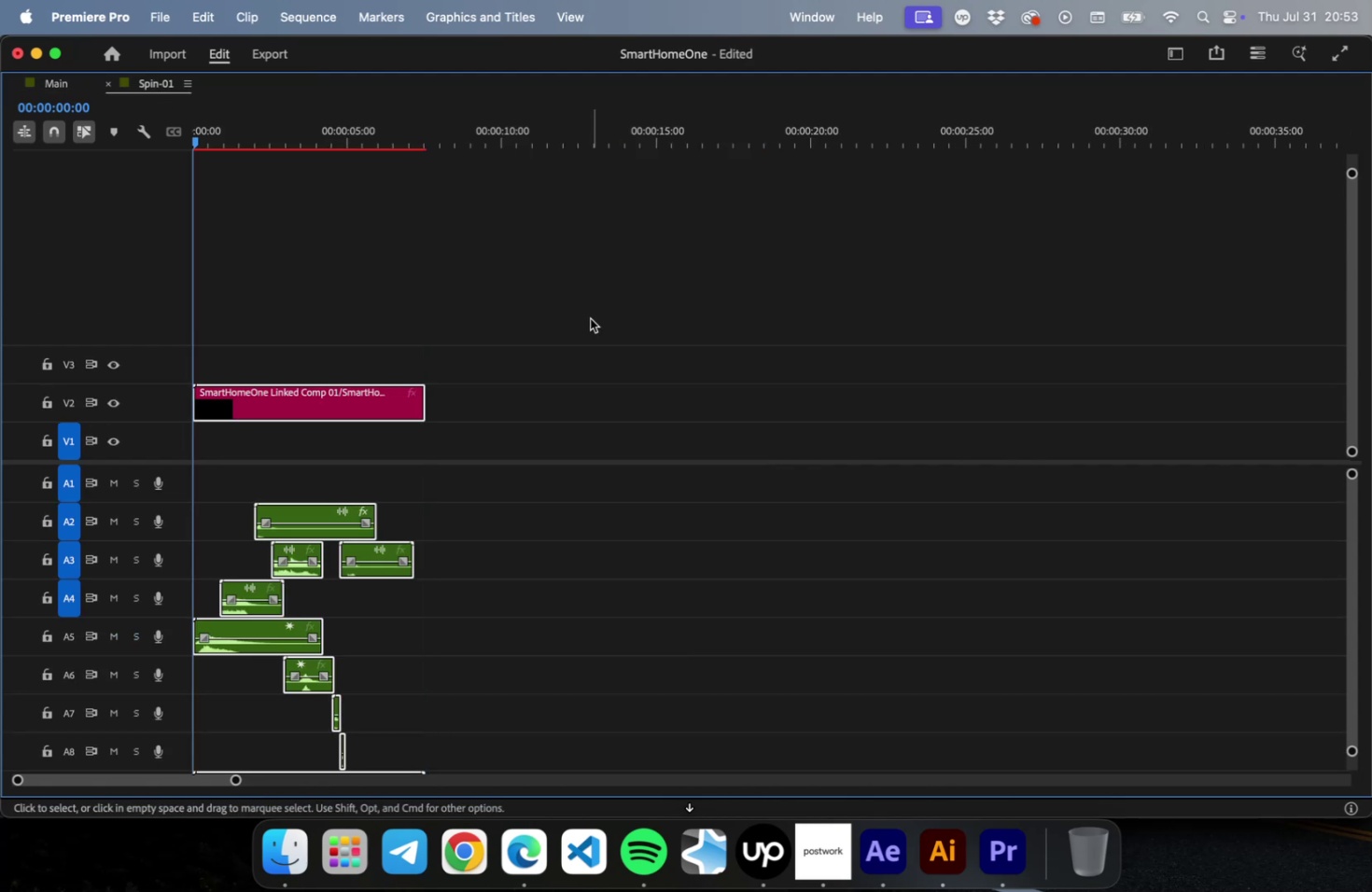 
key(Space)
 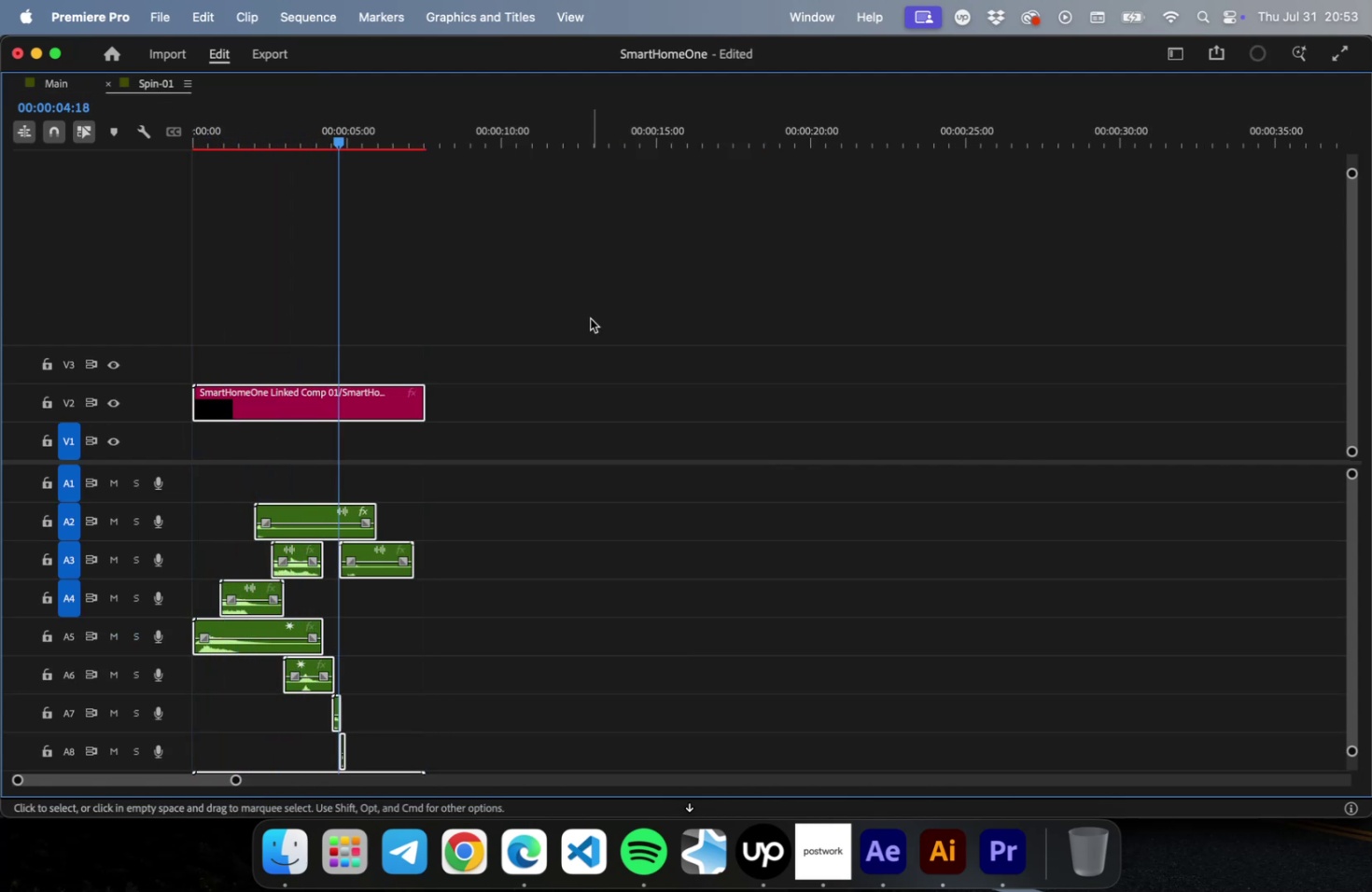 
wait(6.9)
 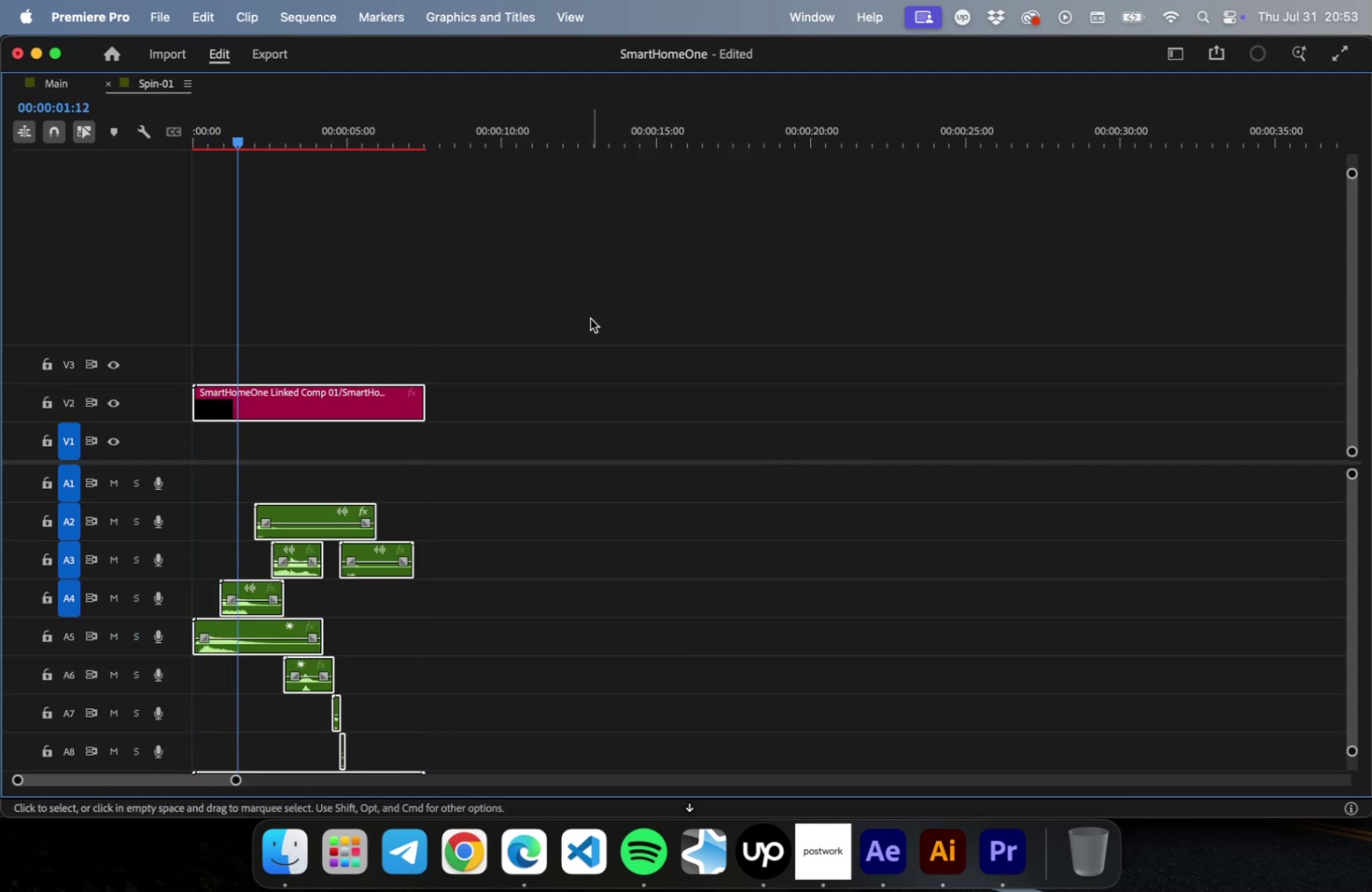 
key(Space)
 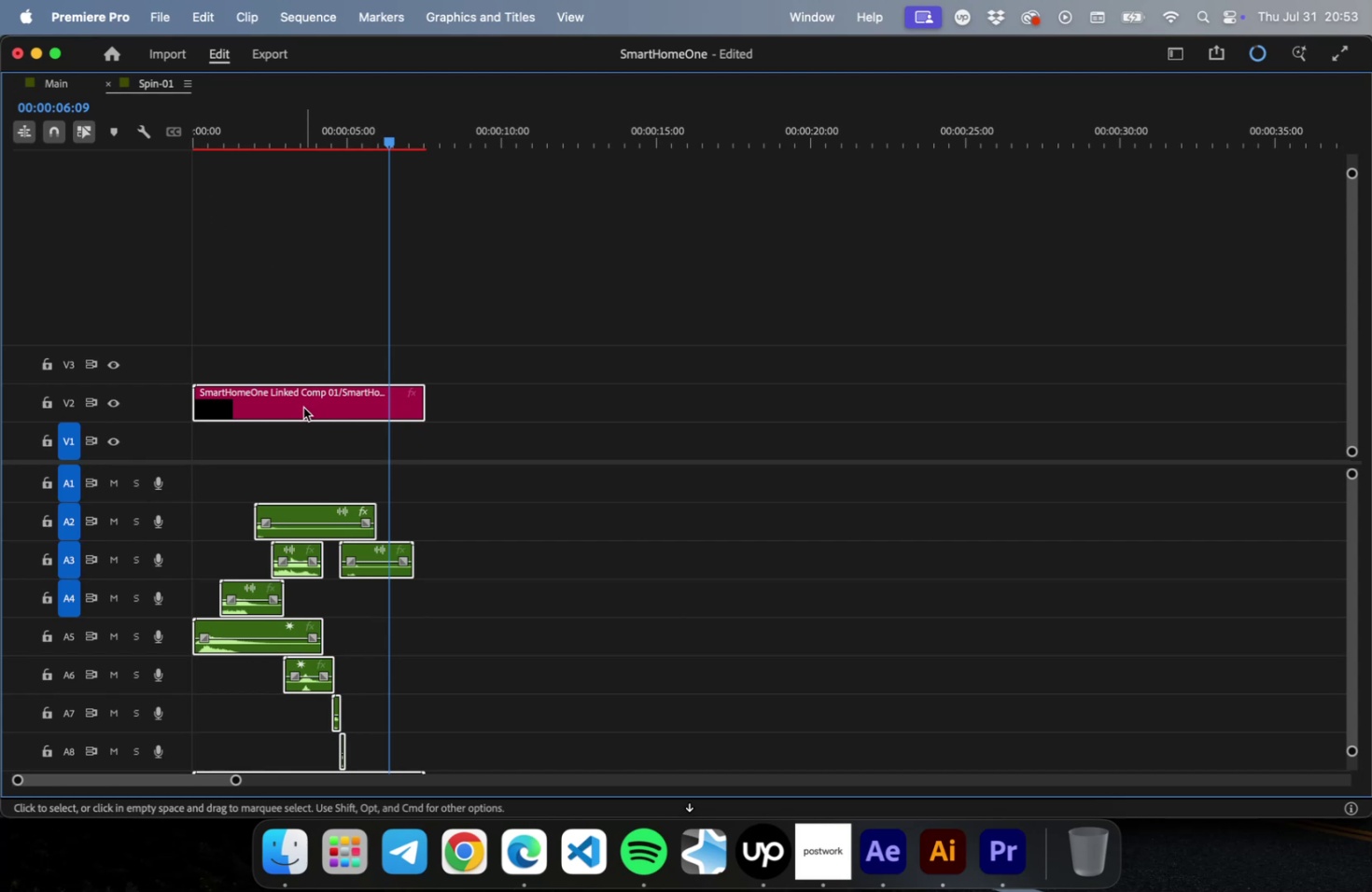 
left_click_drag(start_coordinate=[305, 408], to_coordinate=[1127, 418])
 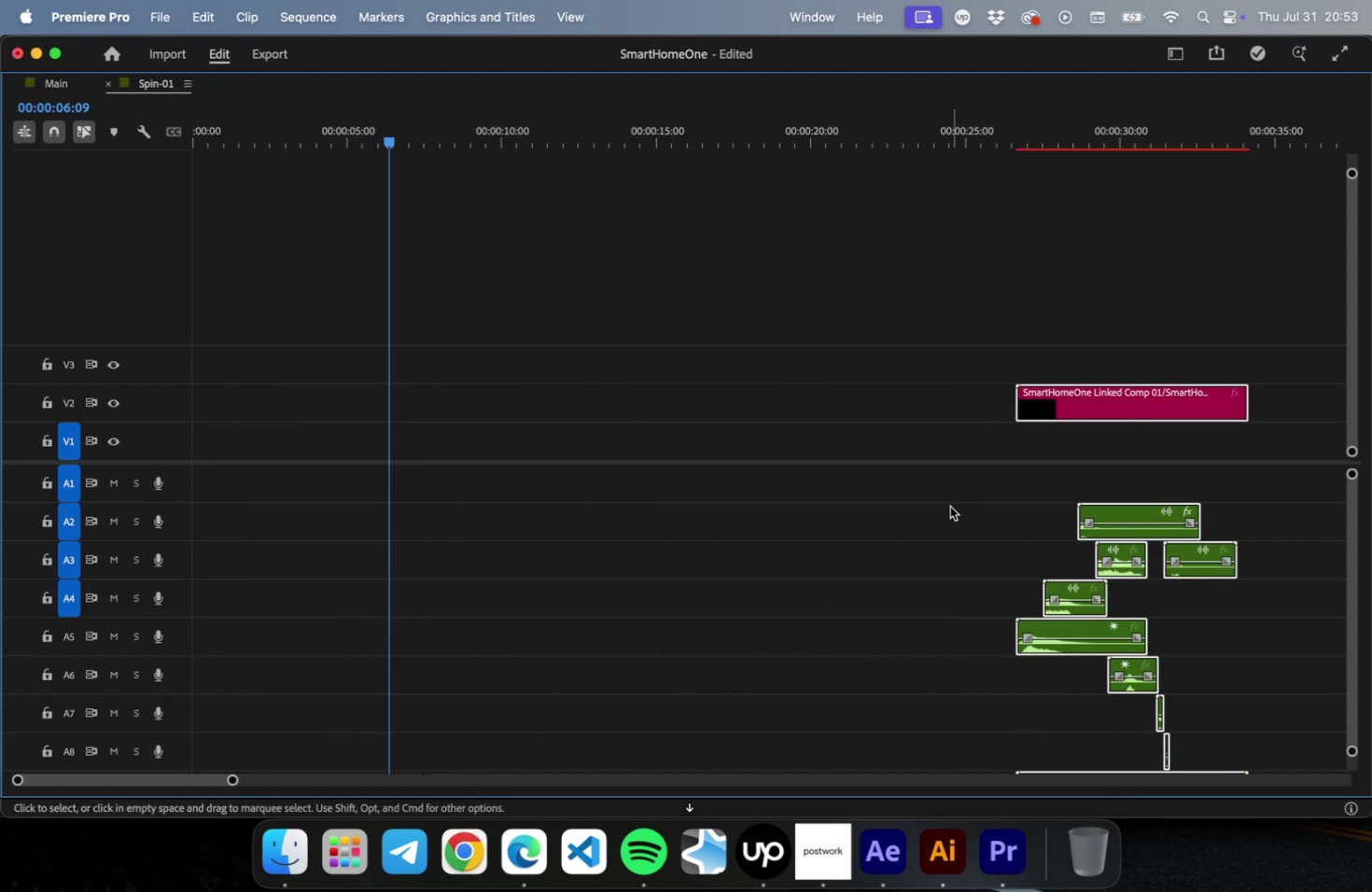 
left_click([949, 506])
 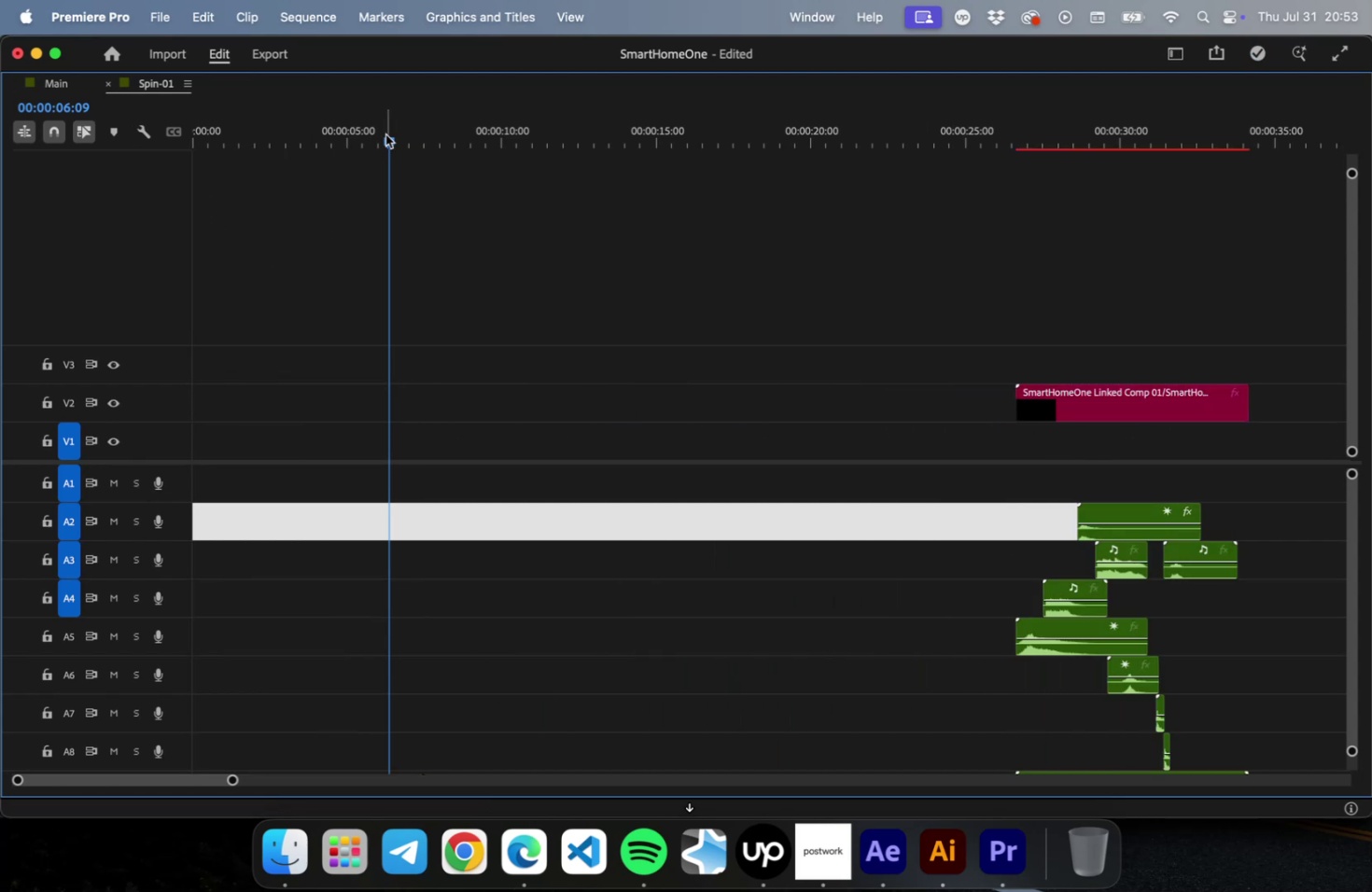 
left_click_drag(start_coordinate=[381, 141], to_coordinate=[660, 151])
 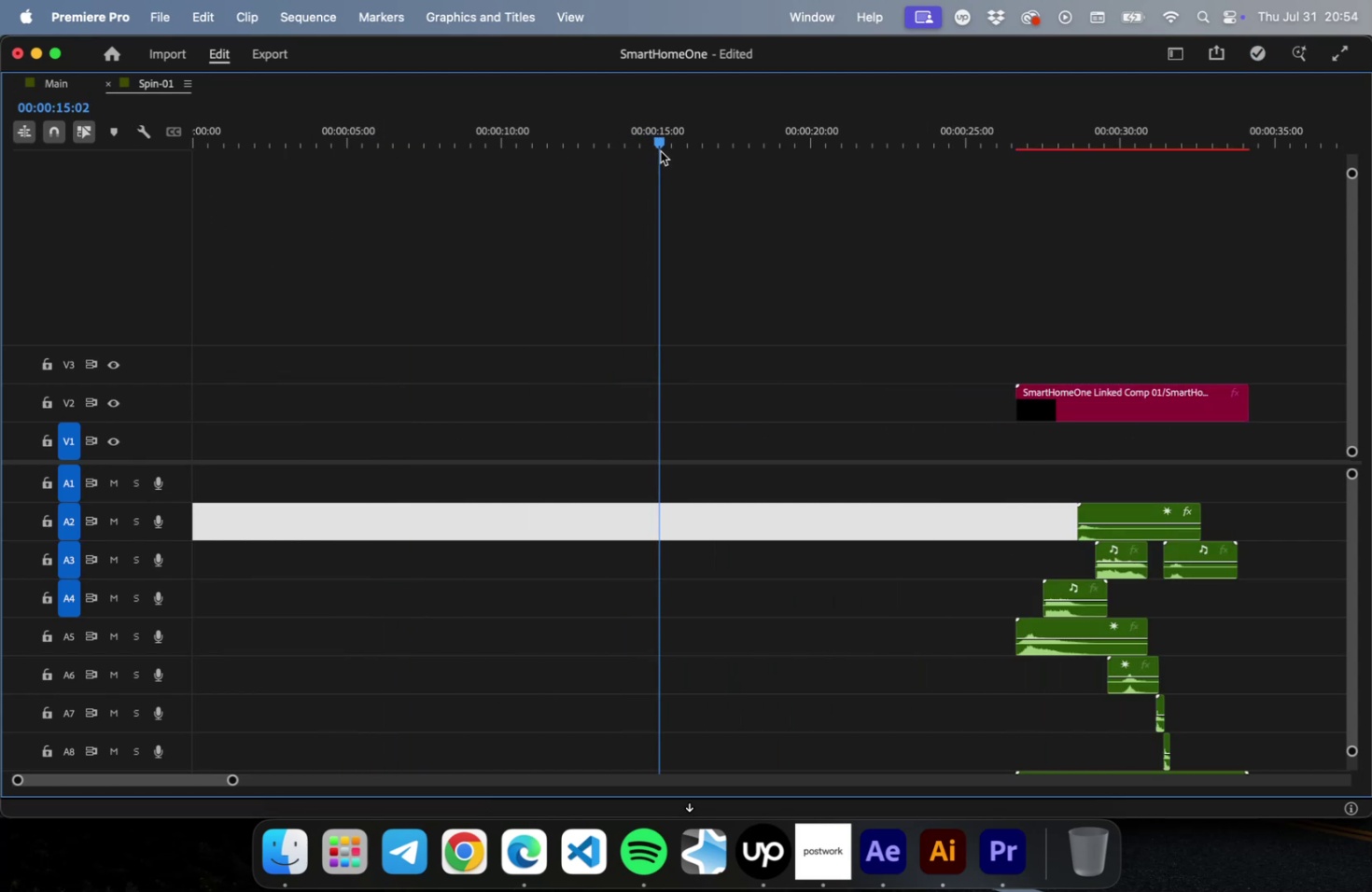 
key(O)
 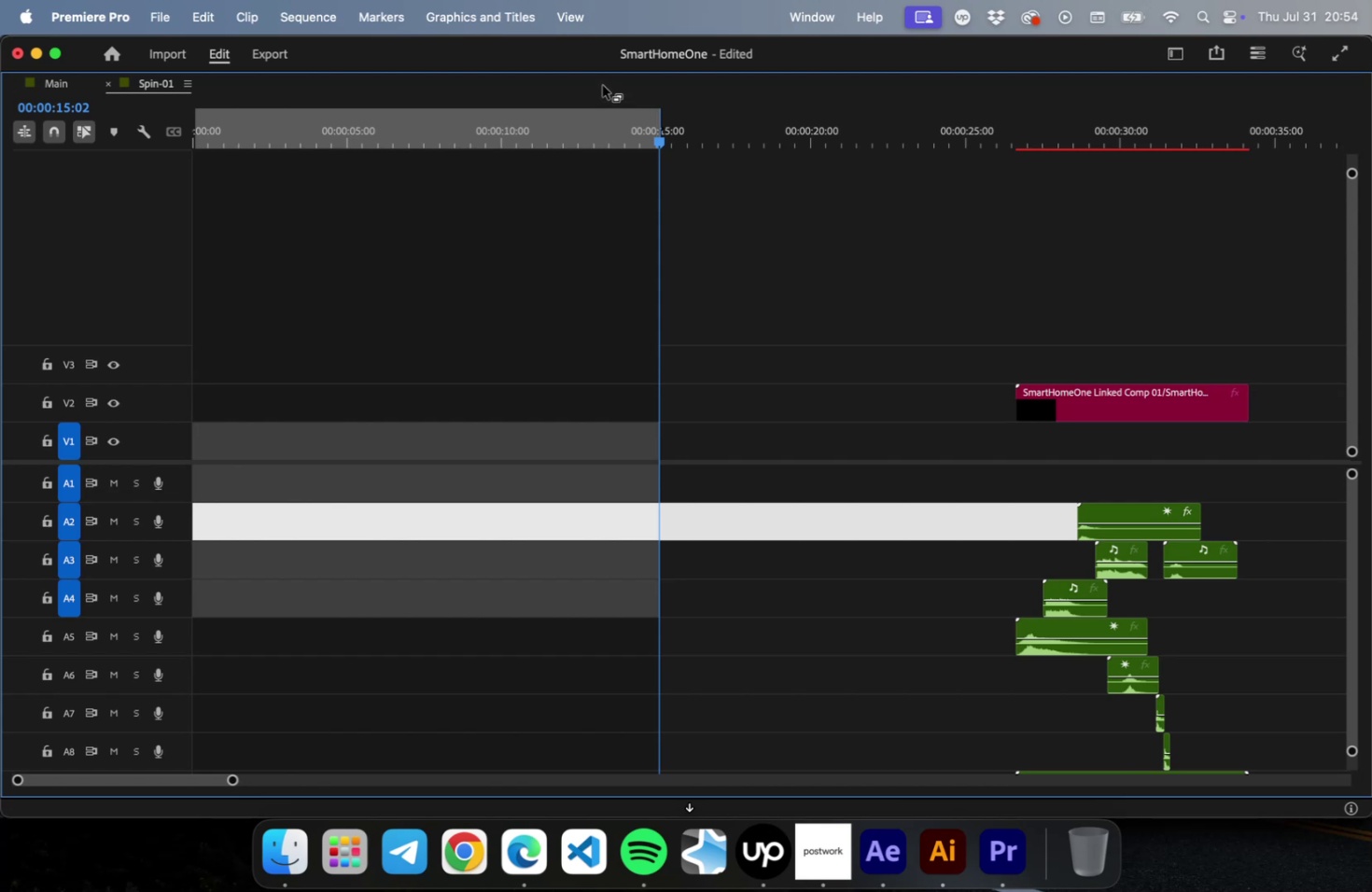 
double_click([601, 82])
 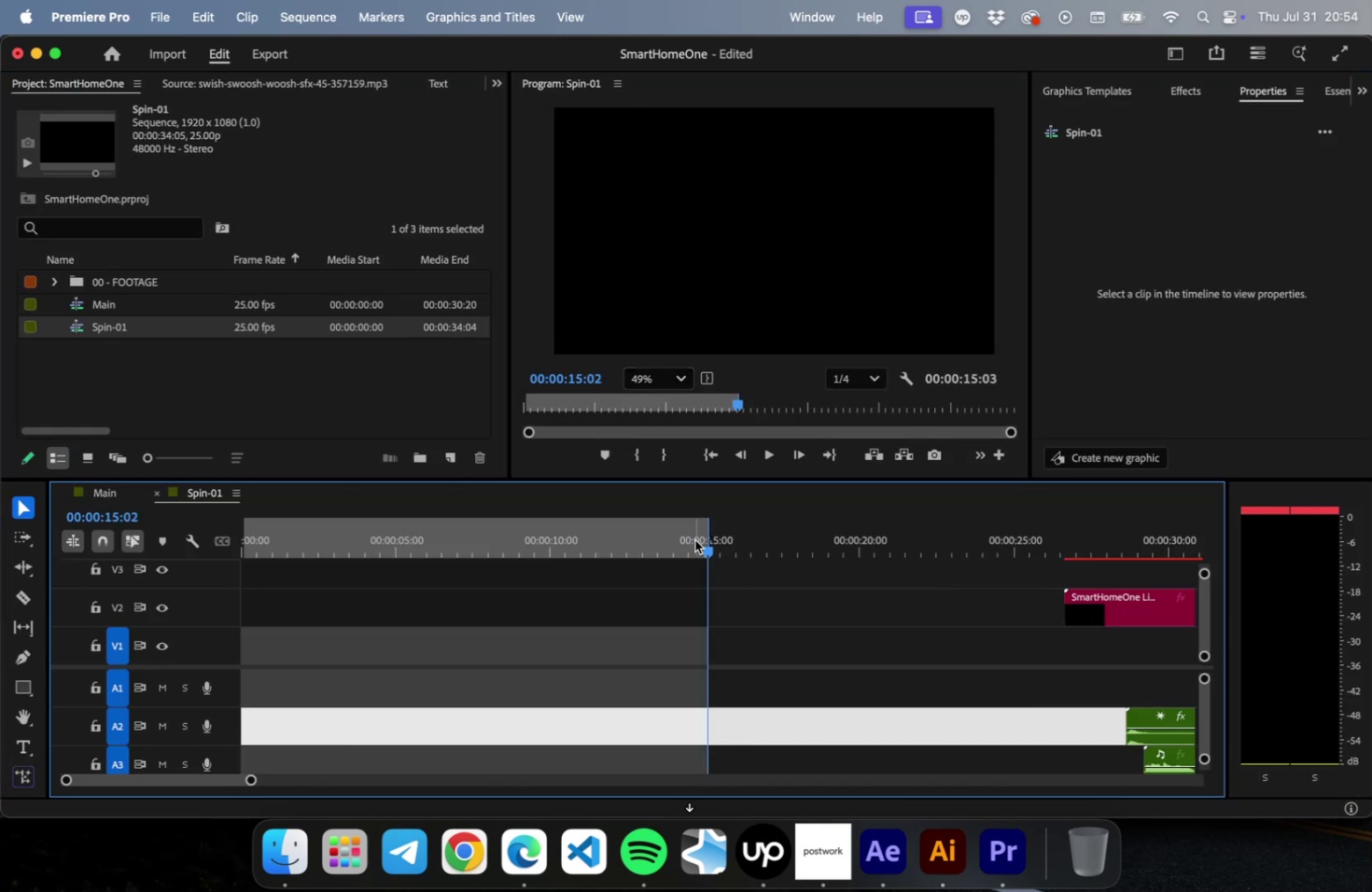 
key(ArrowLeft)
 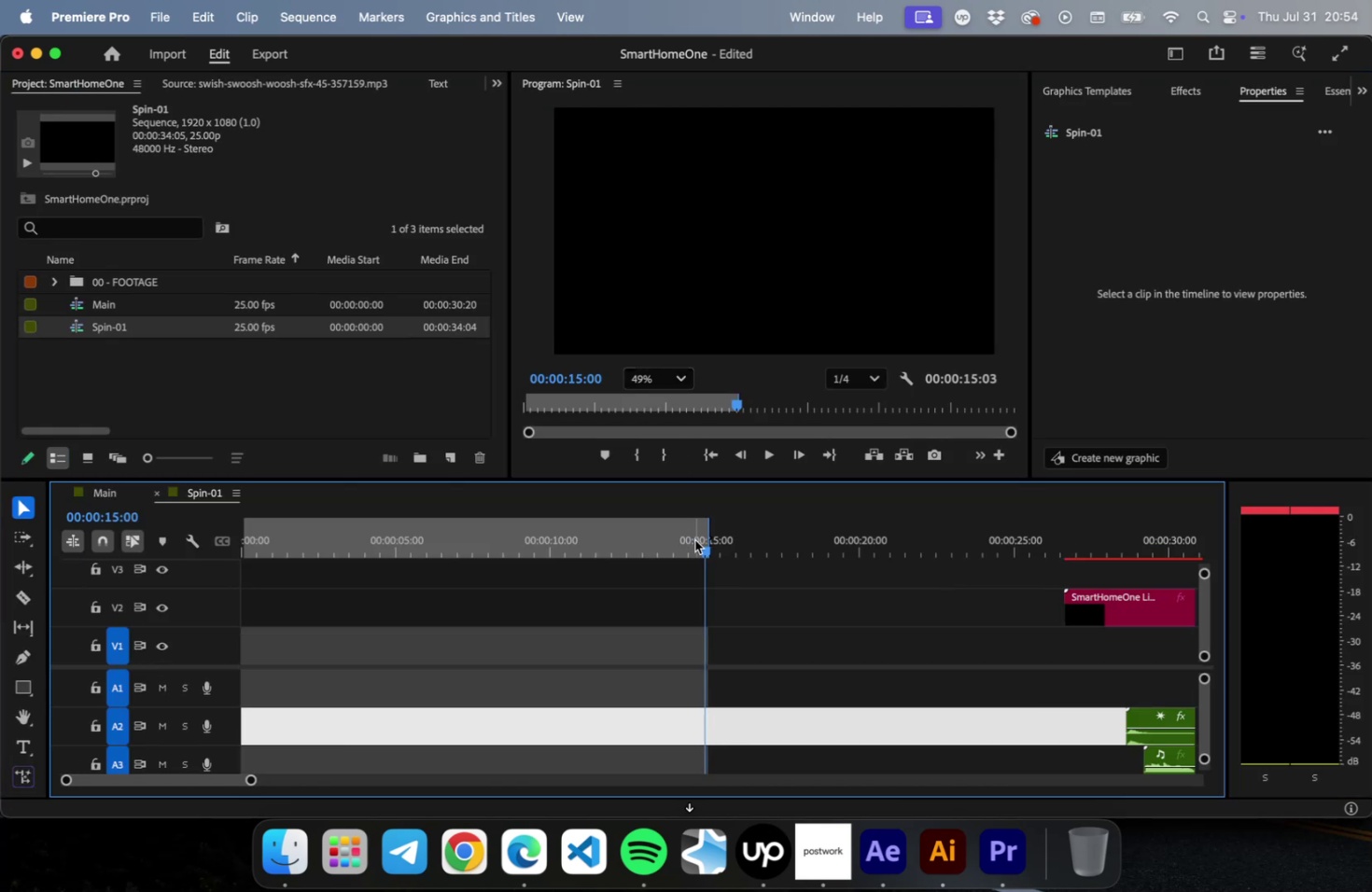 
key(ArrowLeft)
 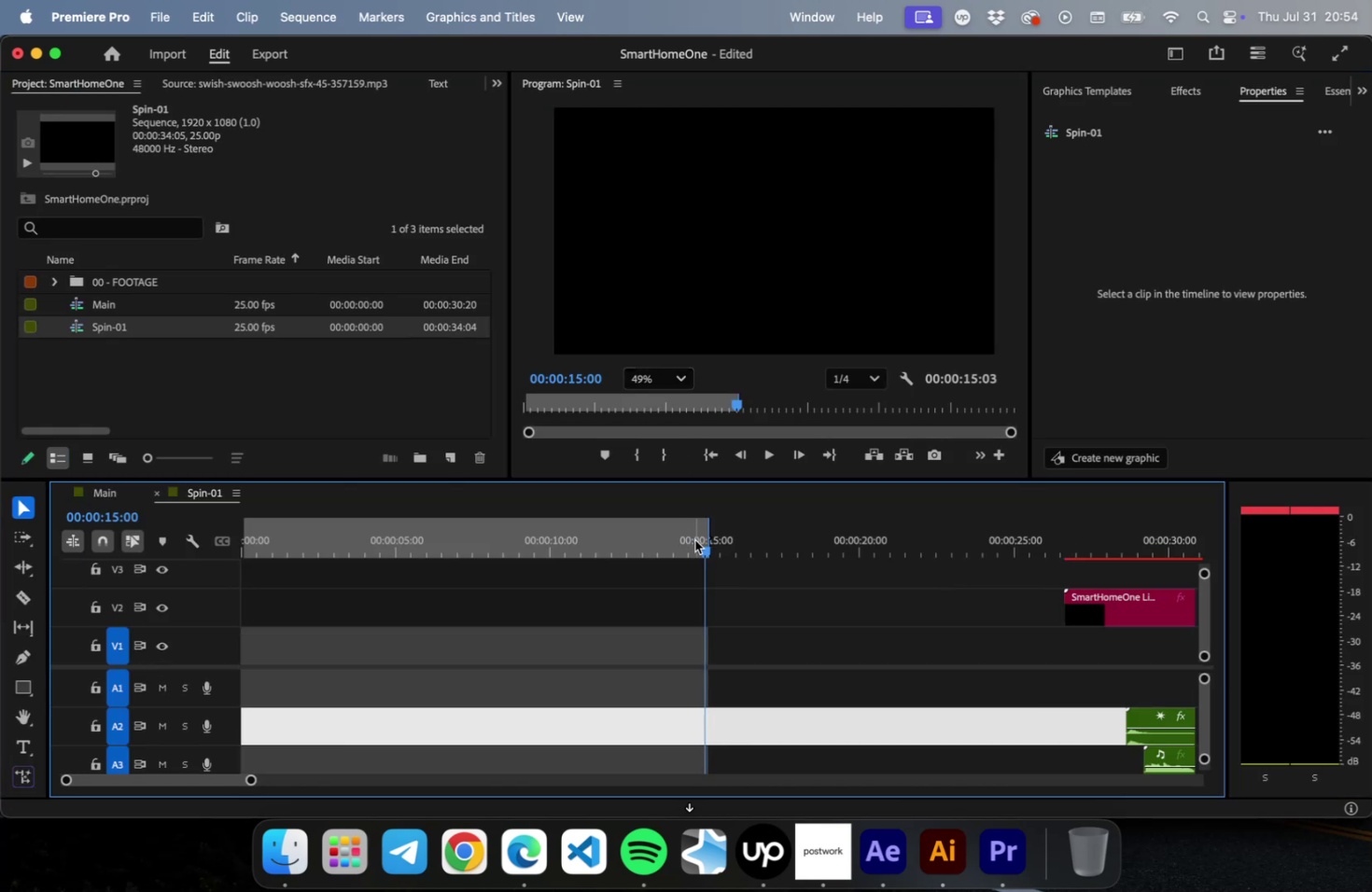 
key(O)
 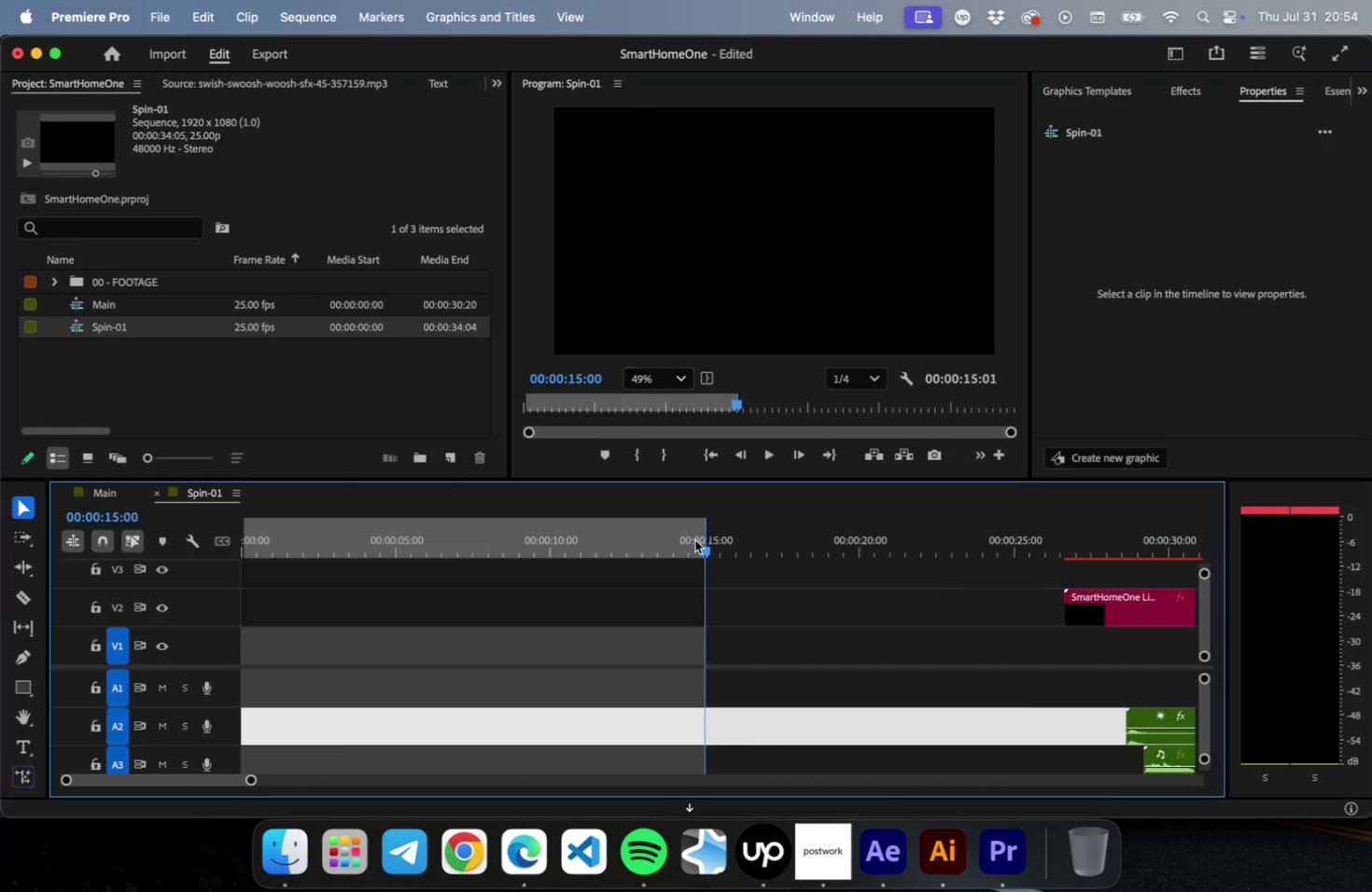 
key(Meta+S)
 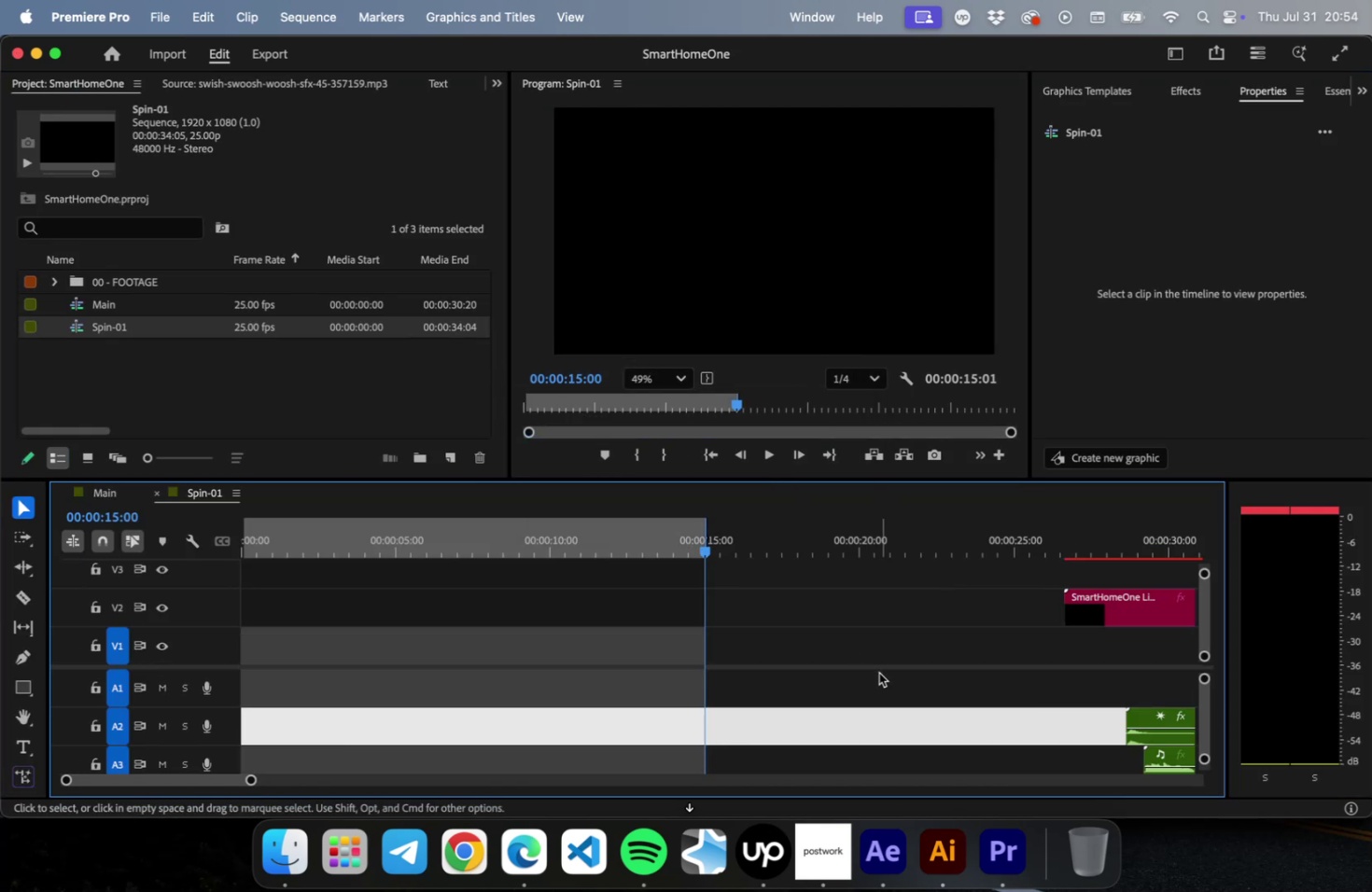 
left_click([878, 673])
 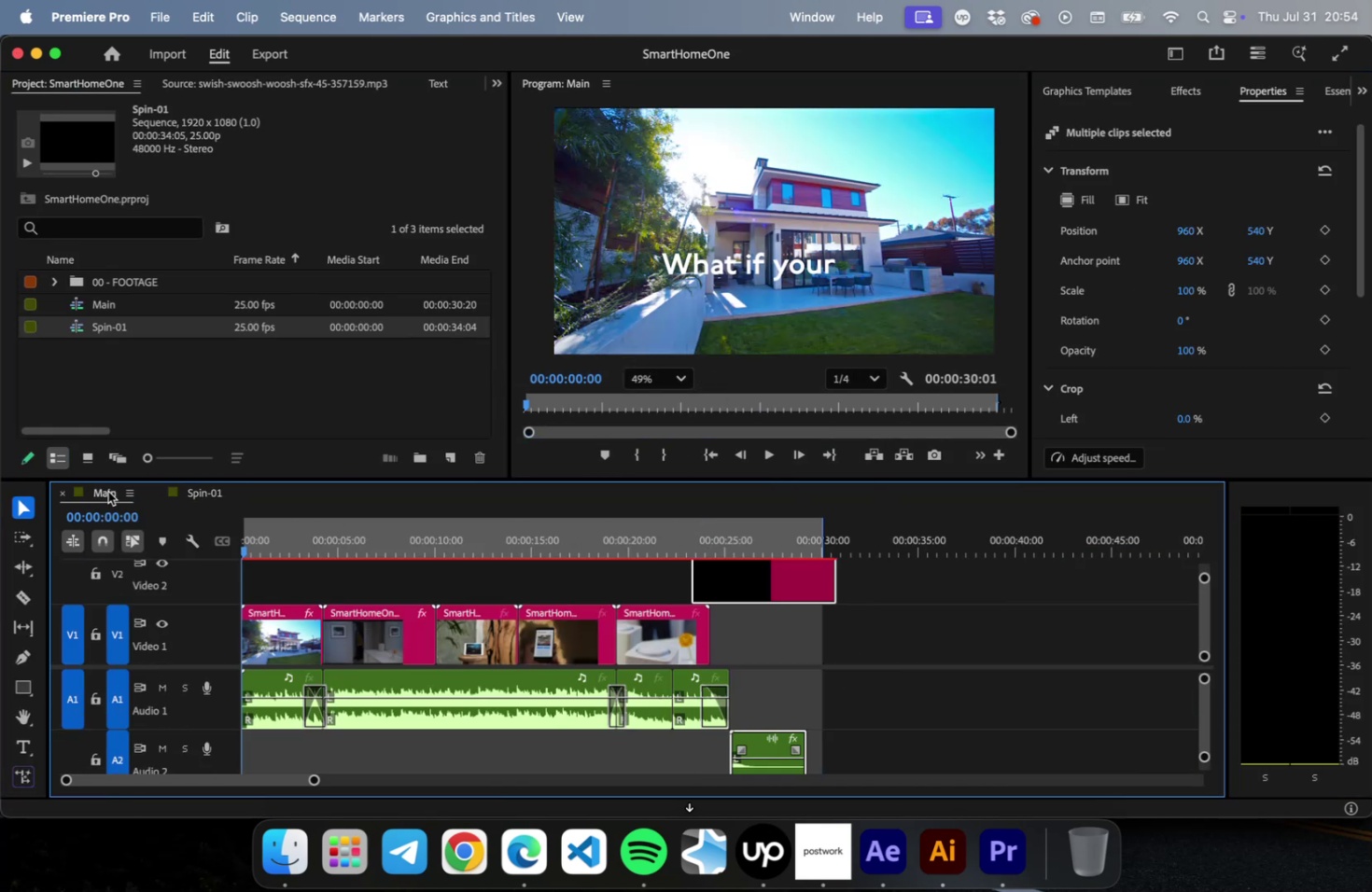 
left_click_drag(start_coordinate=[412, 534], to_coordinate=[202, 518])
 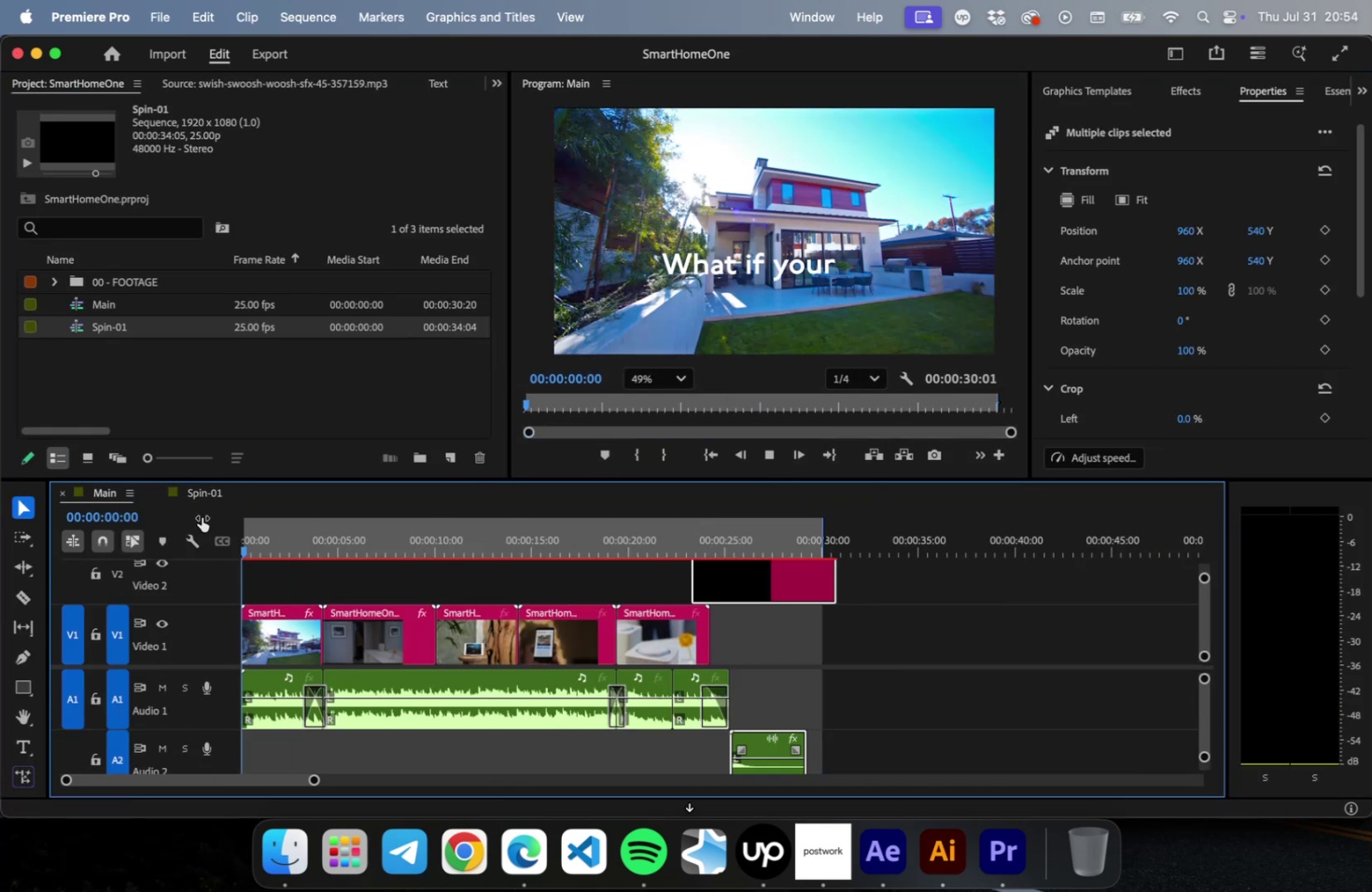 
key(Space)
 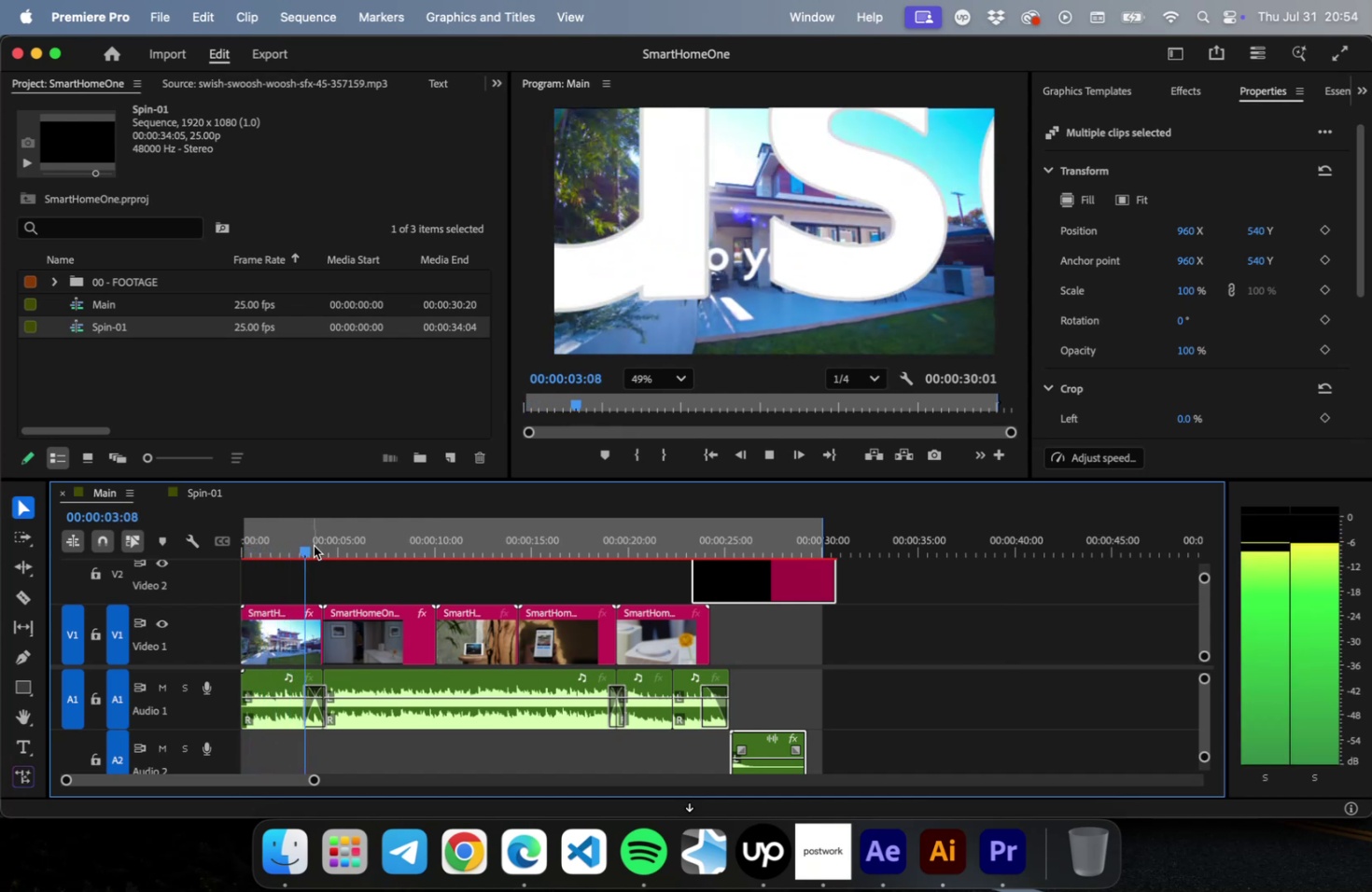 
left_click_drag(start_coordinate=[313, 543], to_coordinate=[196, 537])
 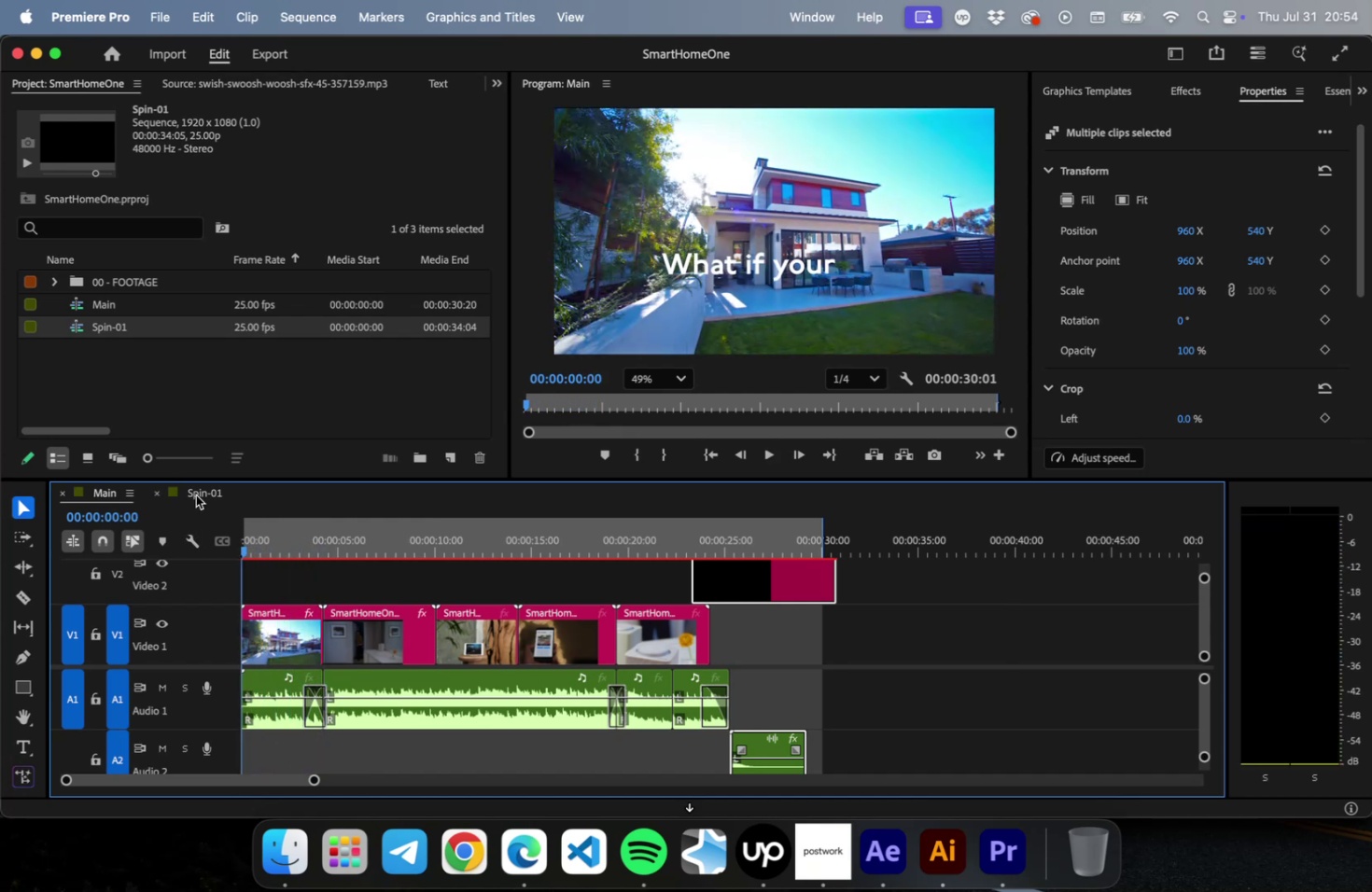 
left_click([196, 495])
 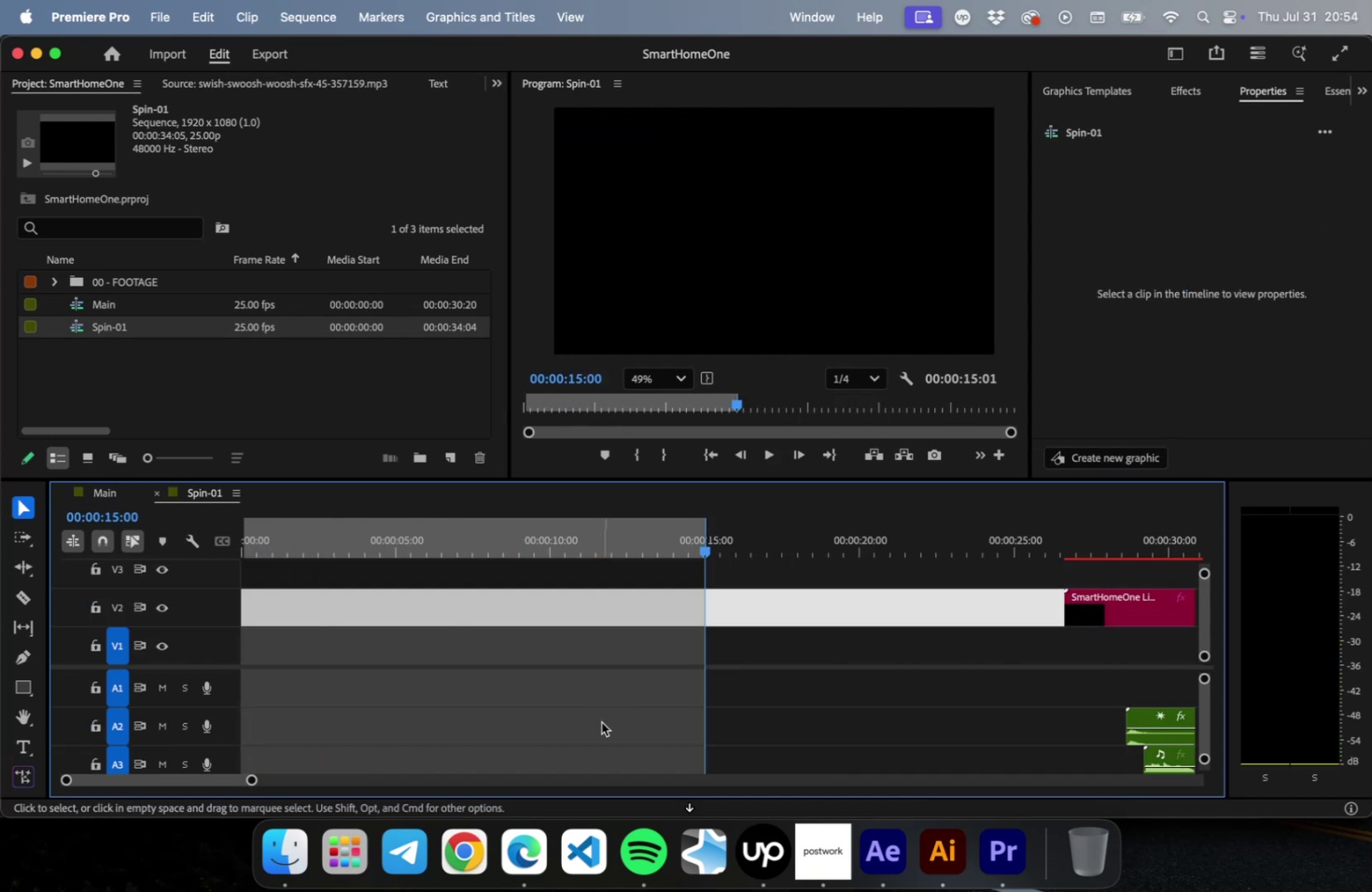 
key(Meta+CommandLeft)
 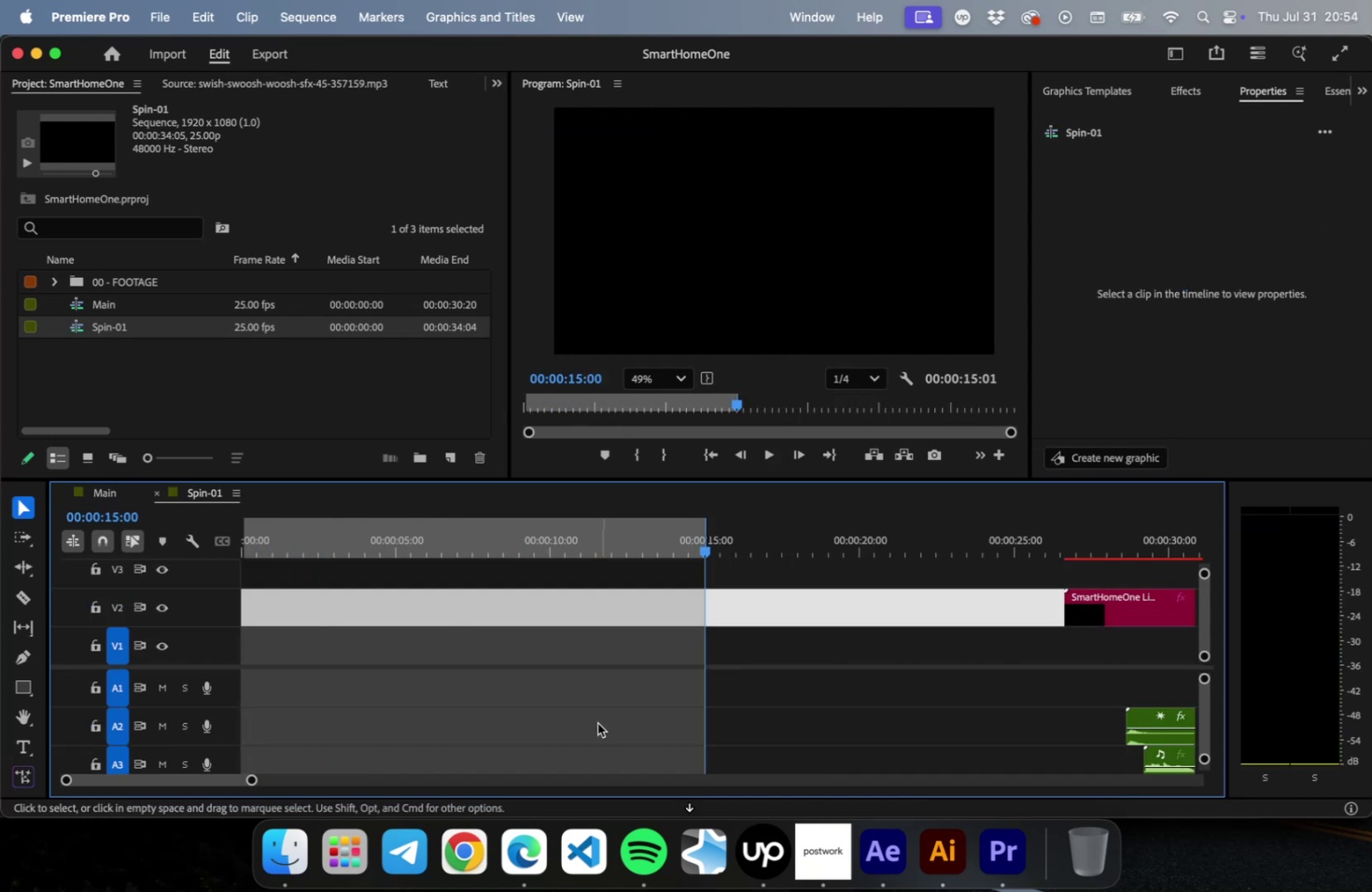 
key(Meta+S)
 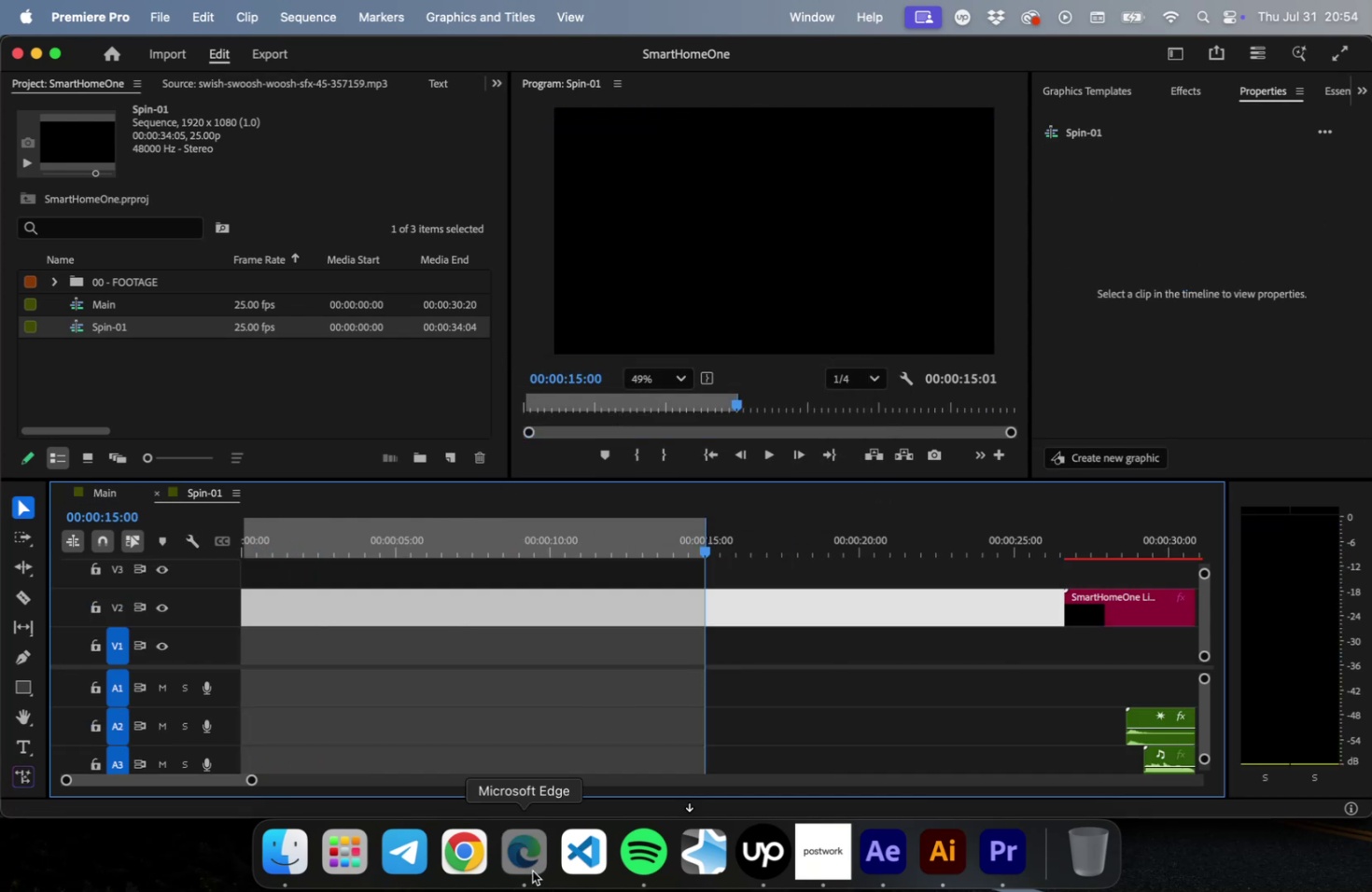 
left_click([532, 870])
 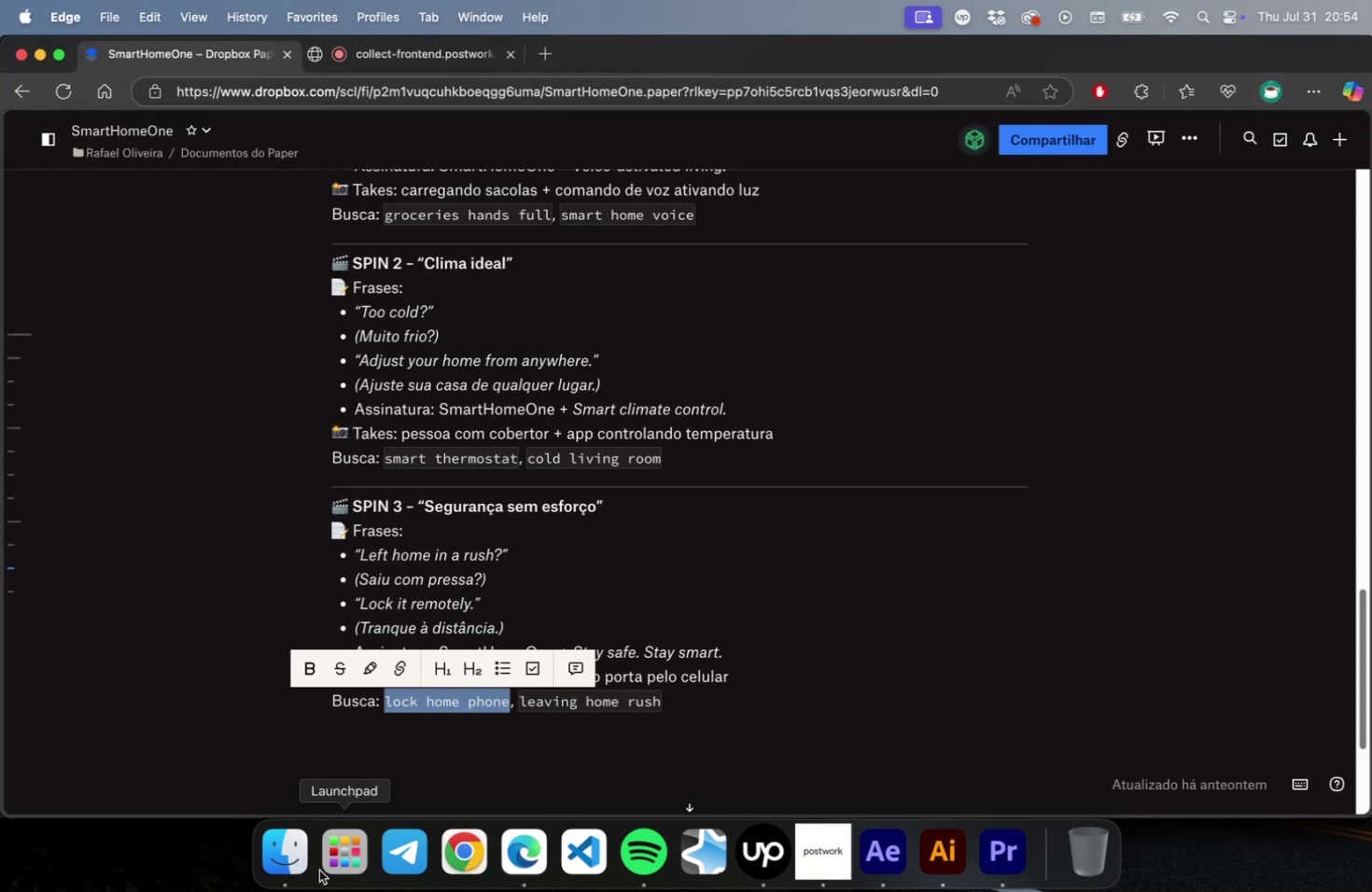 
left_click([309, 867])
 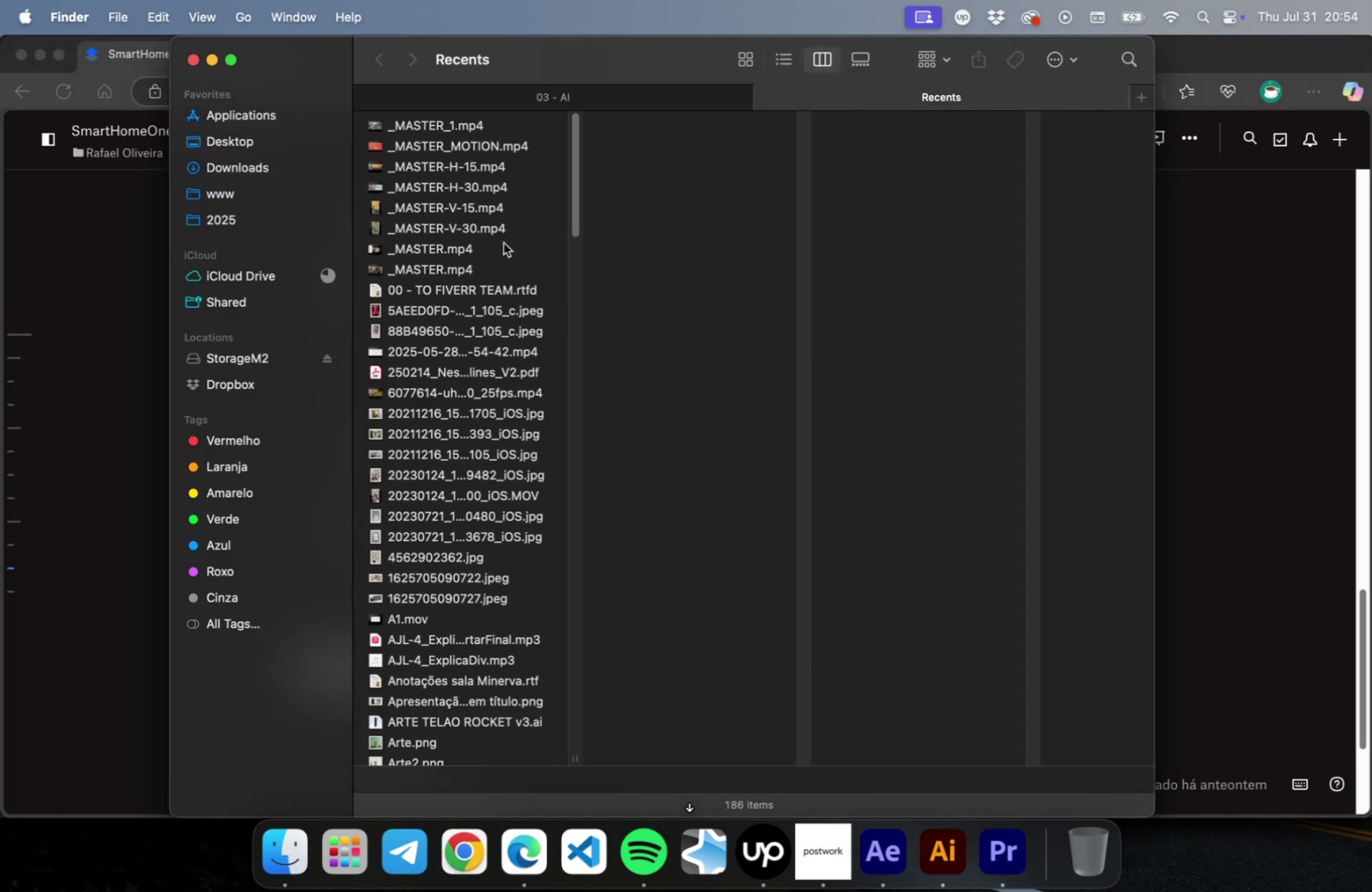 
left_click([274, 135])
 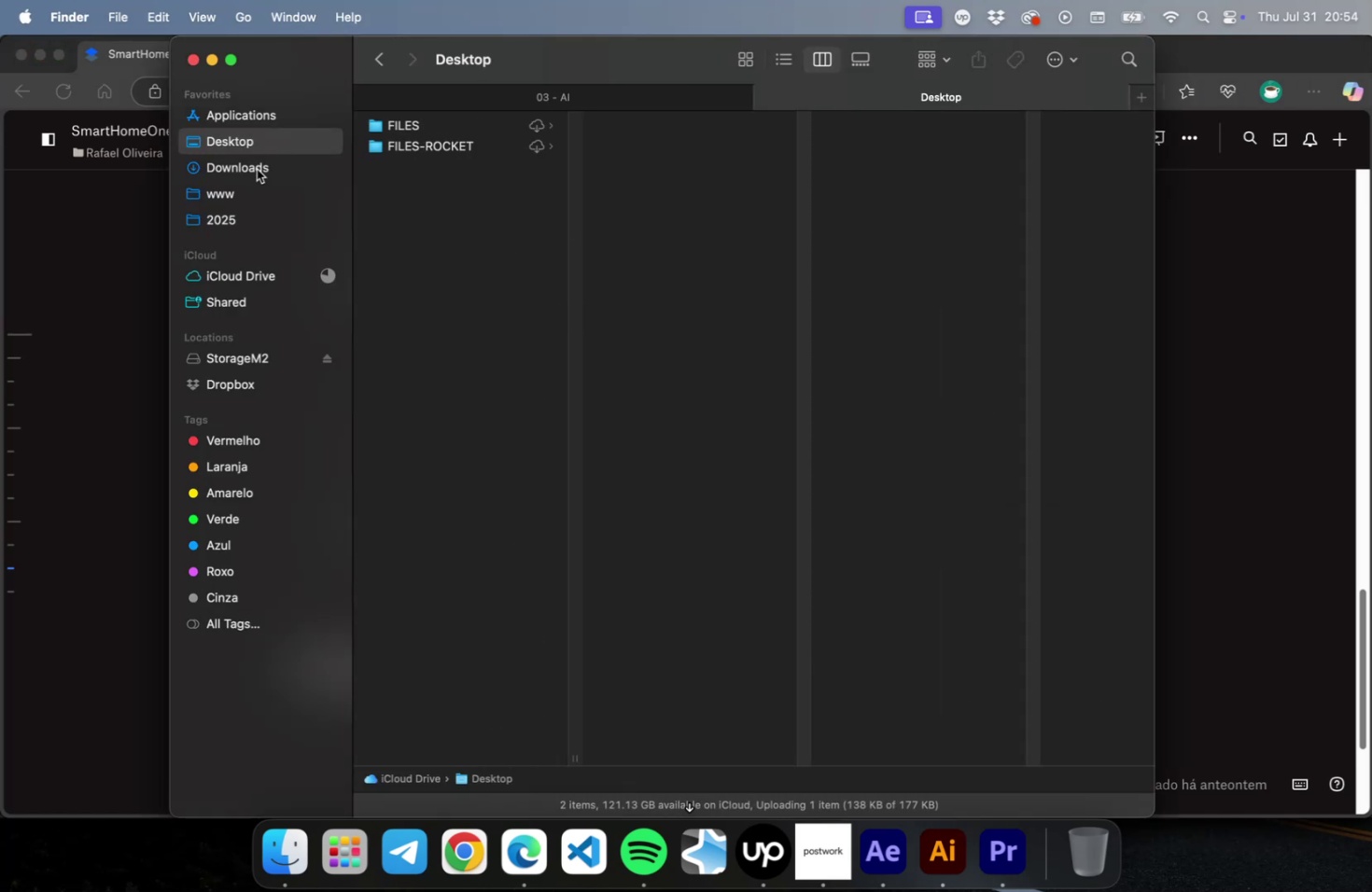 
left_click([257, 169])
 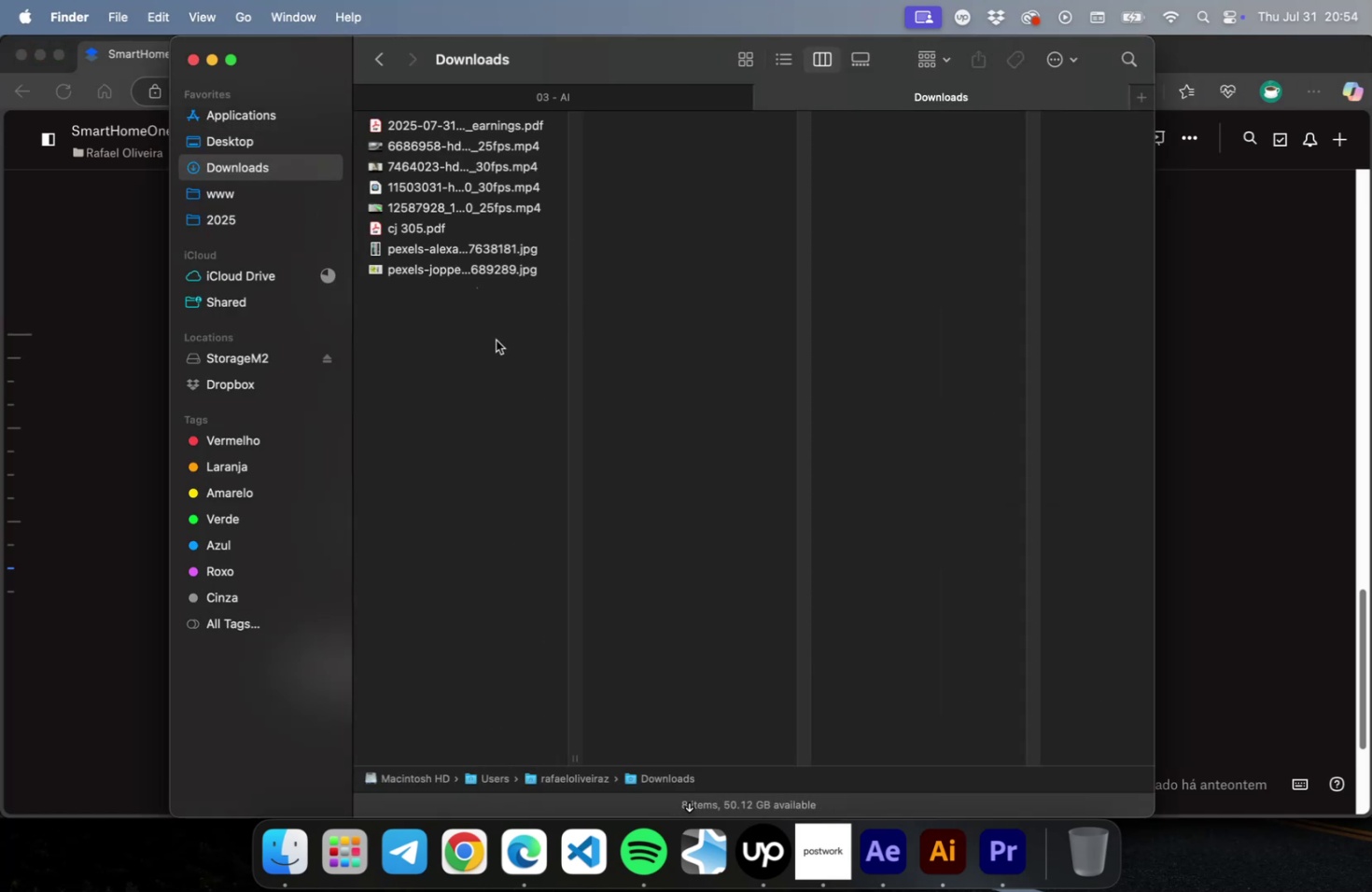 
key(Meta+A)
 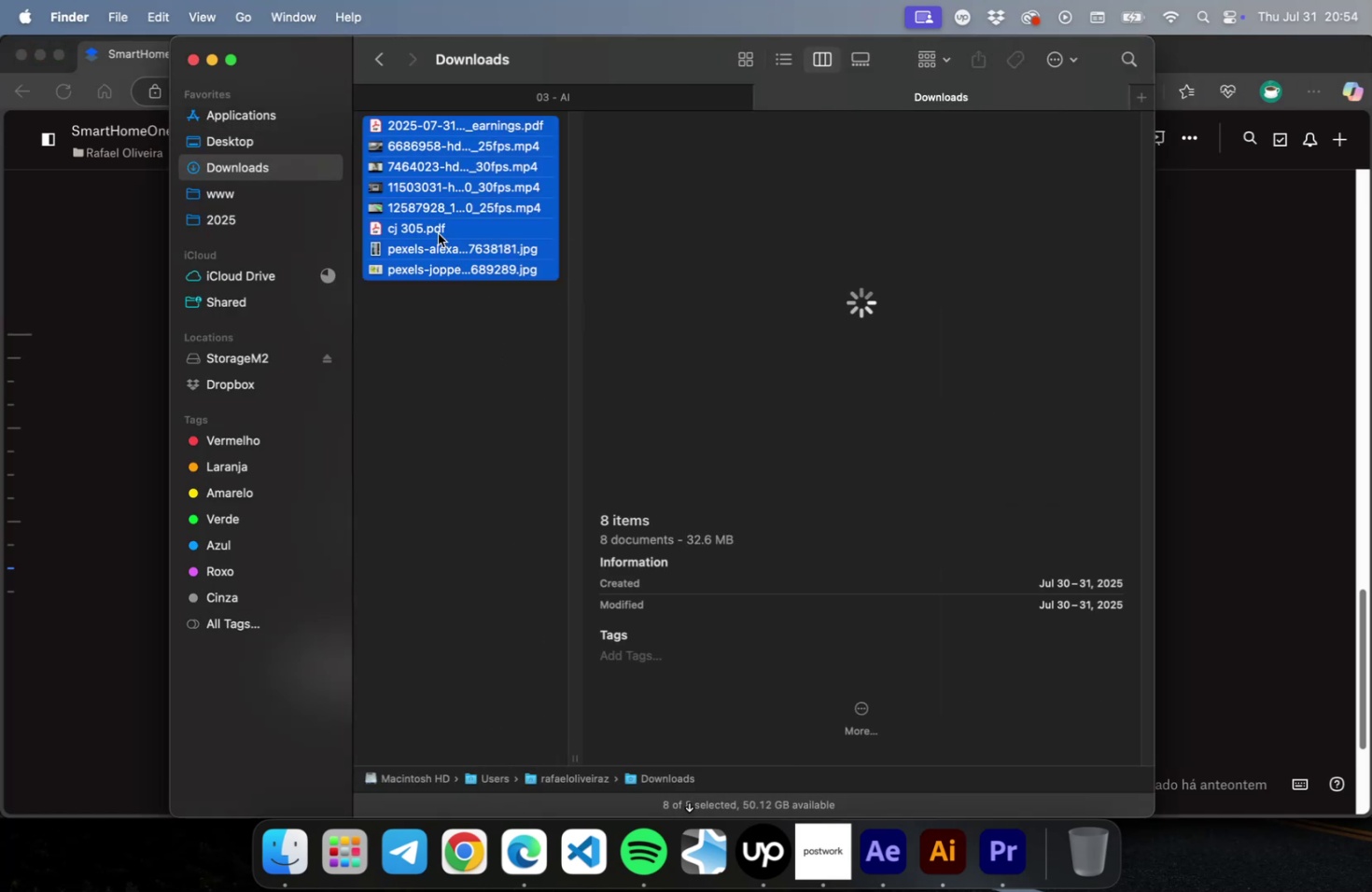 
left_click([438, 233])
 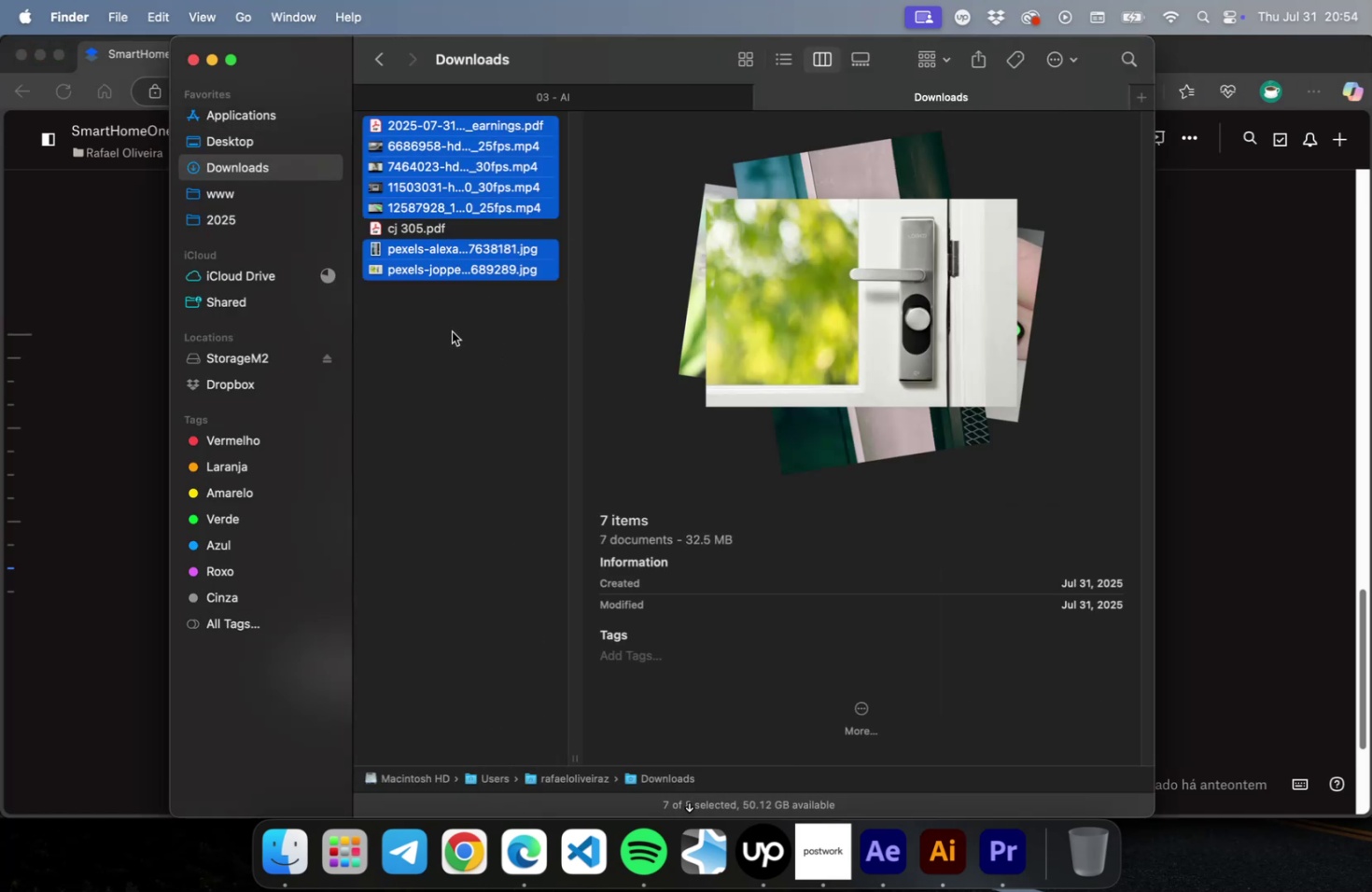 
key(Meta+C)
 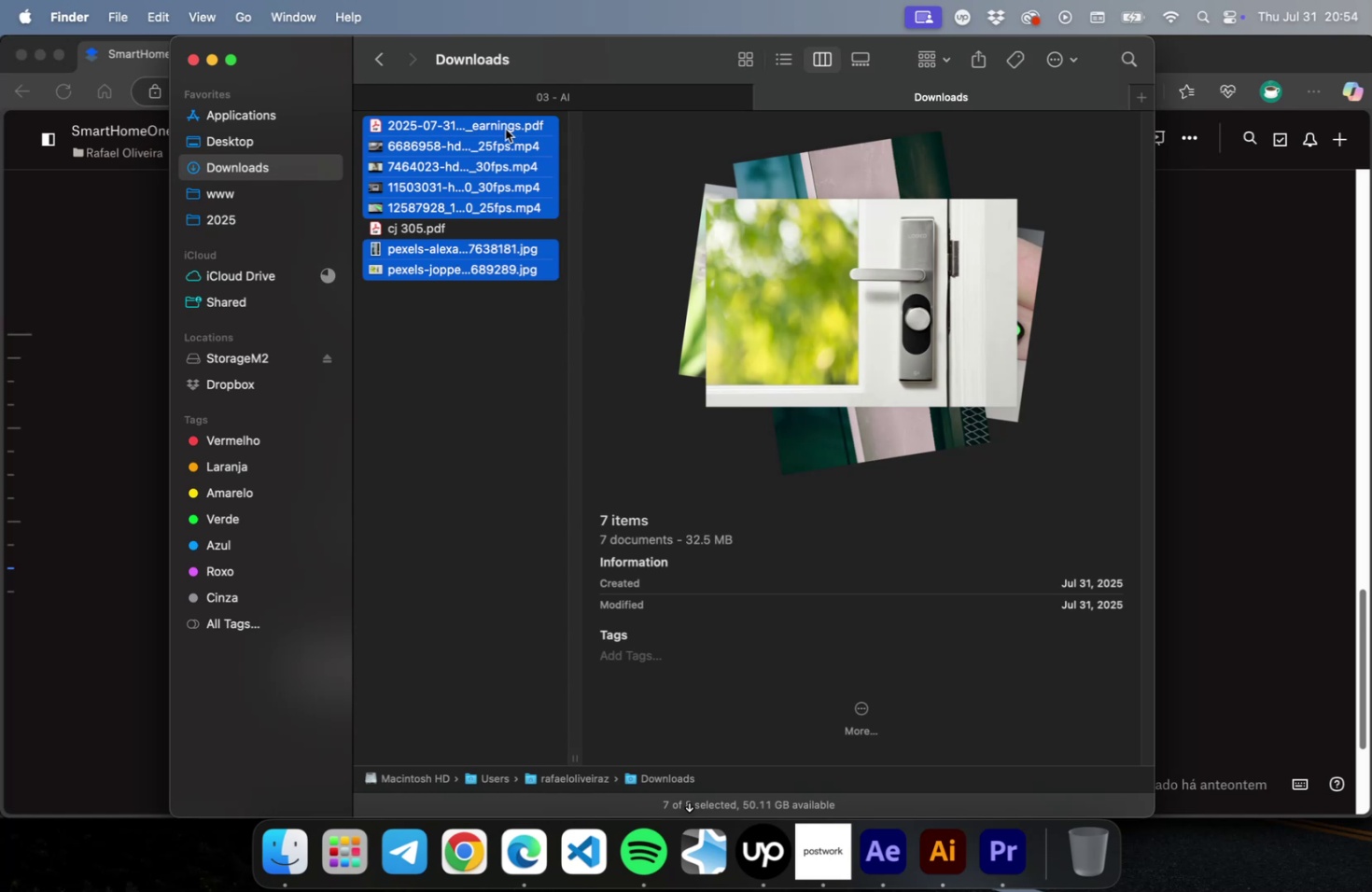 
key(Meta+C)
 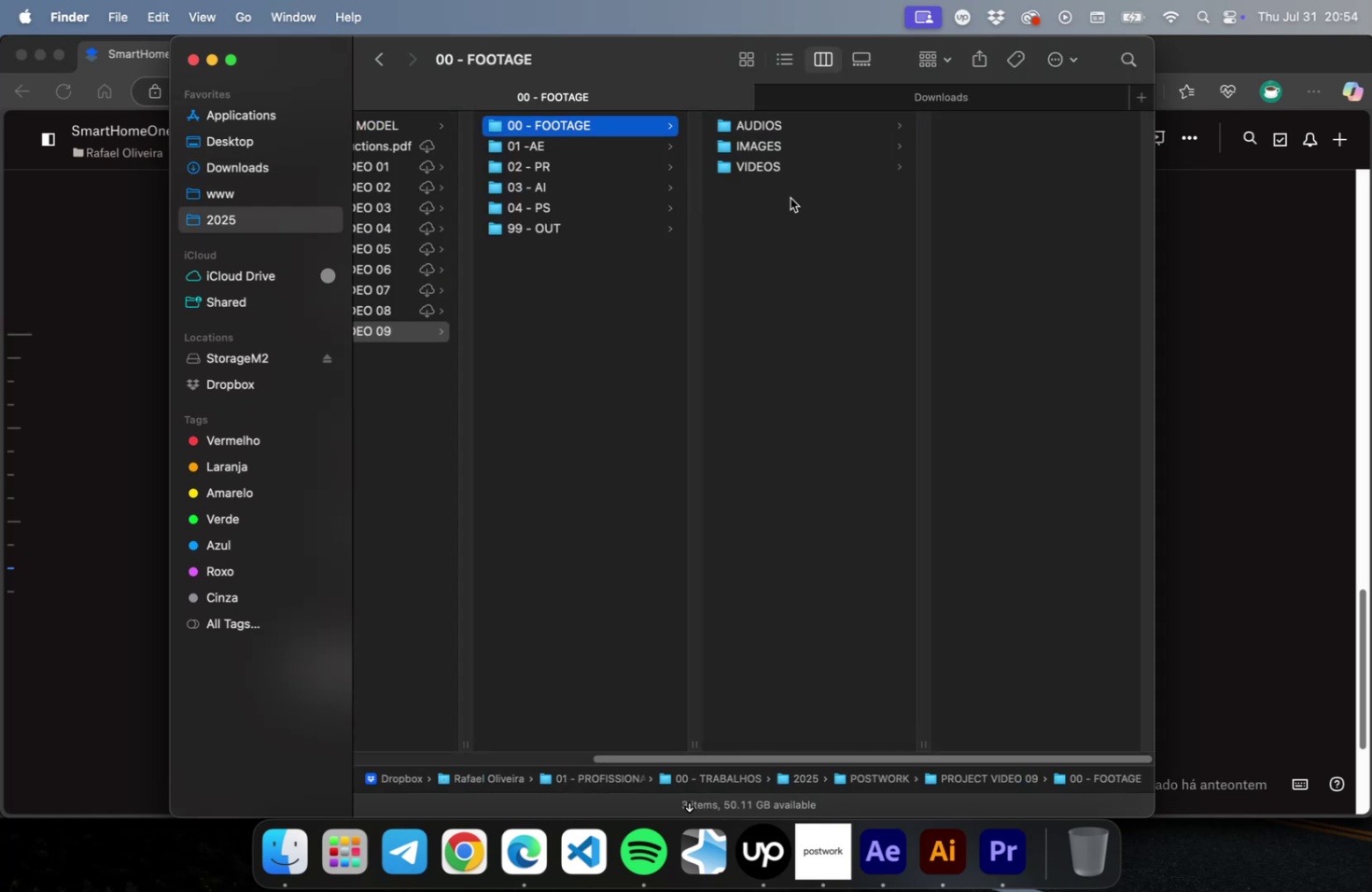 
wait(5.9)
 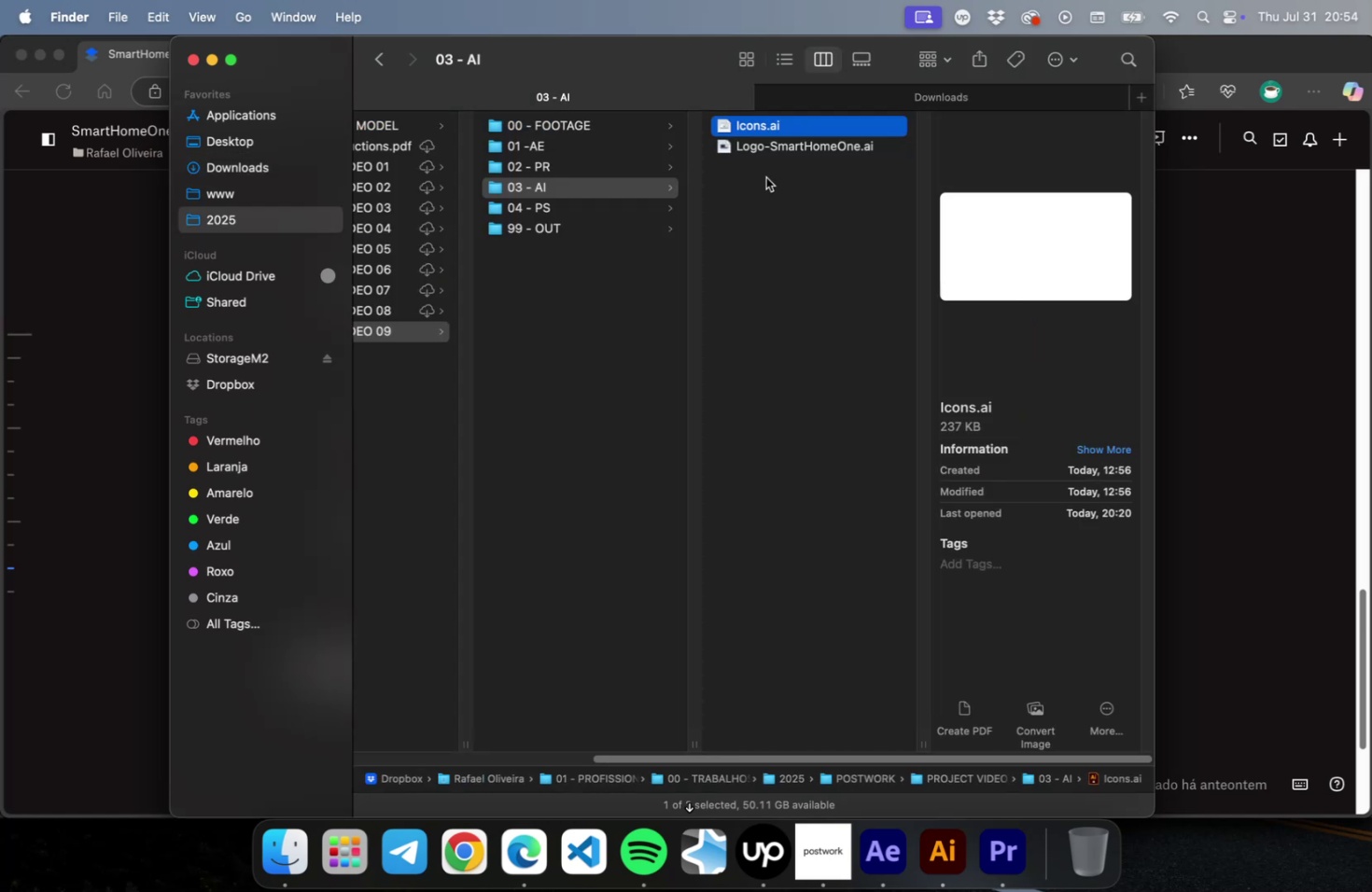 
type(SPINS)
 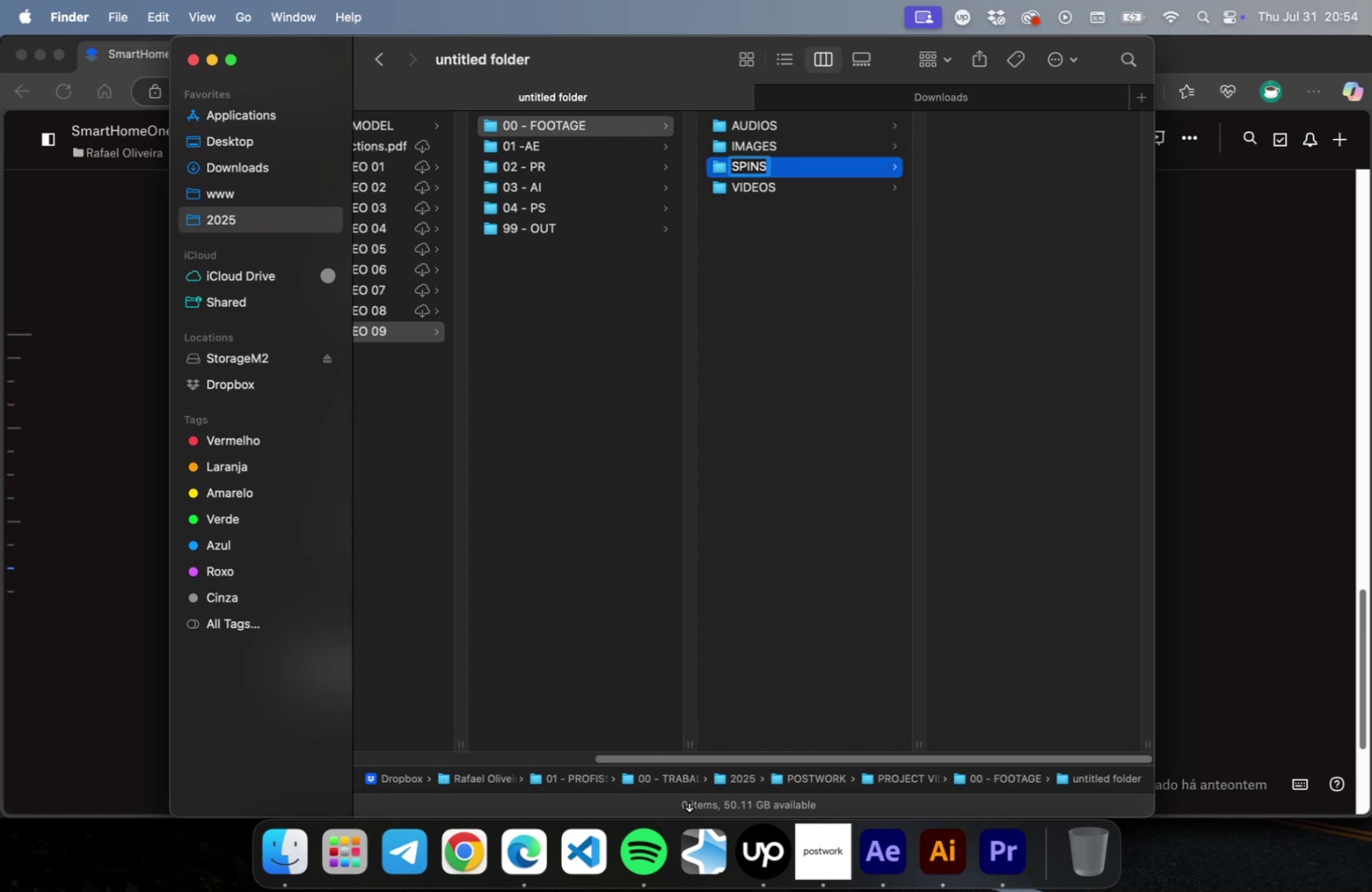 
key(Enter)
 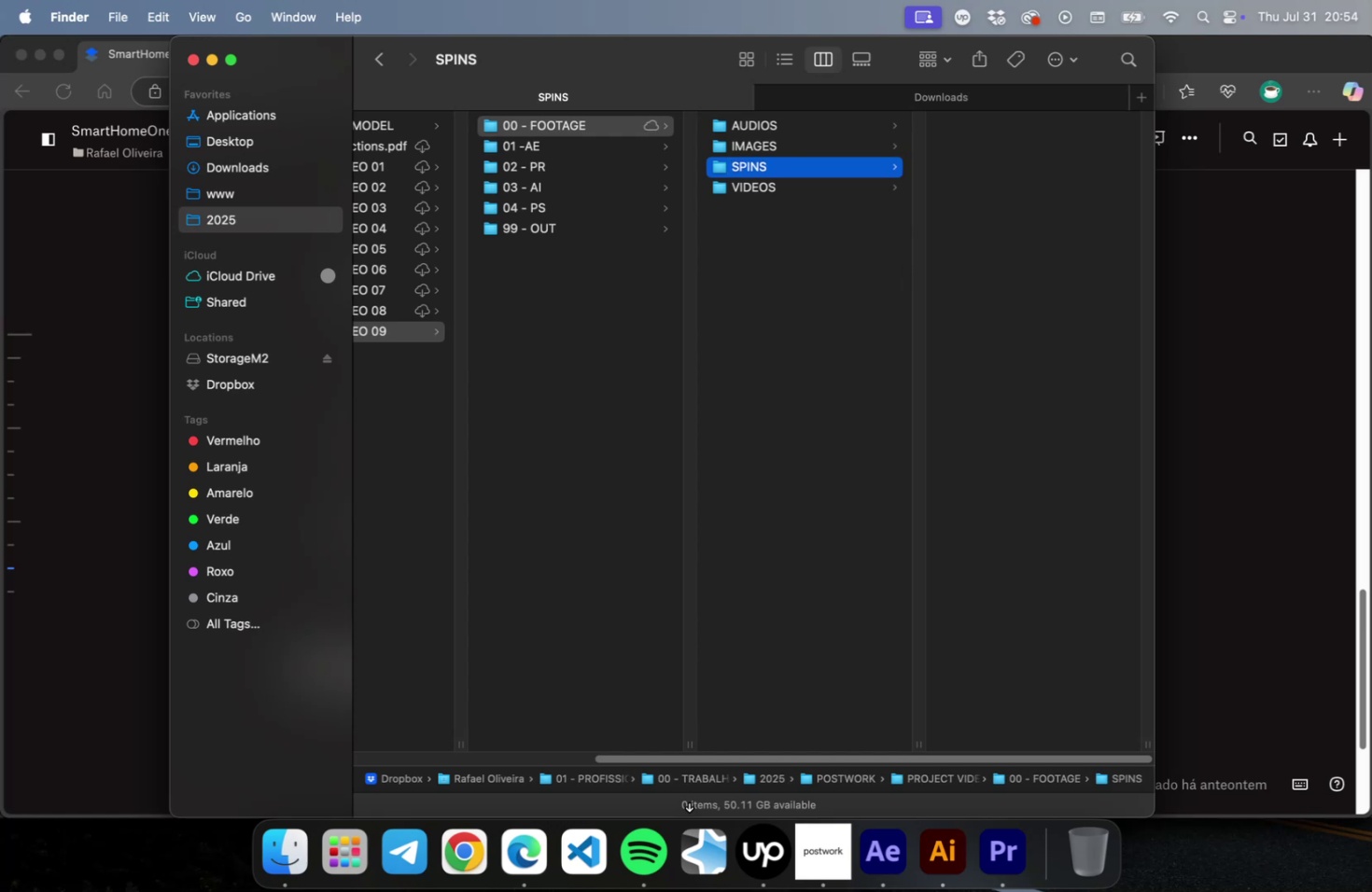 
key(Alt+Meta+V)
 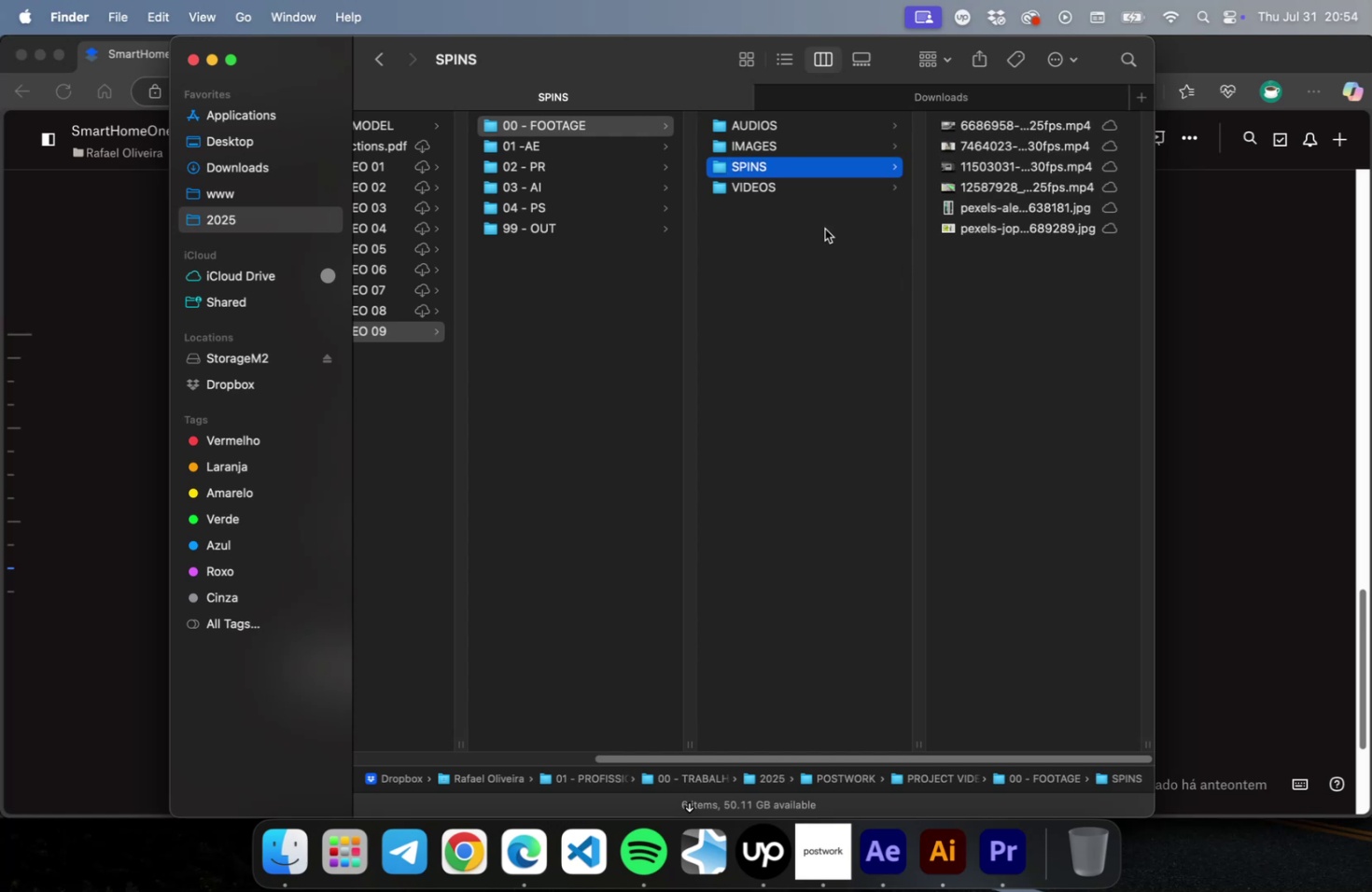 
left_click([1043, 259])
 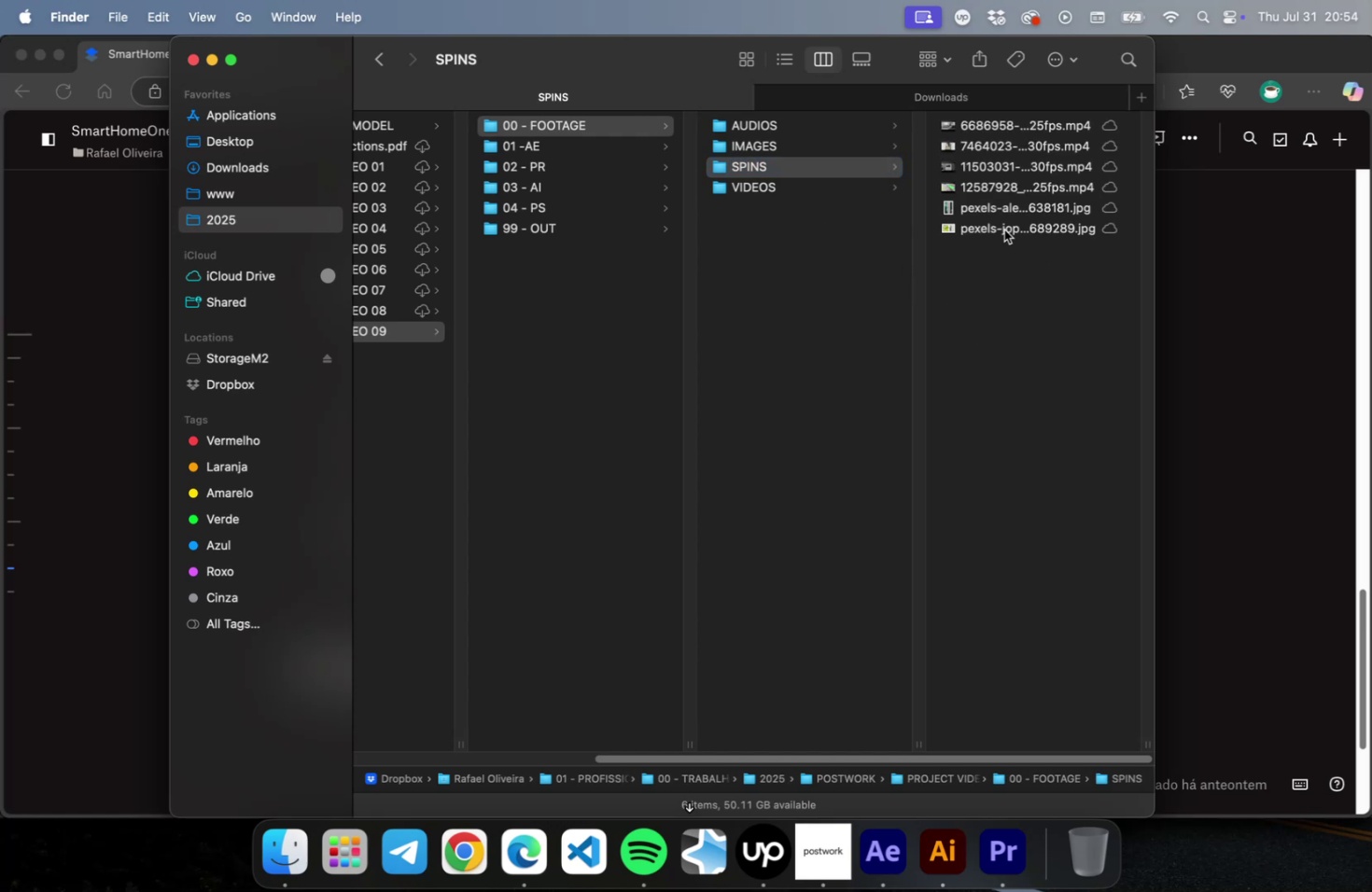 
left_click([1003, 230])
 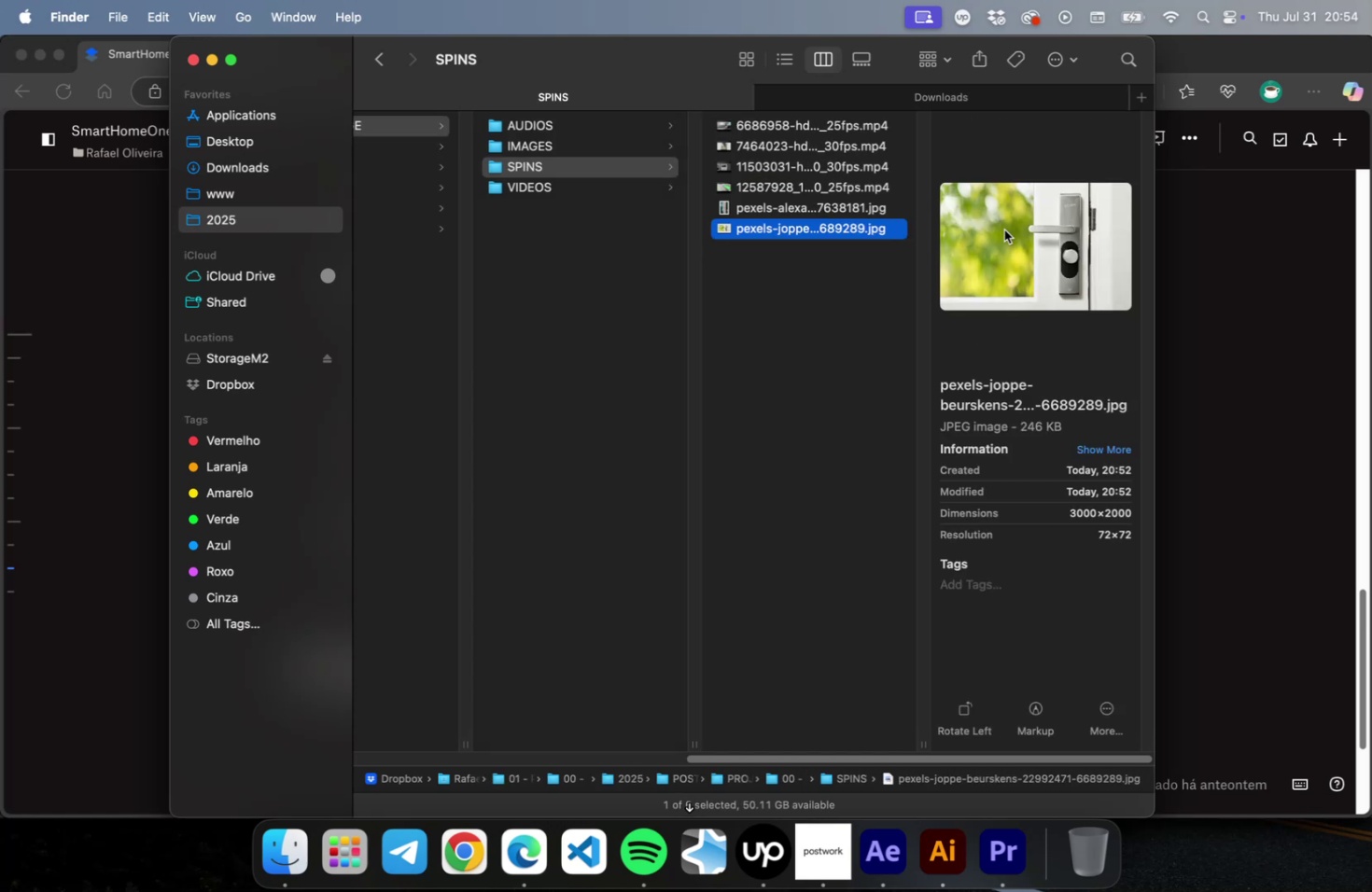 
right_click([840, 226])
 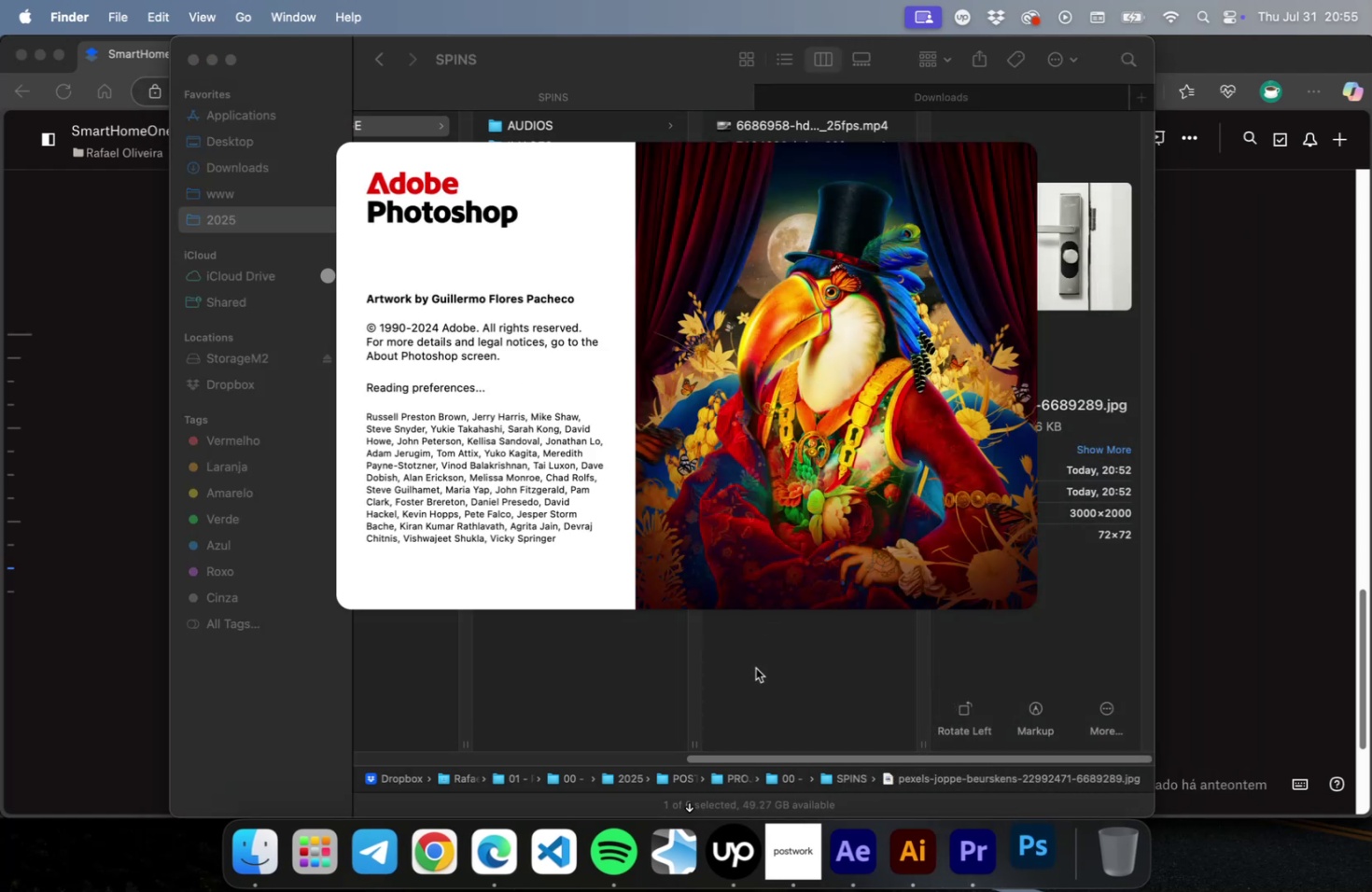 
wait(15.65)
 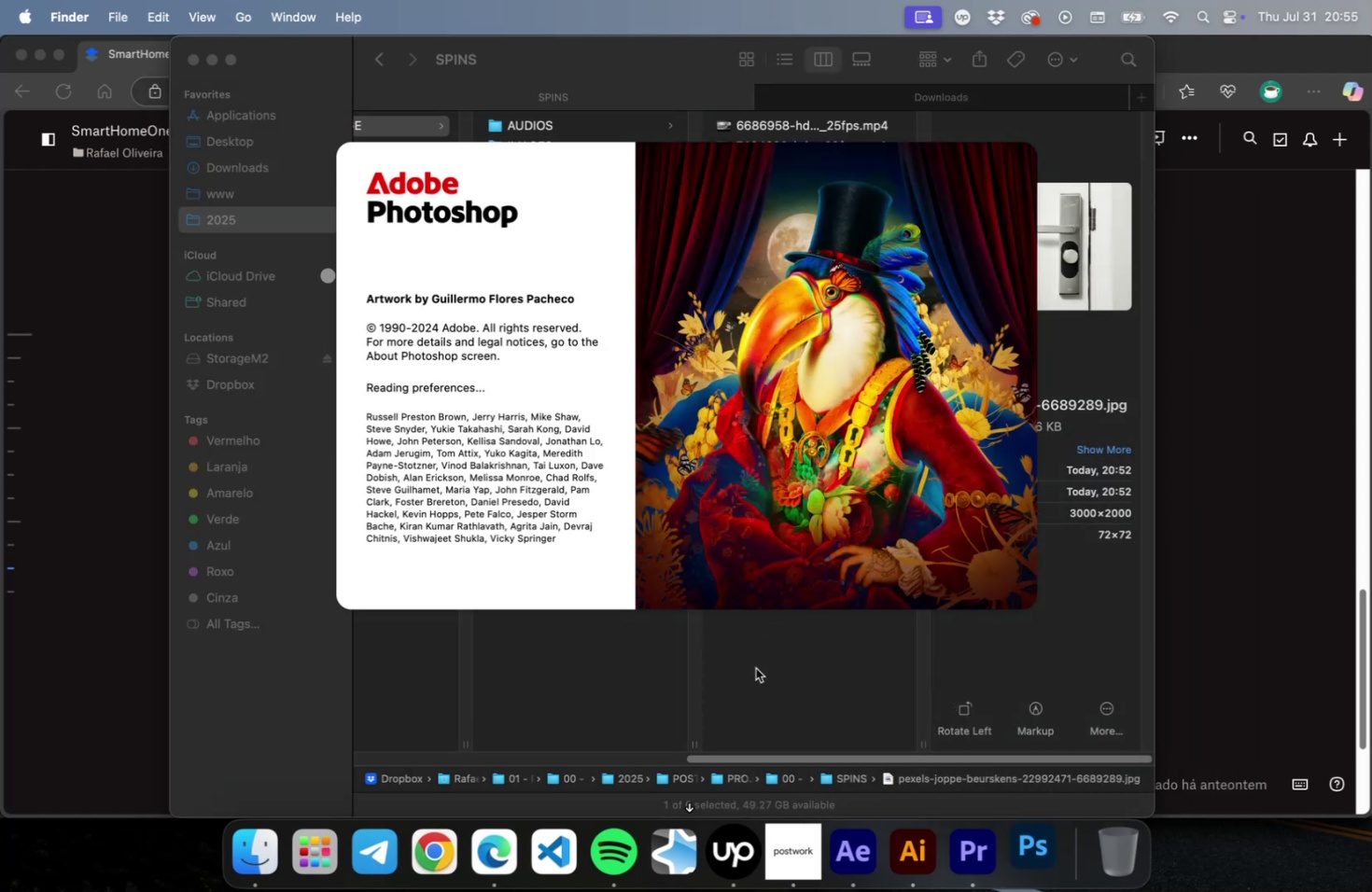 
type(PEXE)
 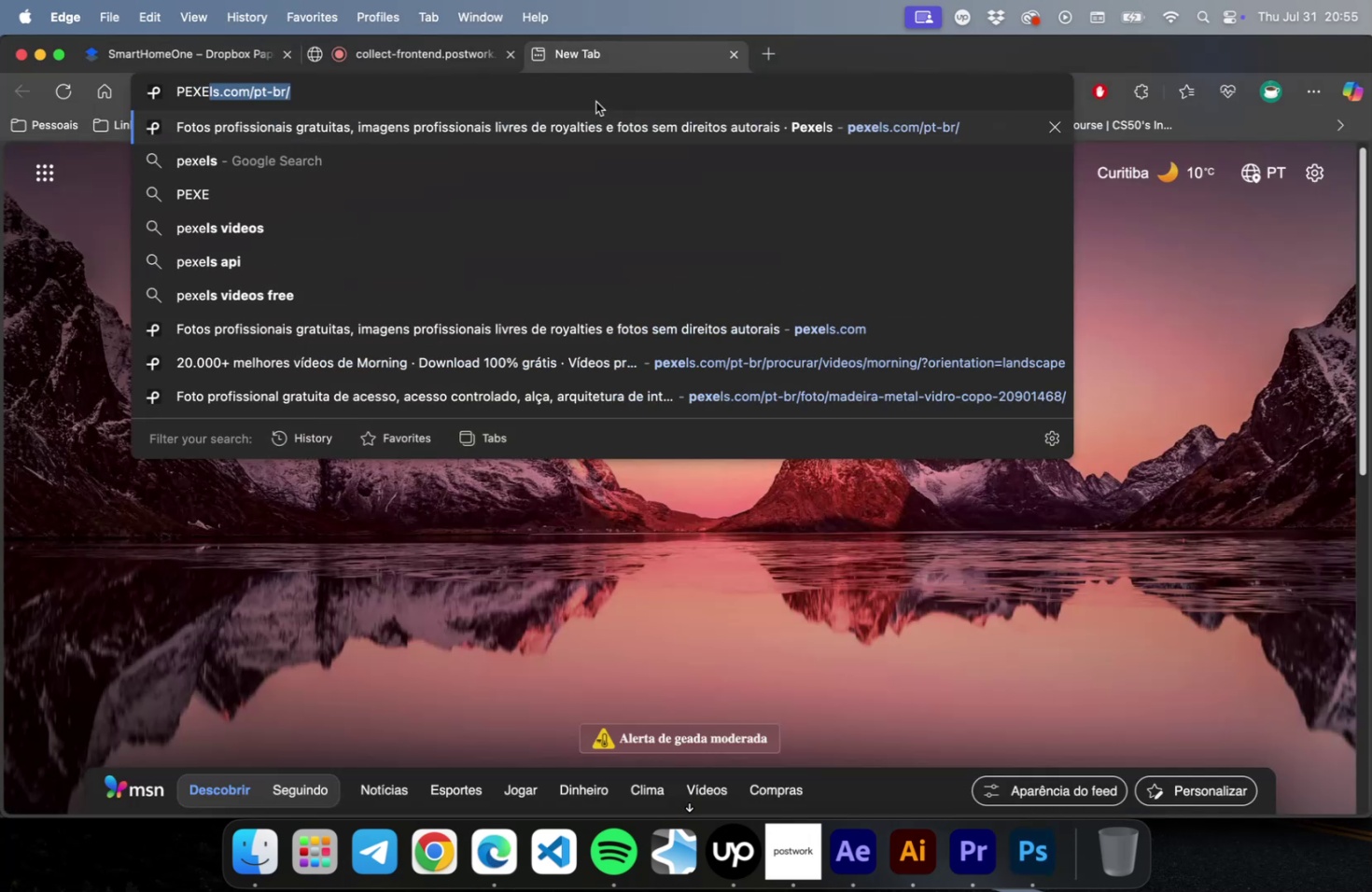 
key(Enter)
 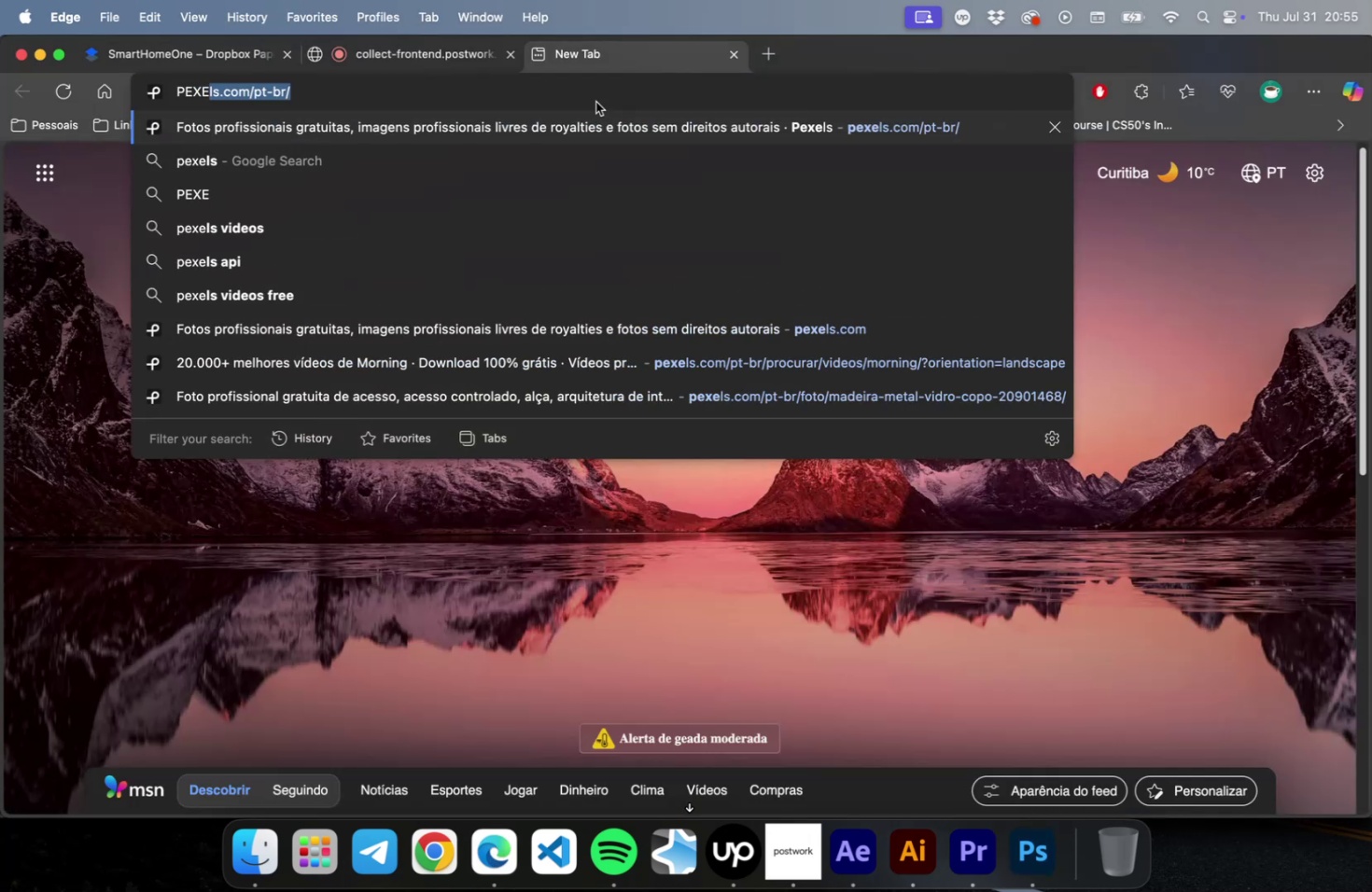 
key(CapsLock)
 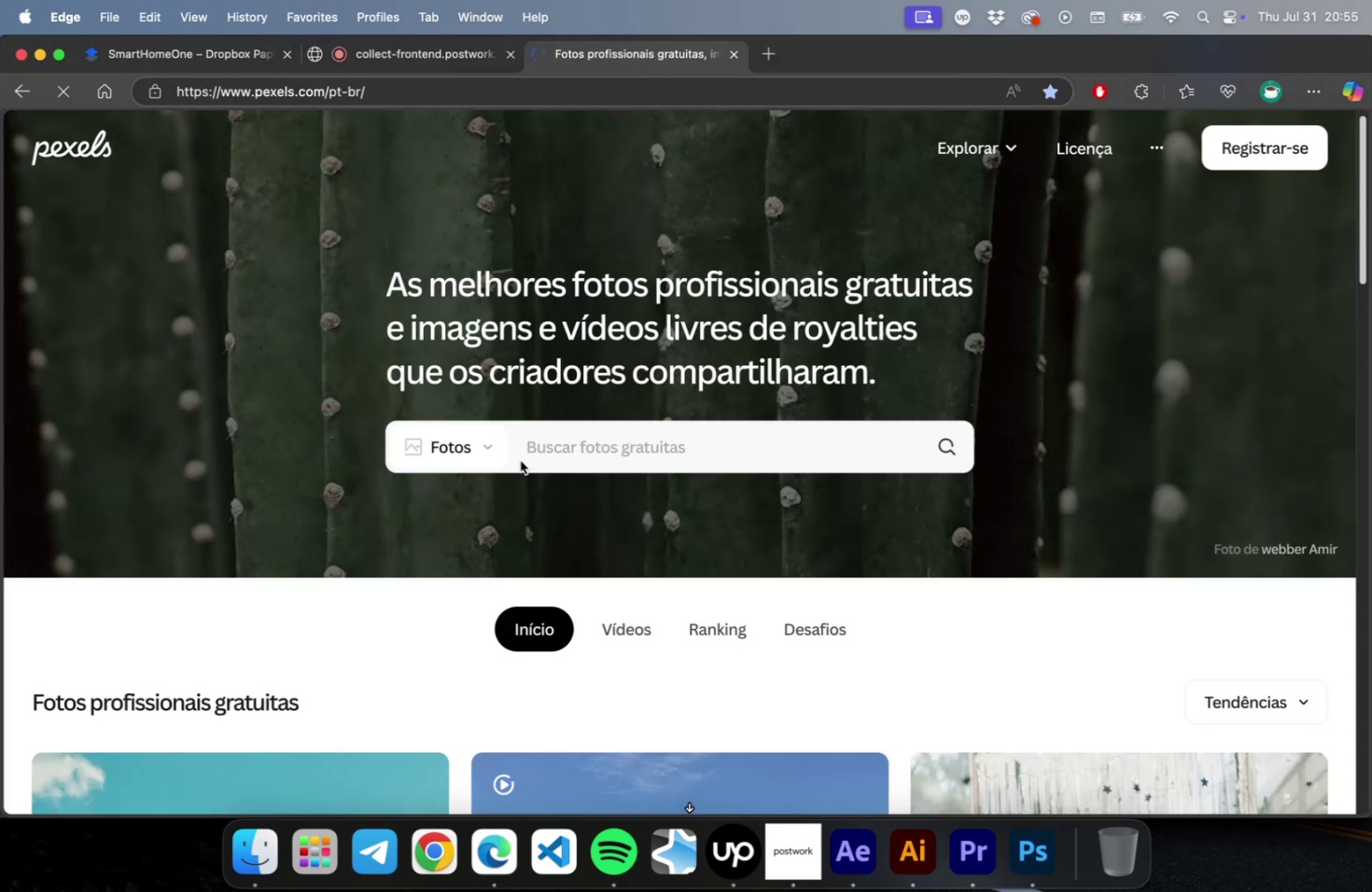 
type(led)
 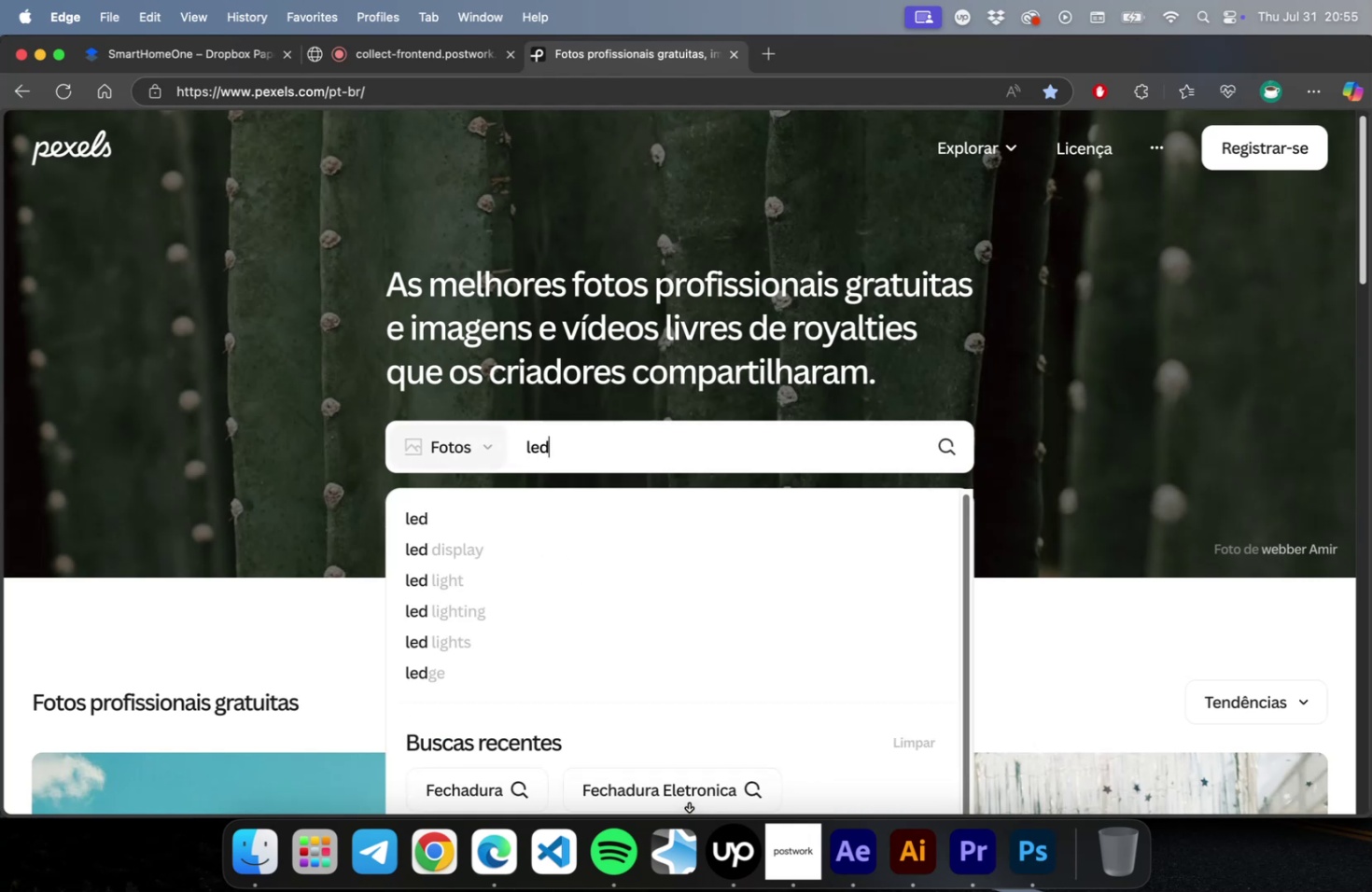 
key(Enter)
 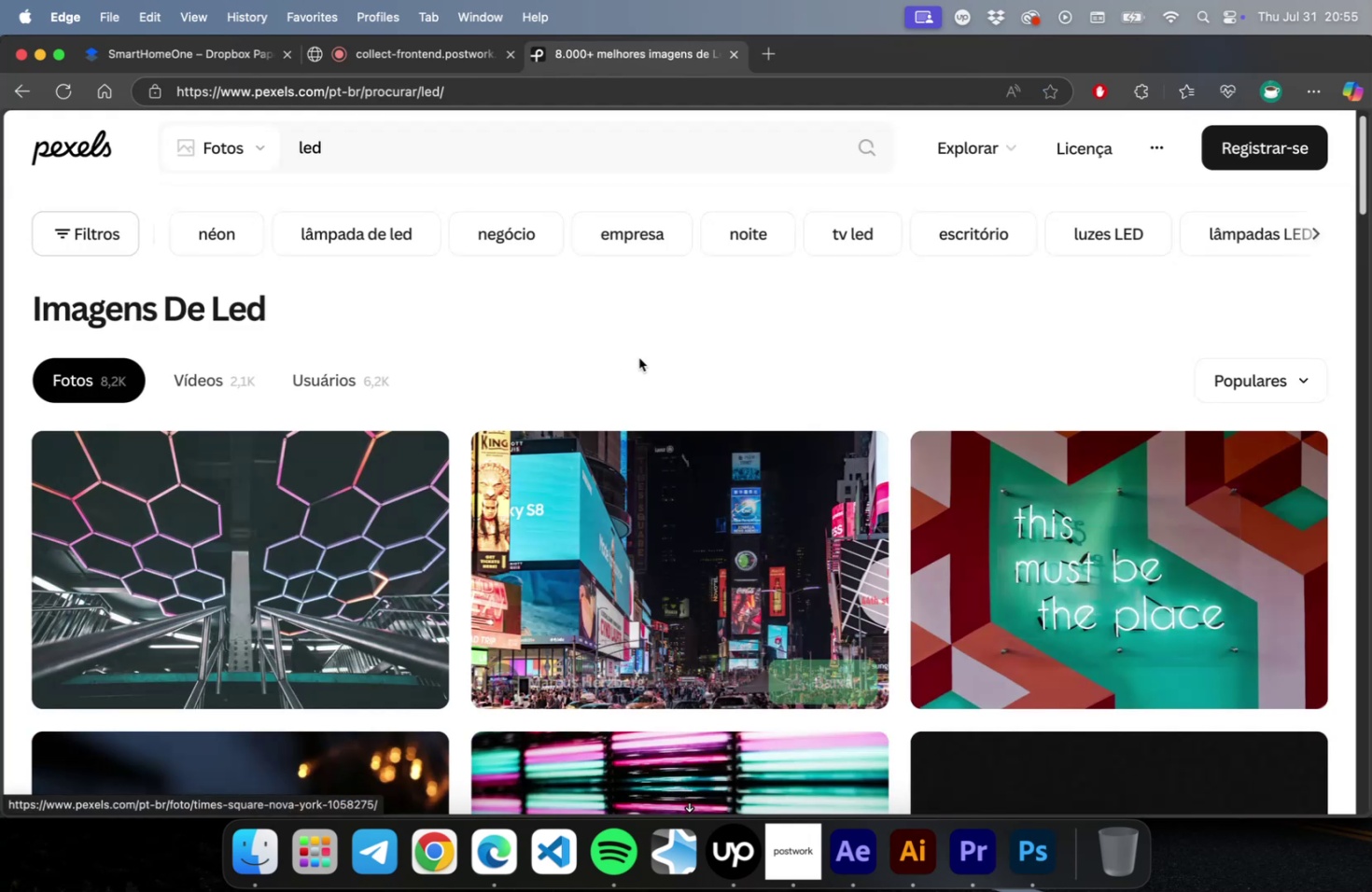 
scroll: coordinate [590, 567], scroll_direction: down, amount: 128.0
 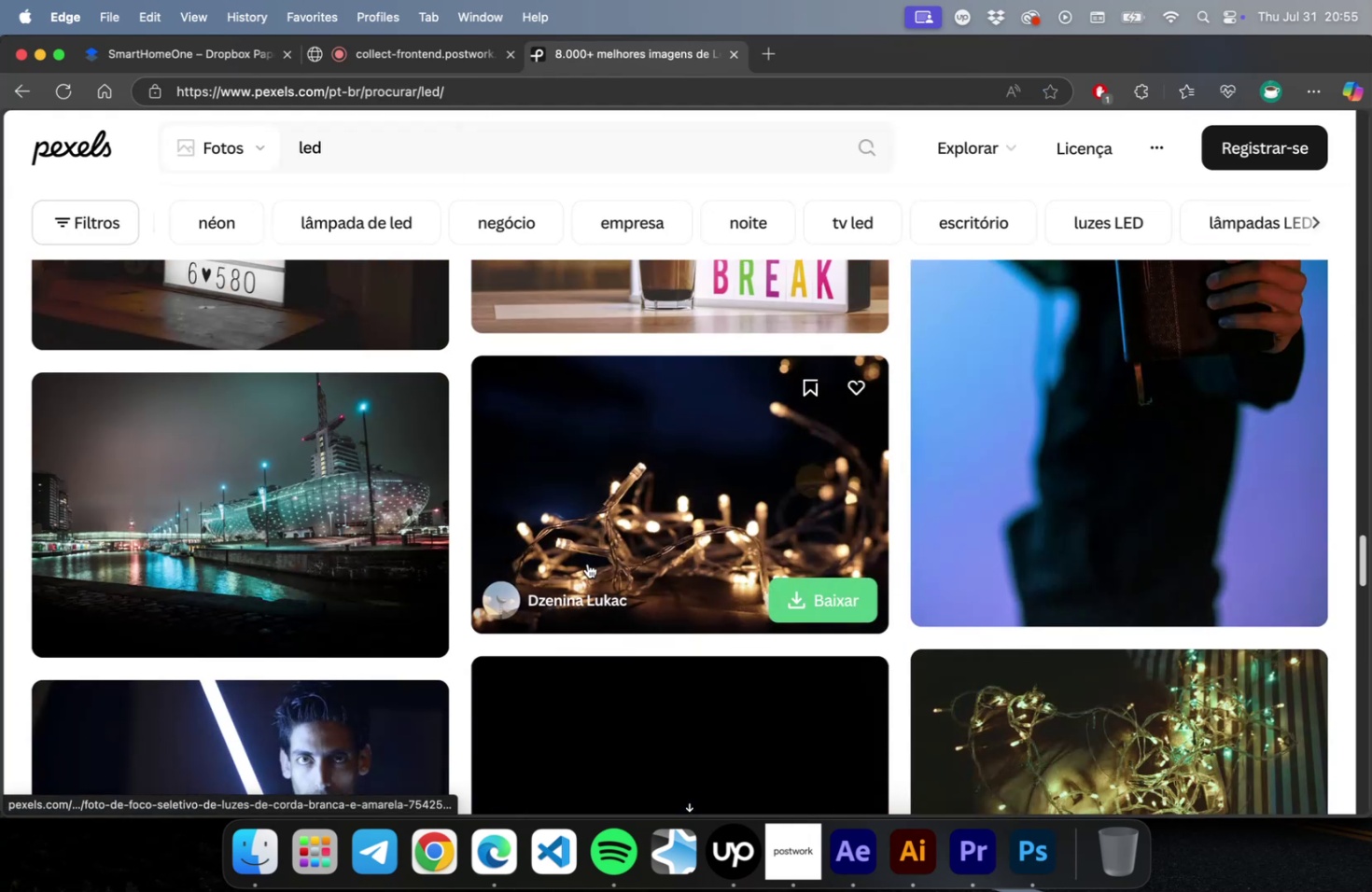 
scroll: coordinate [486, 430], scroll_direction: down, amount: 80.0
 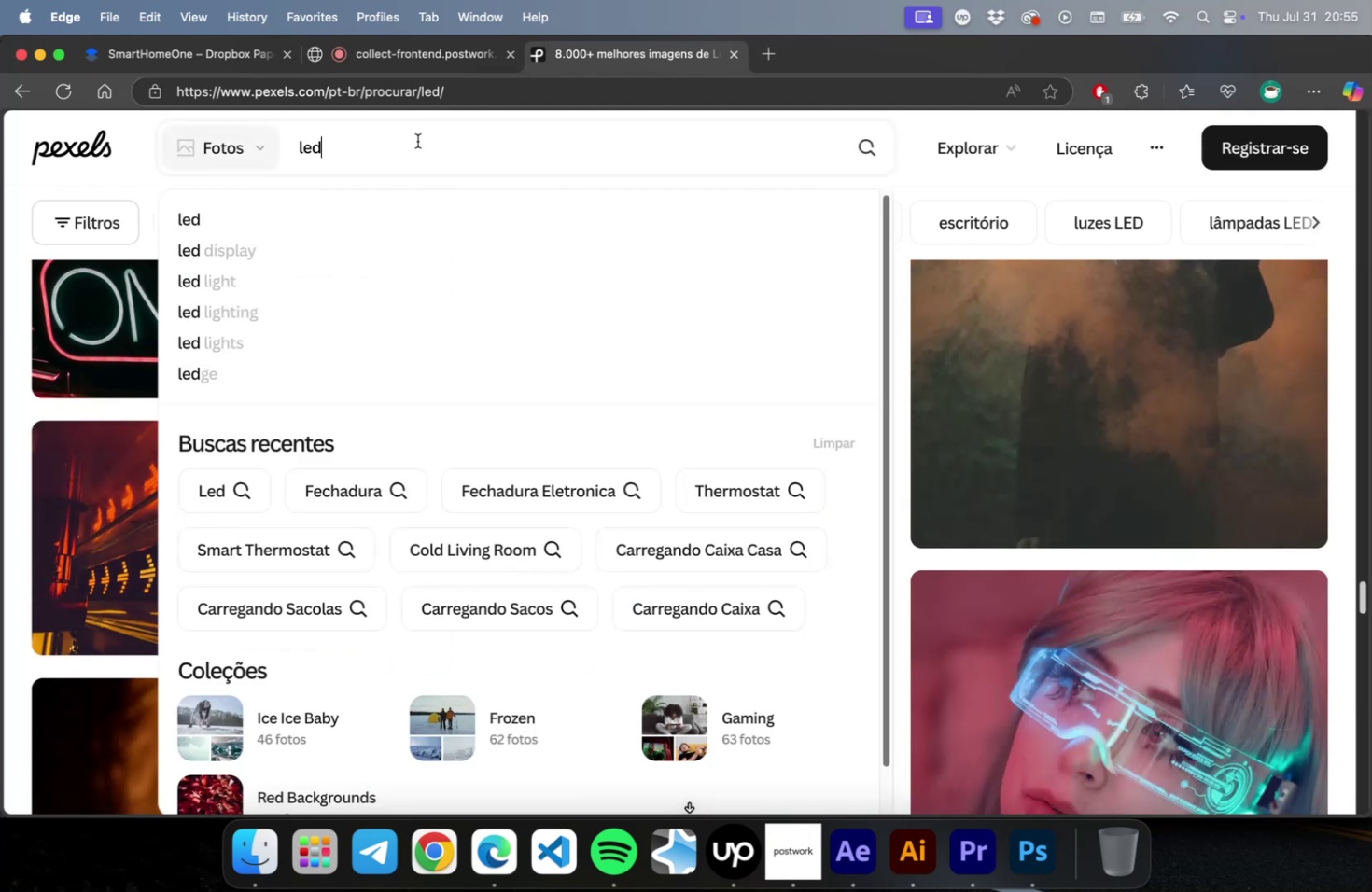 
type( point)
 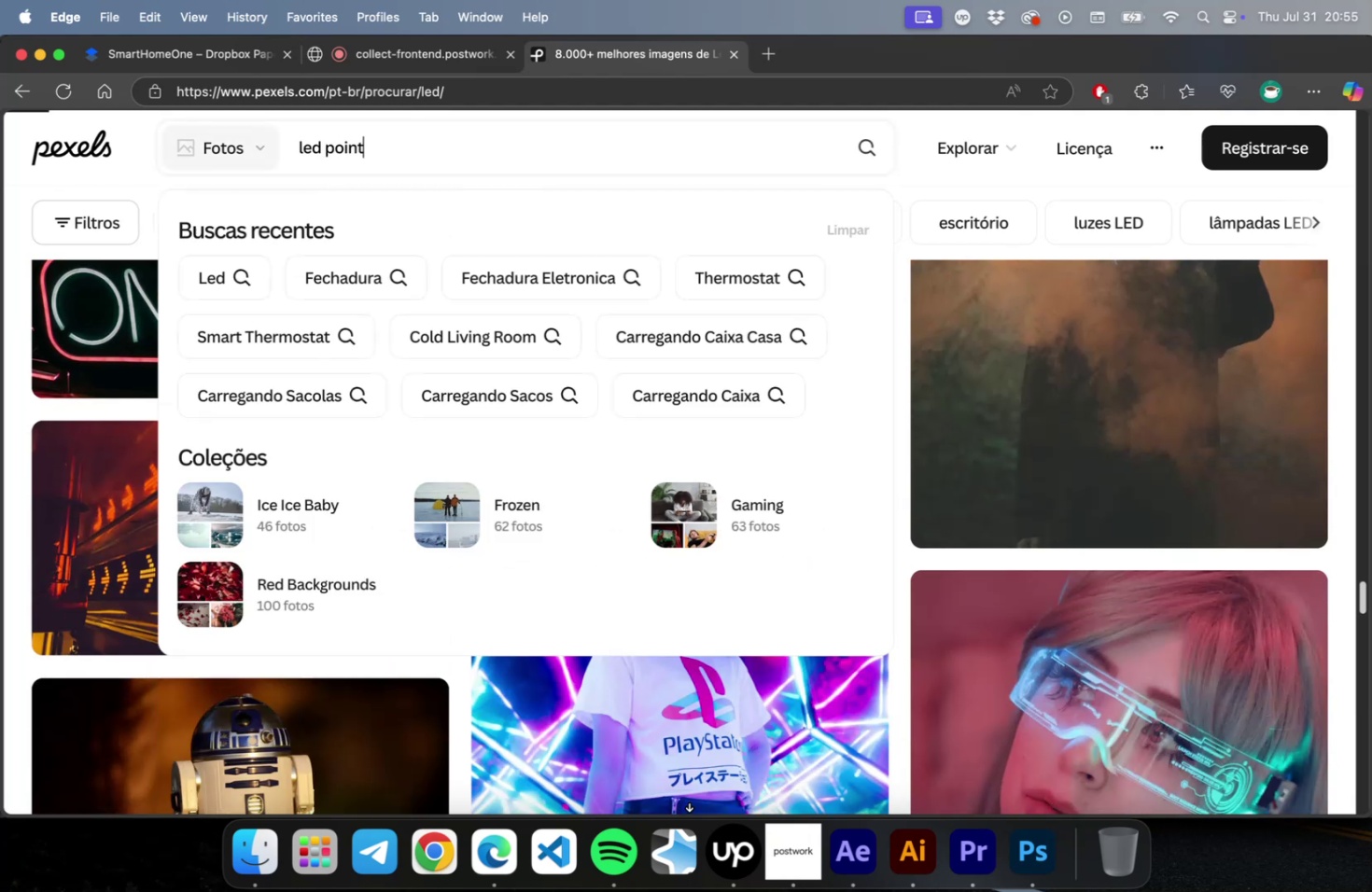 
key(Enter)
 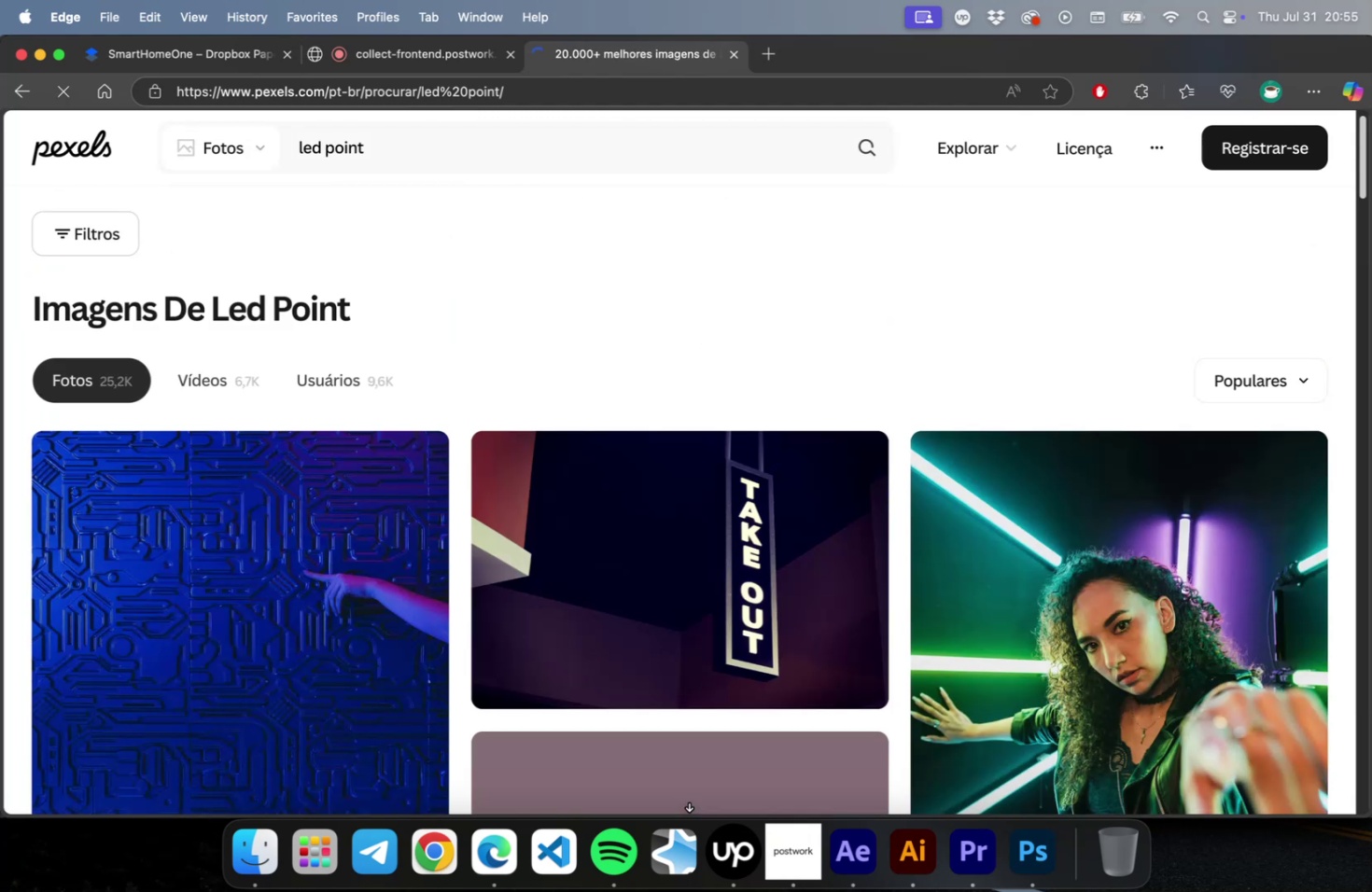 
scroll: coordinate [700, 597], scroll_direction: down, amount: 16.0
 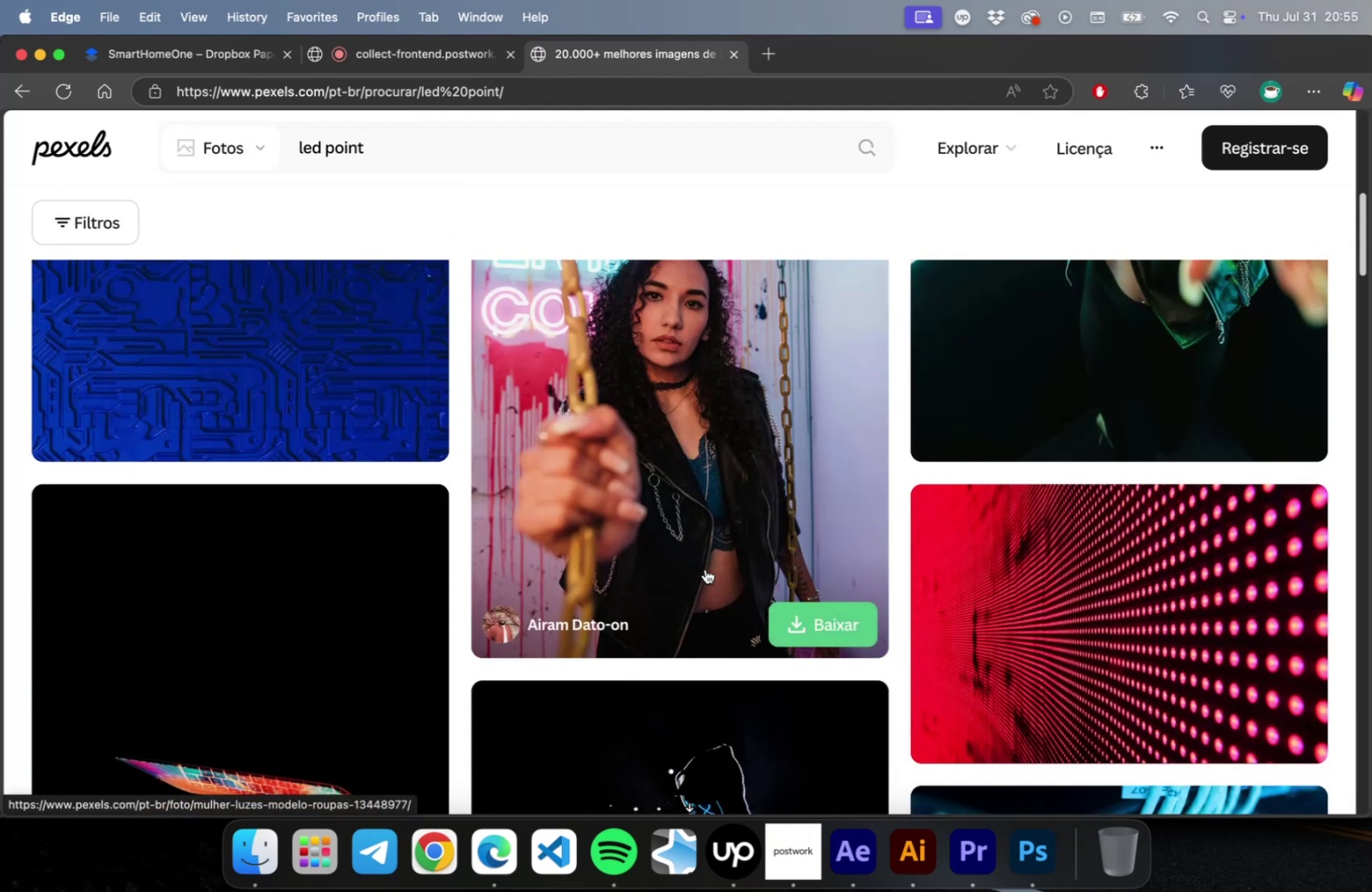 
key(Meta+CommandLeft)
 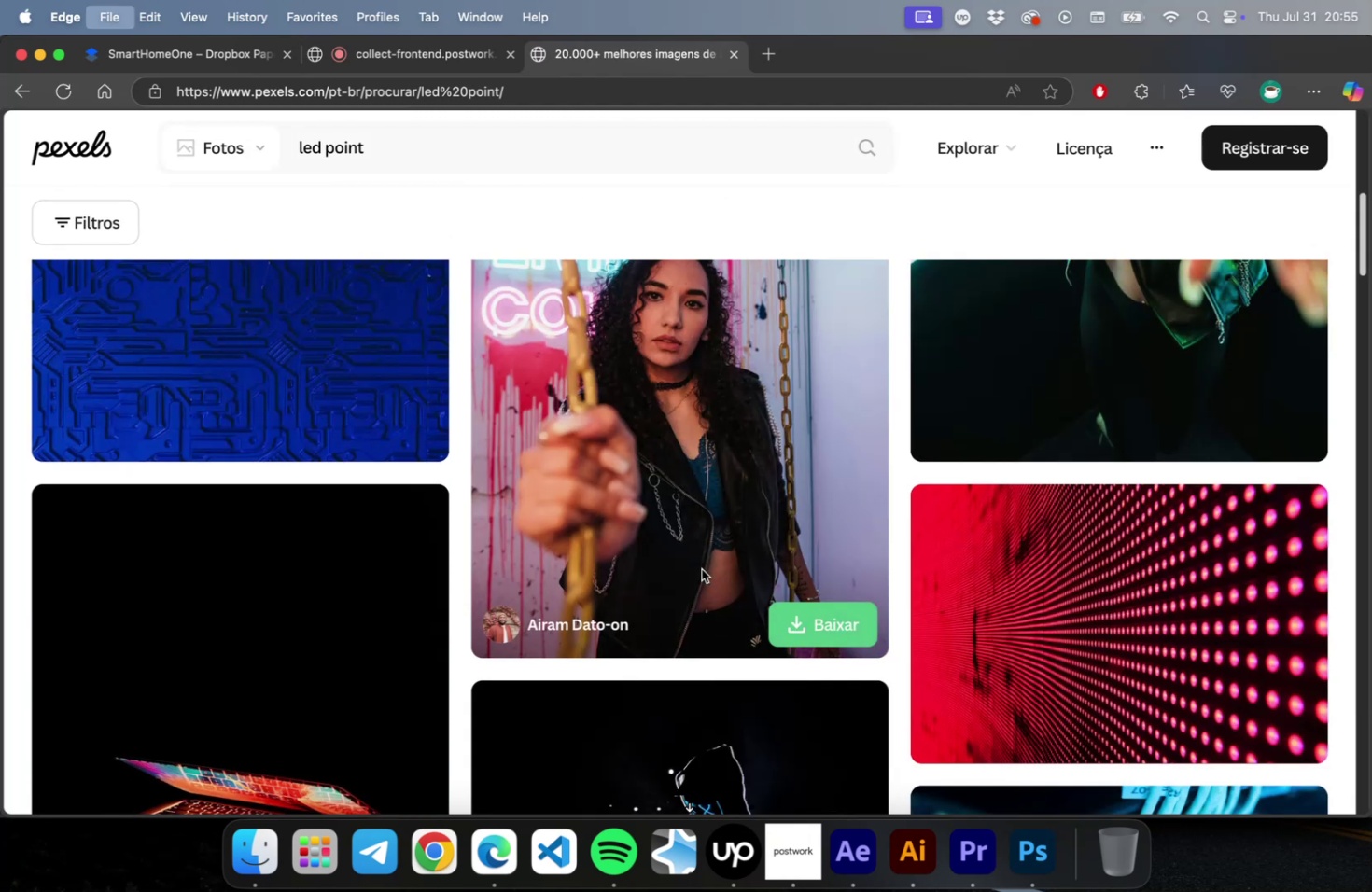 
key(Meta+W)
 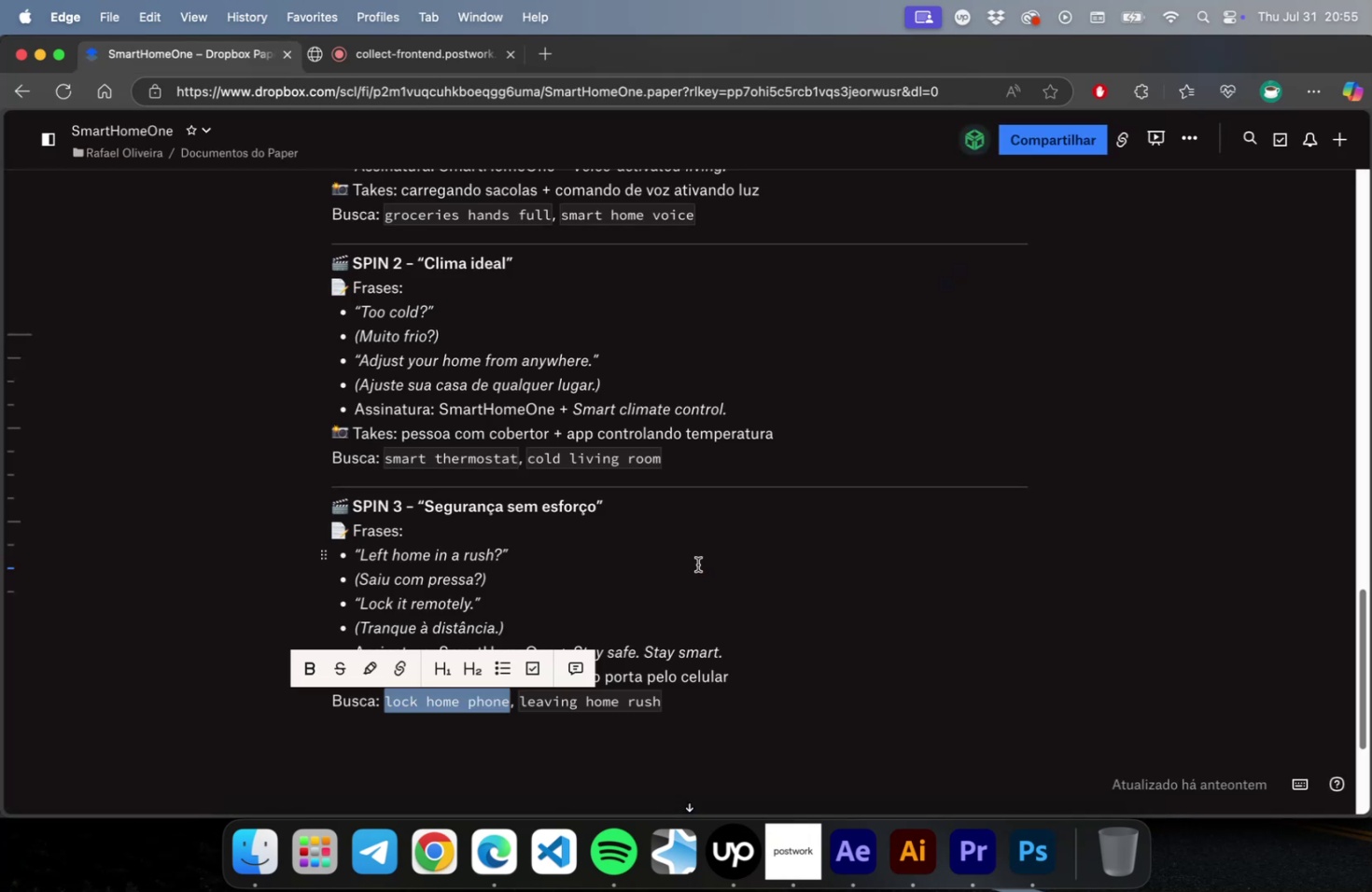 
key(Meta+CommandLeft)
 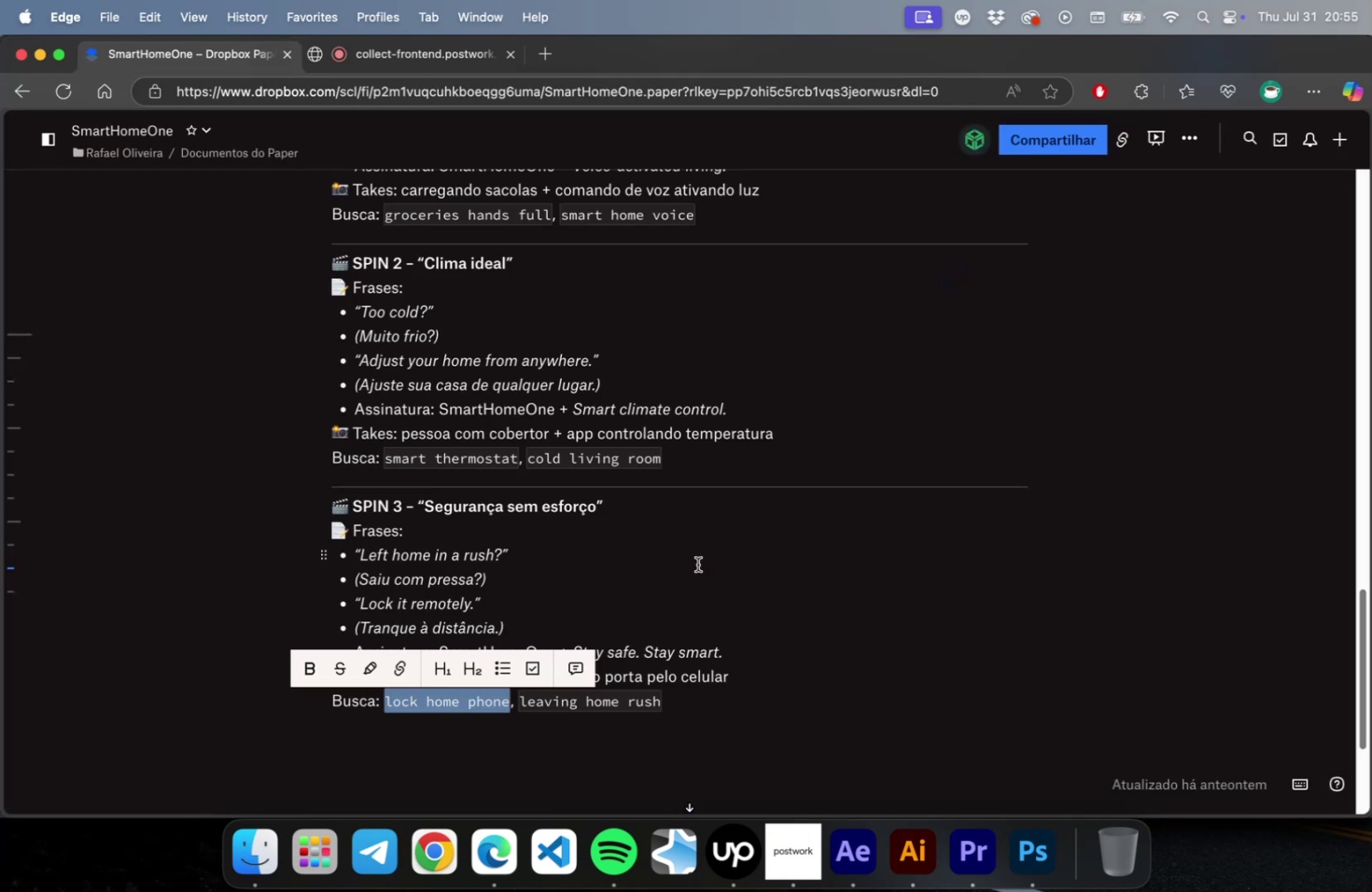 
key(Meta+Tab)
 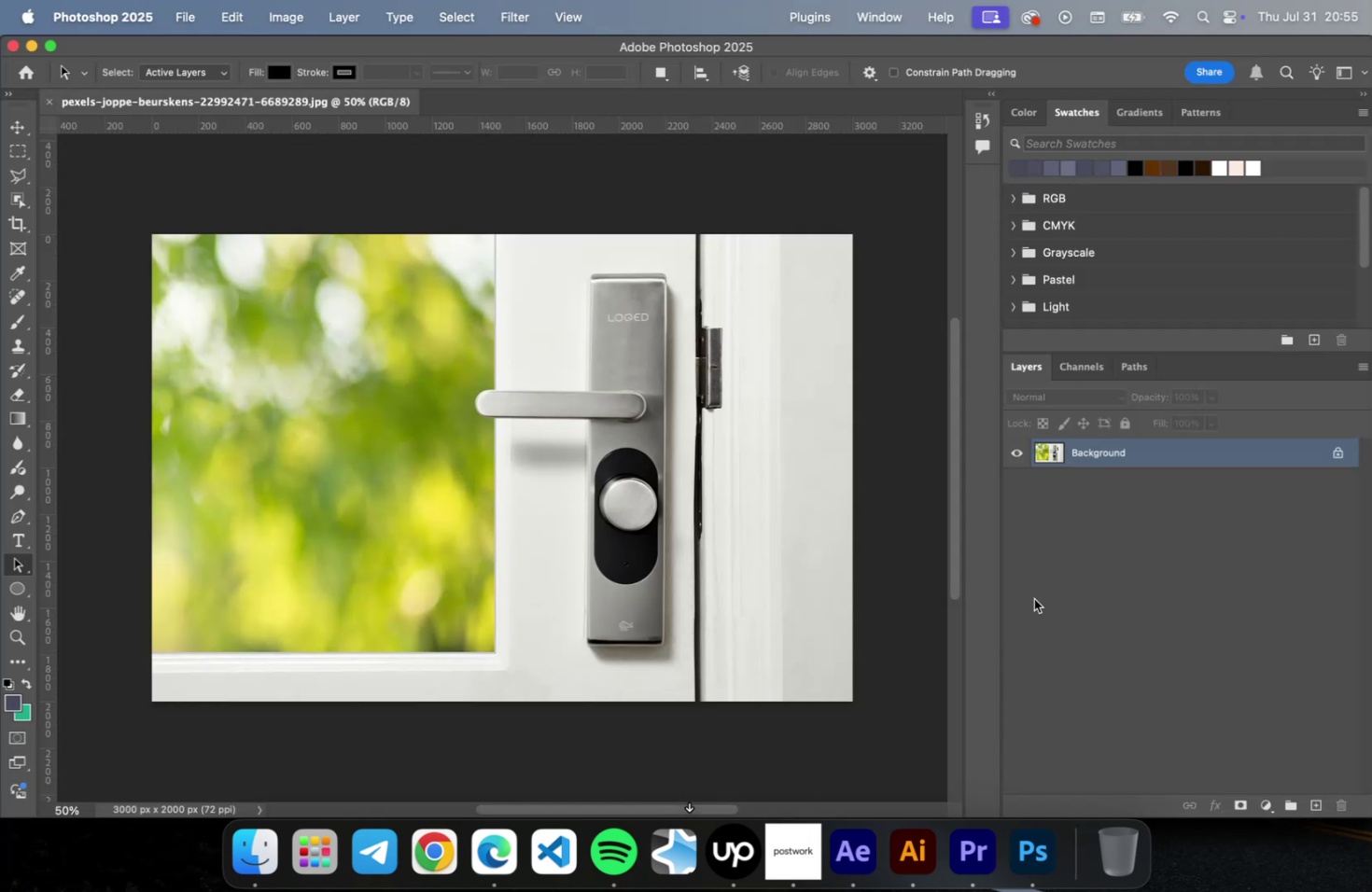 
hold_key(key=OptionLeft, duration=1.2)
scroll: coordinate [617, 305], scroll_direction: up, amount: 12.0
 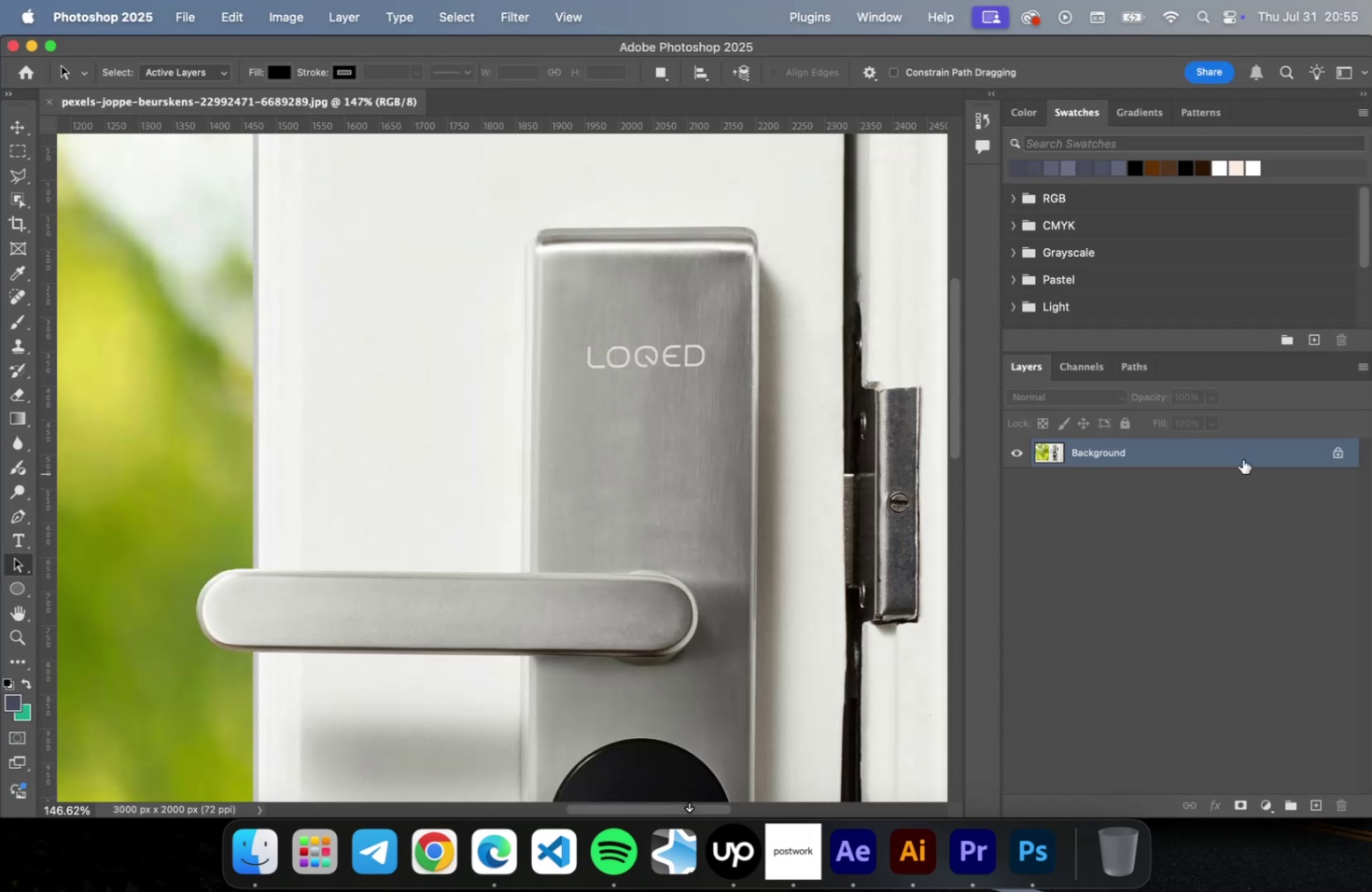 
left_click([1241, 459])
 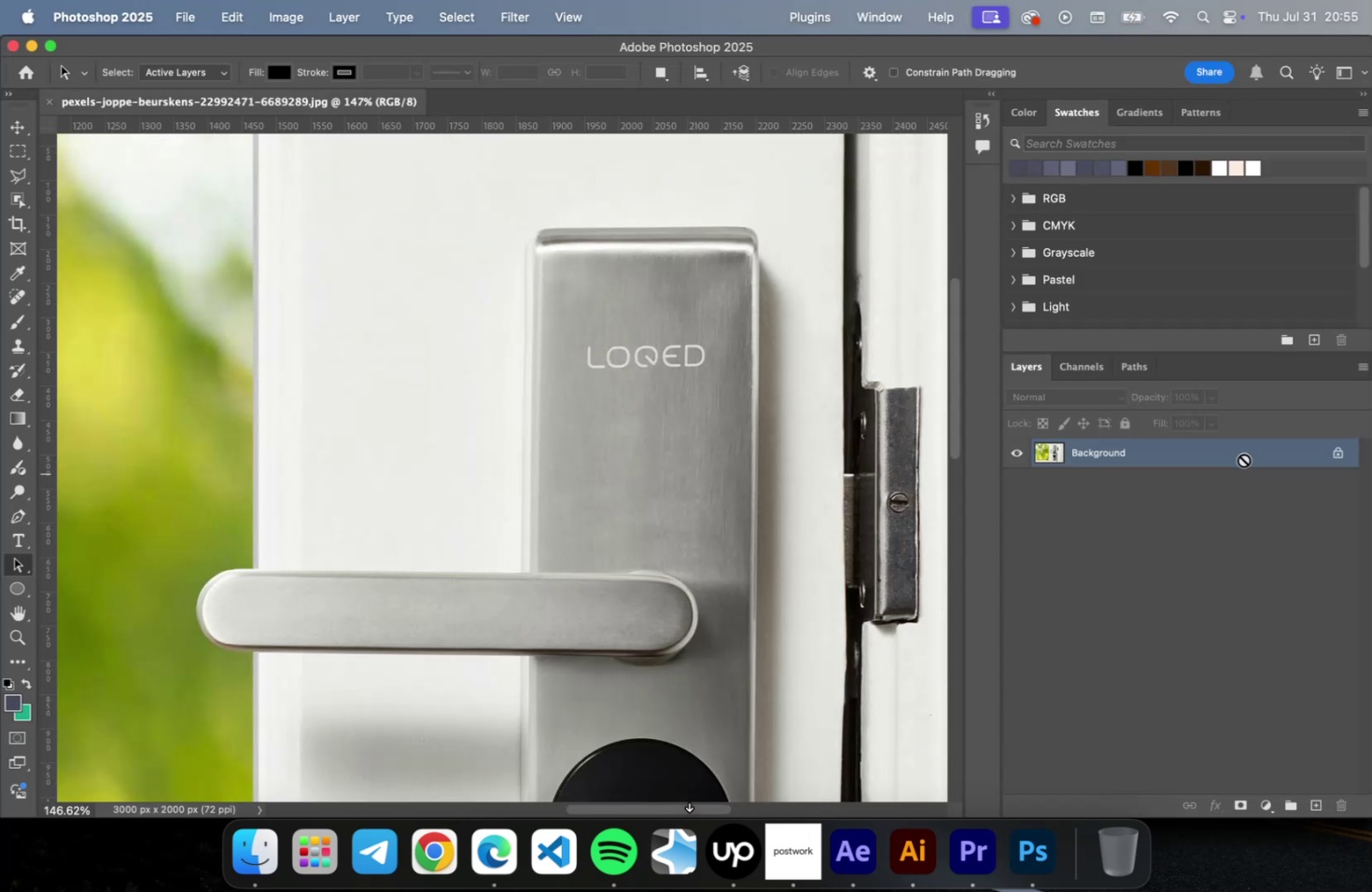 
key(Meta+J)
 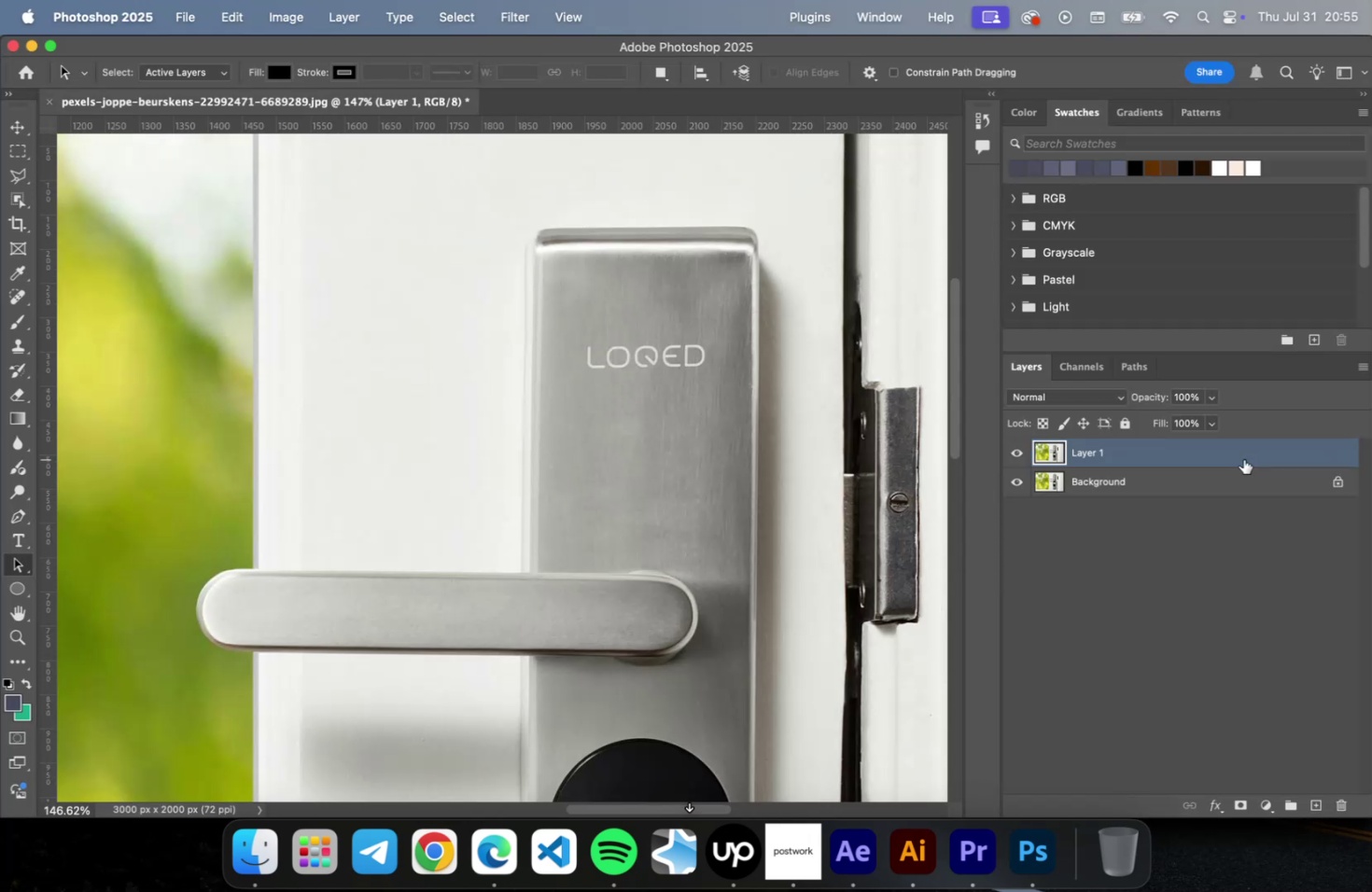 
hold_key(key=ControlLeft, duration=0.34)
 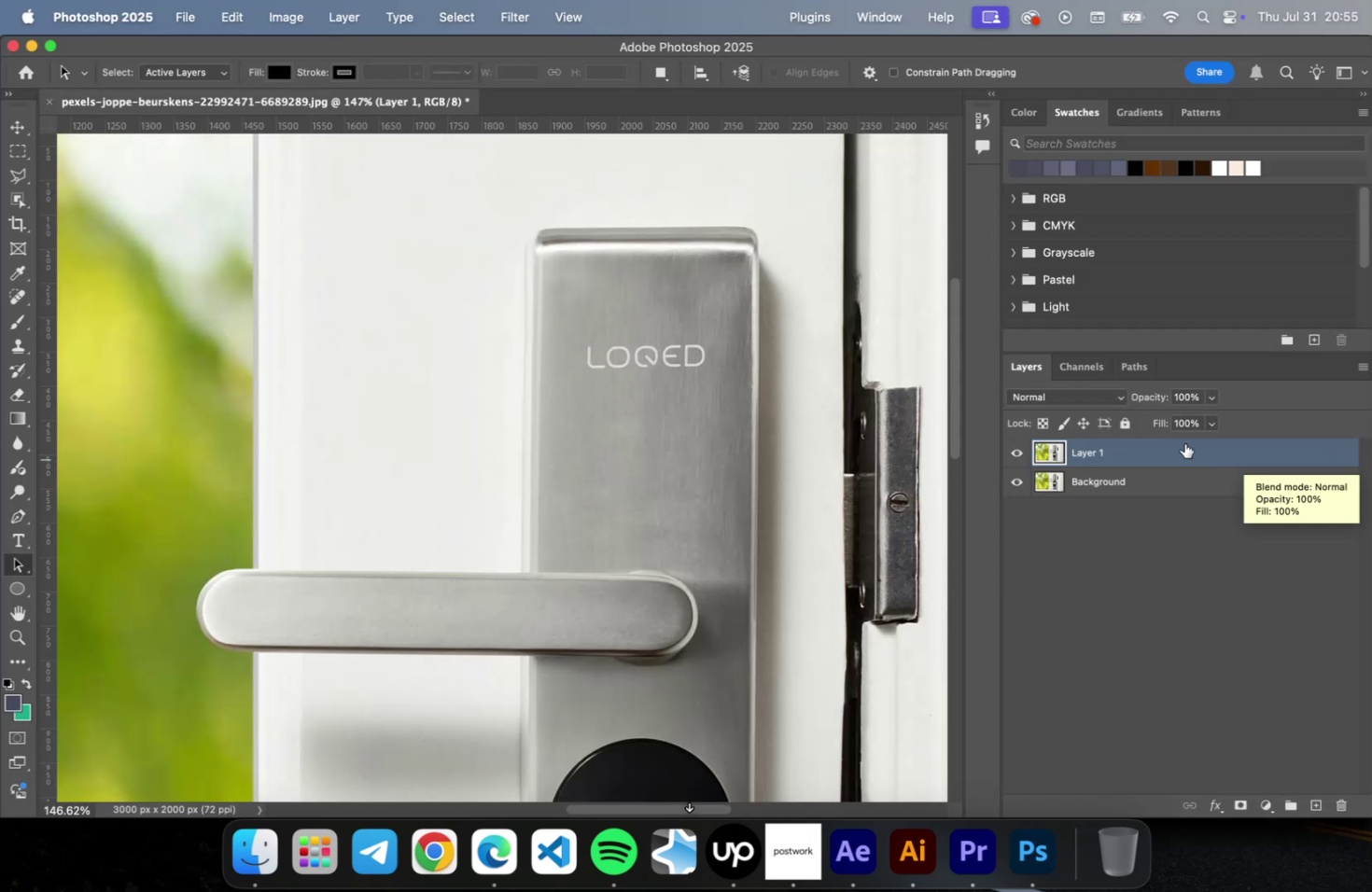 
hold_key(key=OptionLeft, duration=4.02)
scroll: coordinate [735, 397], scroll_direction: down, amount: 11.0
 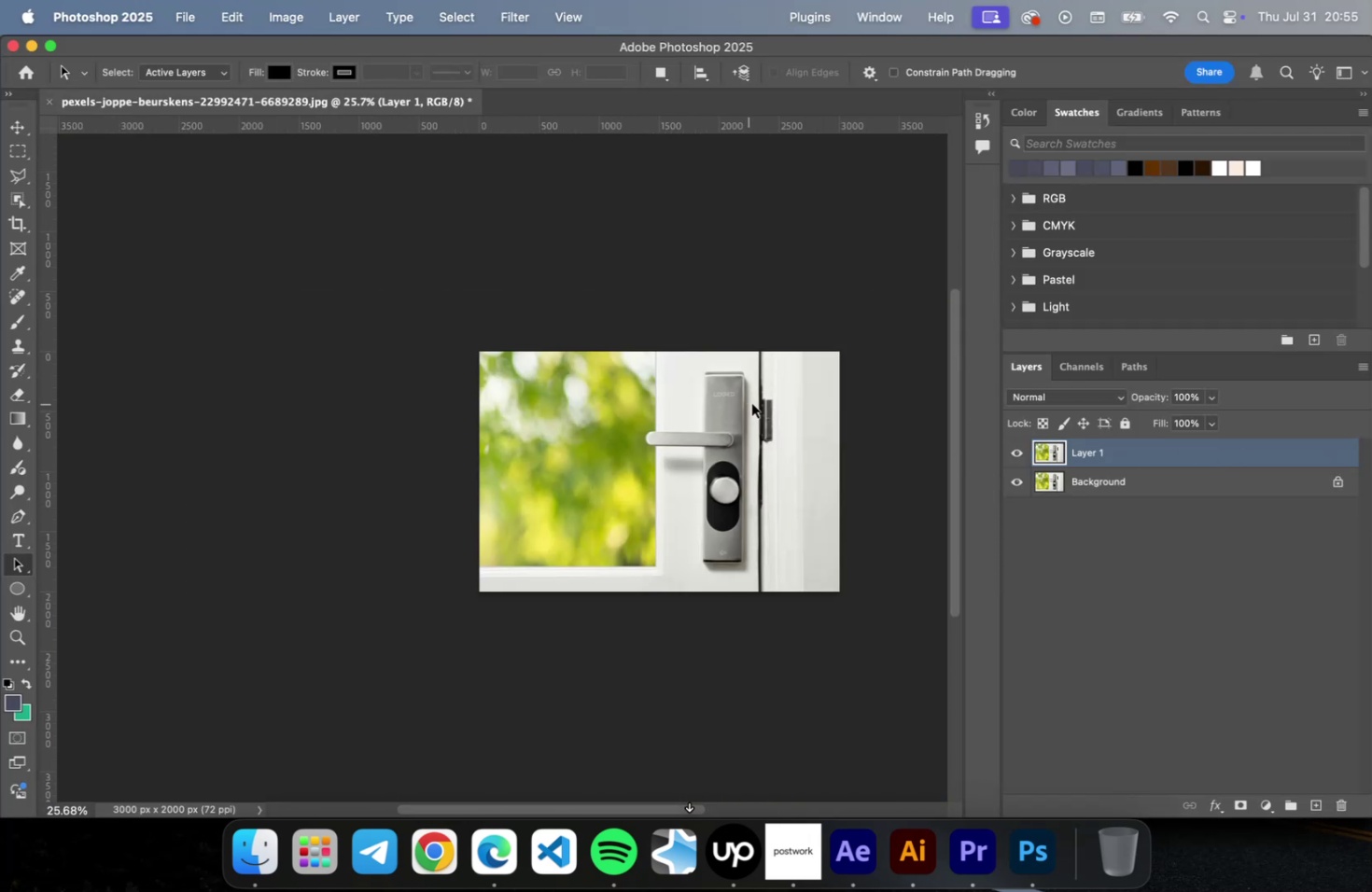 
scroll: coordinate [749, 401], scroll_direction: up, amount: 15.0
 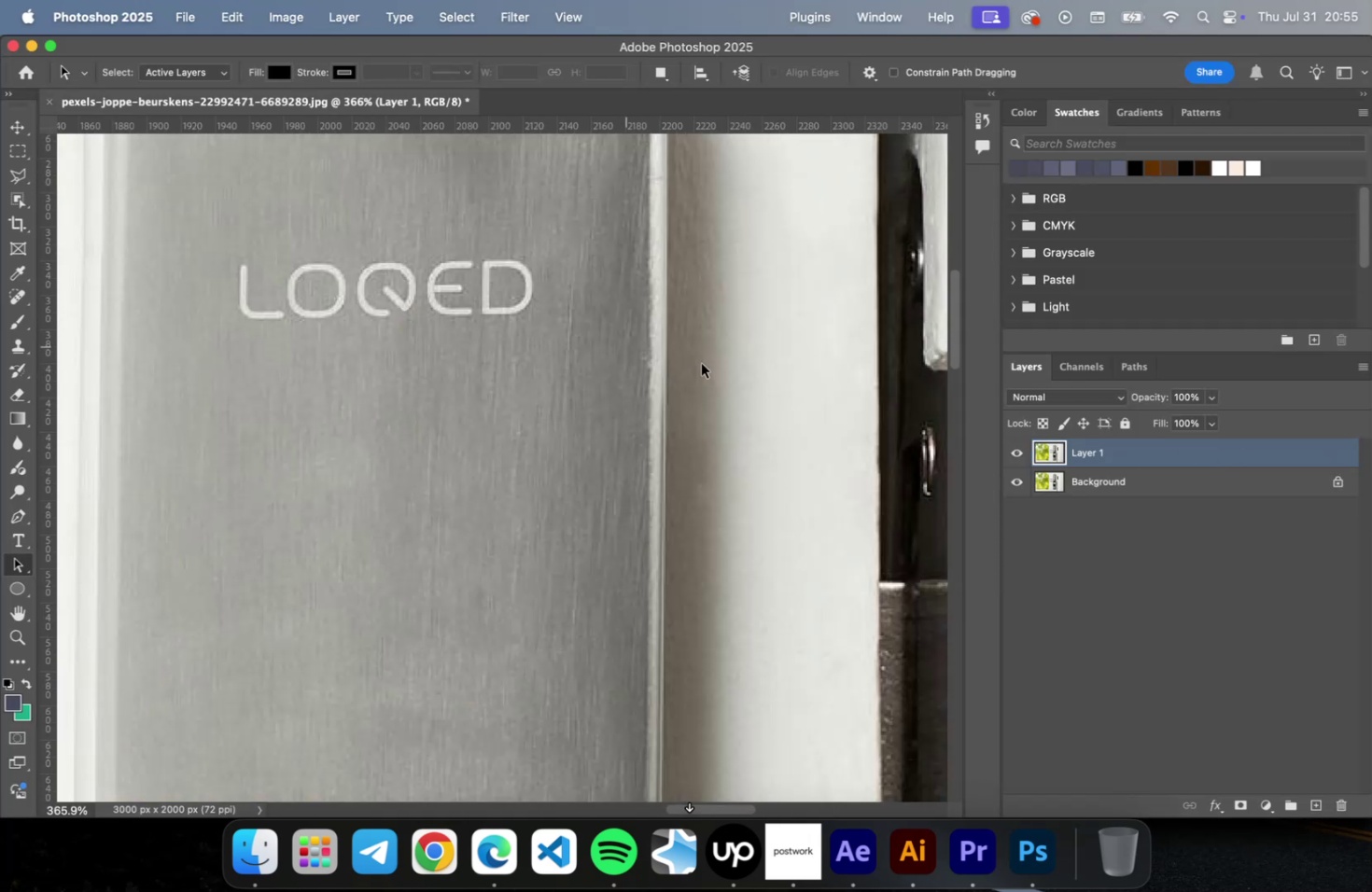 
scroll: coordinate [709, 369], scroll_direction: down, amount: 2.0
 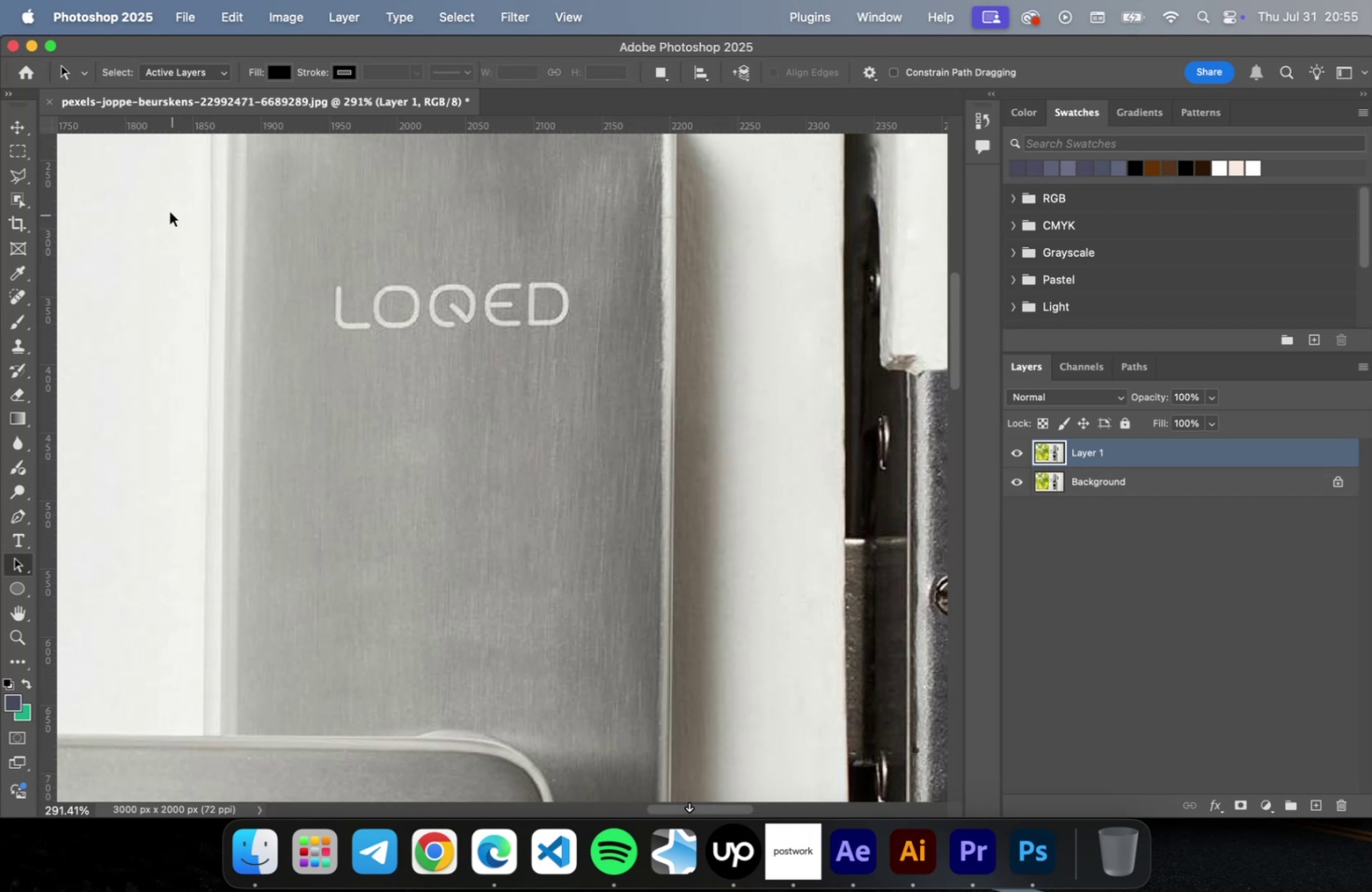 
scroll: coordinate [175, 206], scroll_direction: up, amount: 2.0
 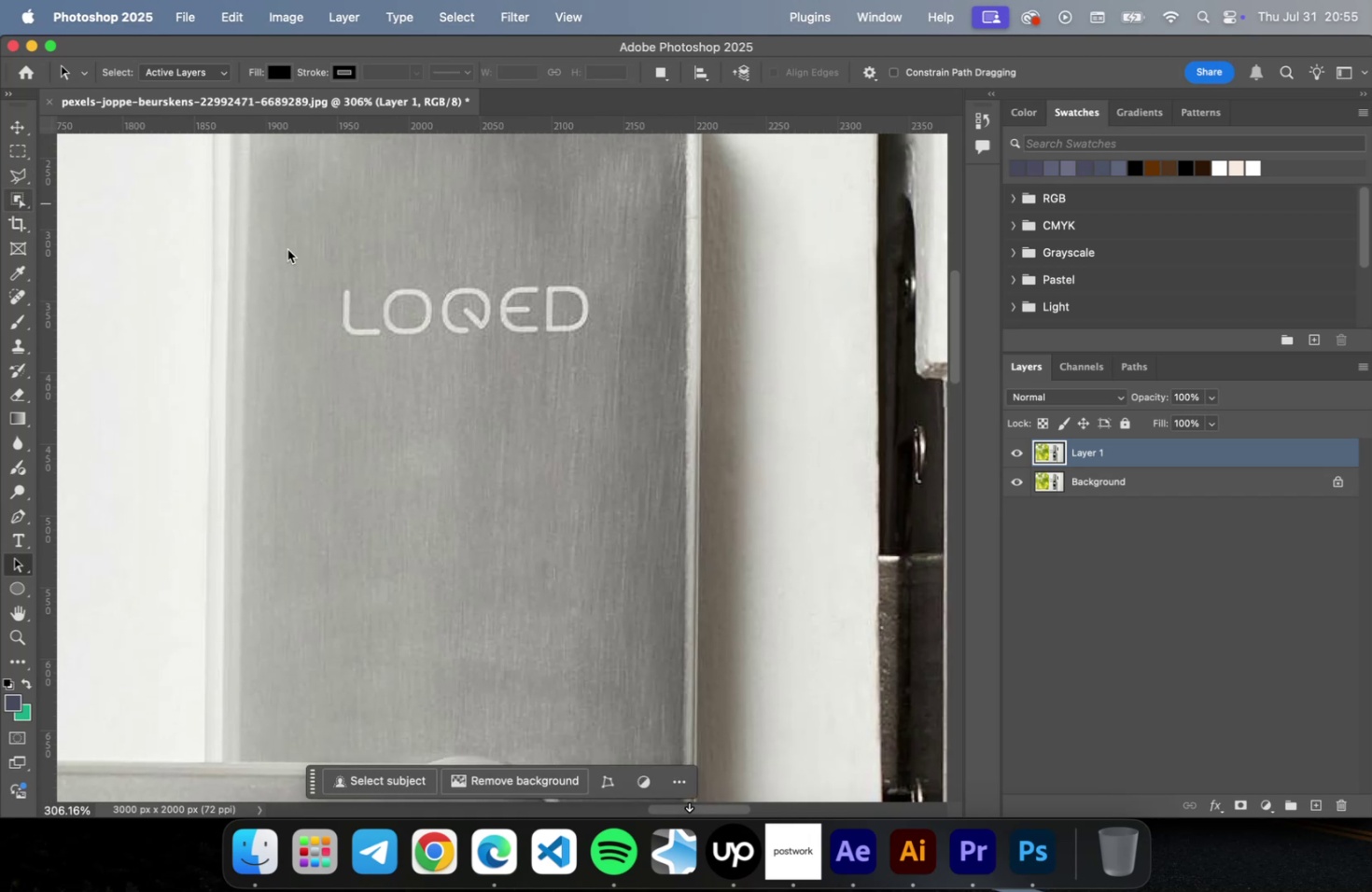 
left_click_drag(start_coordinate=[315, 244], to_coordinate=[613, 371])
 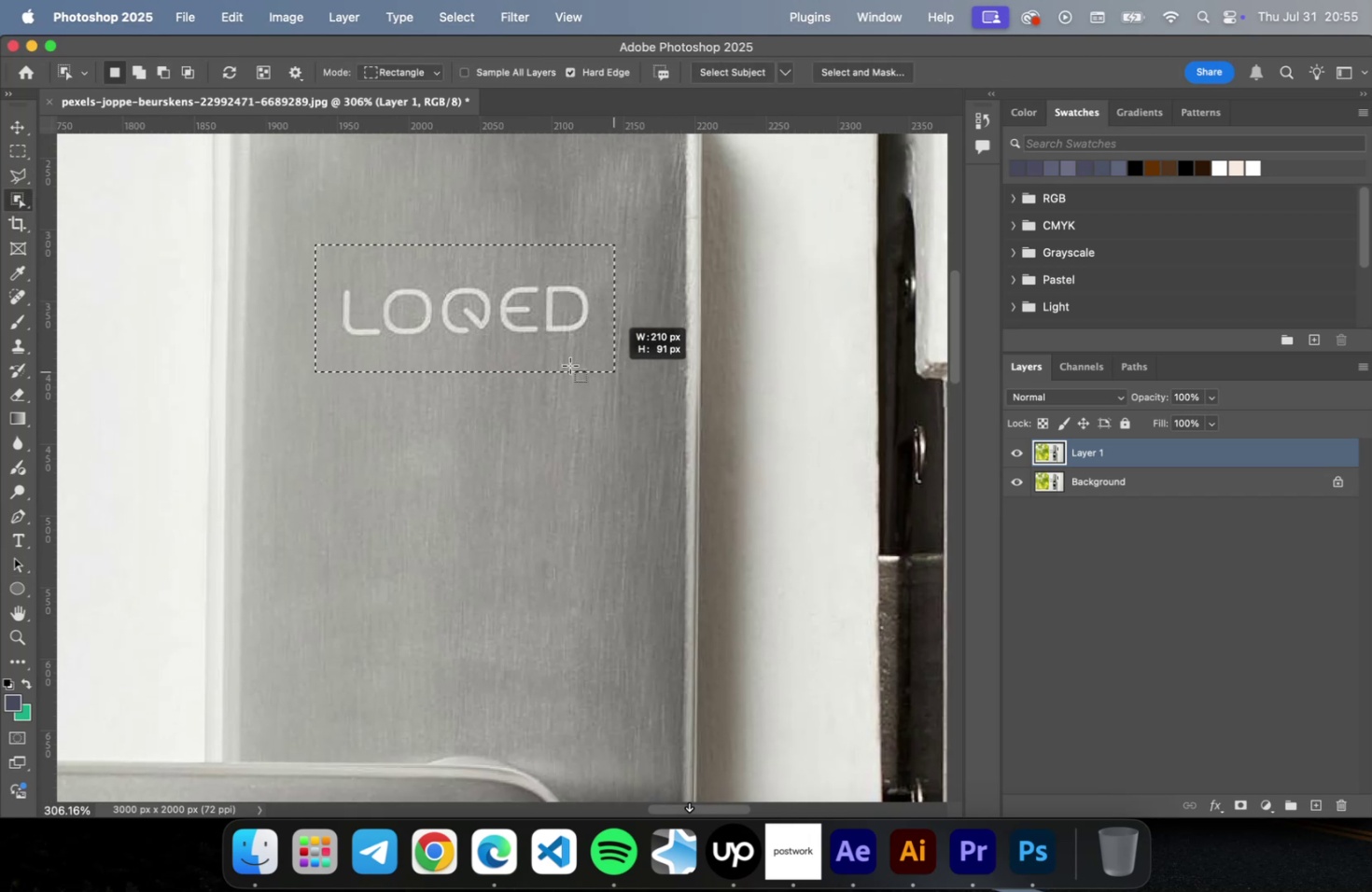 
mouse_move([448, 354])
 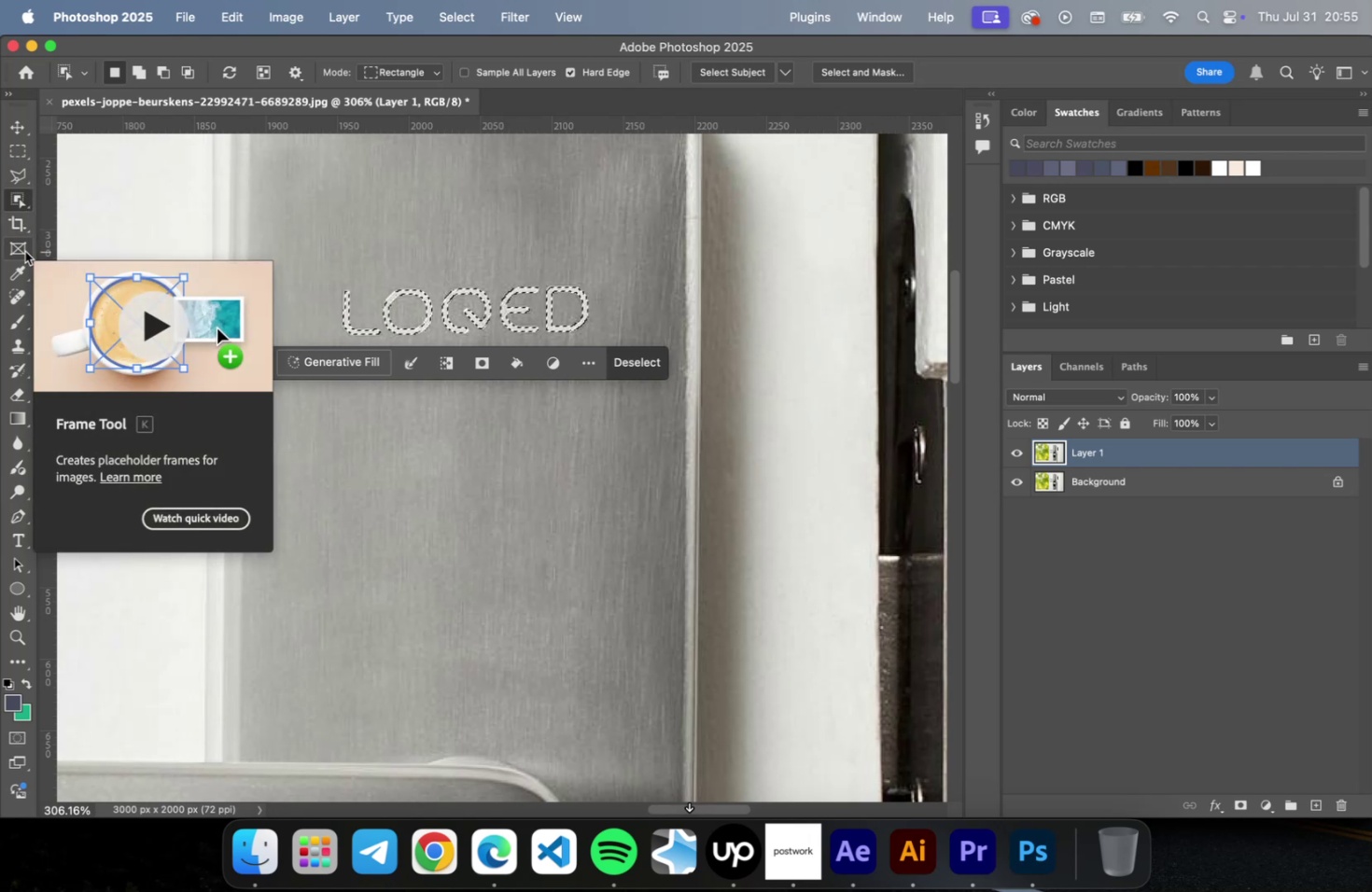 
wait(7.0)
 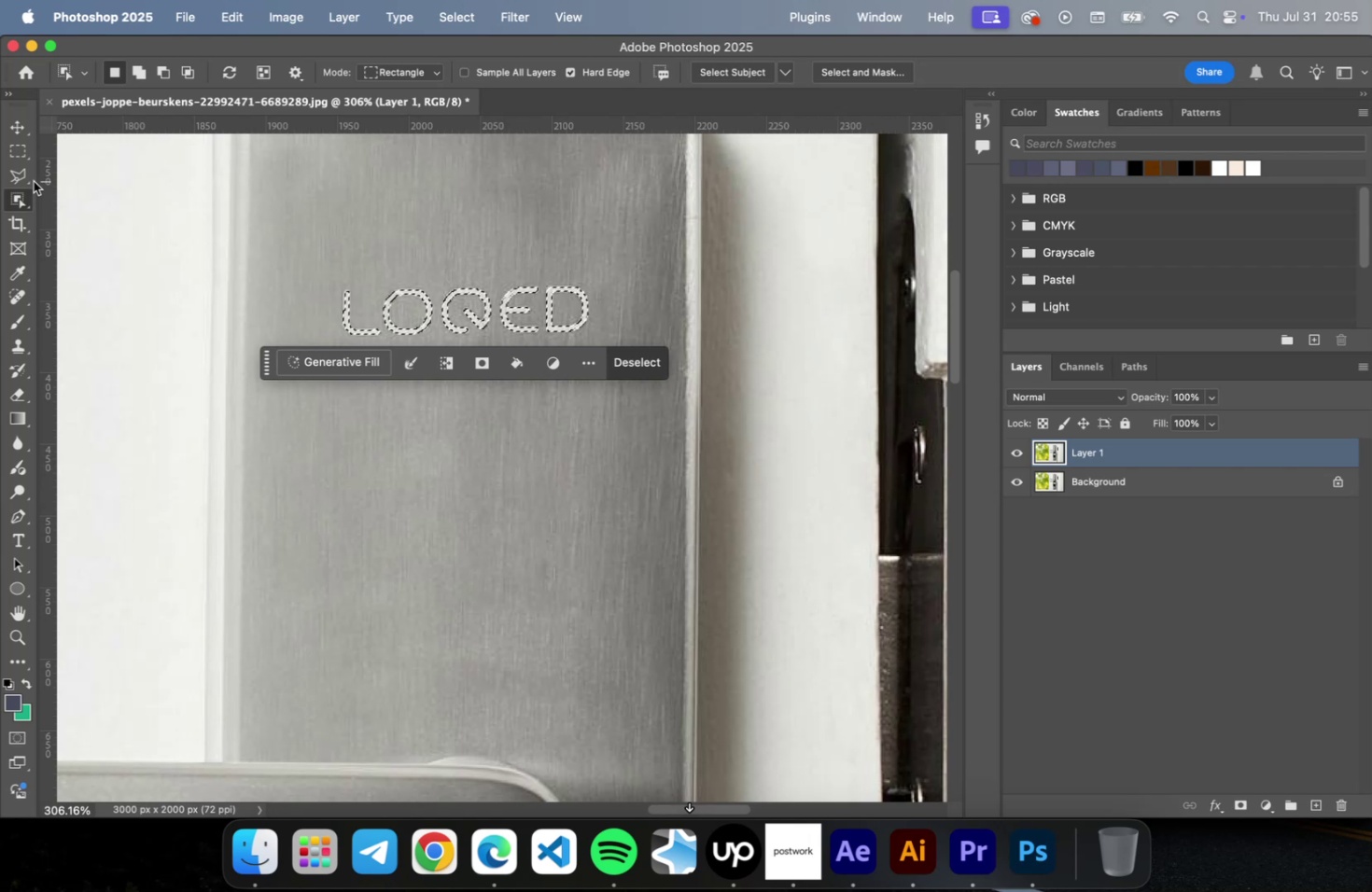 
left_click([25, 251])
 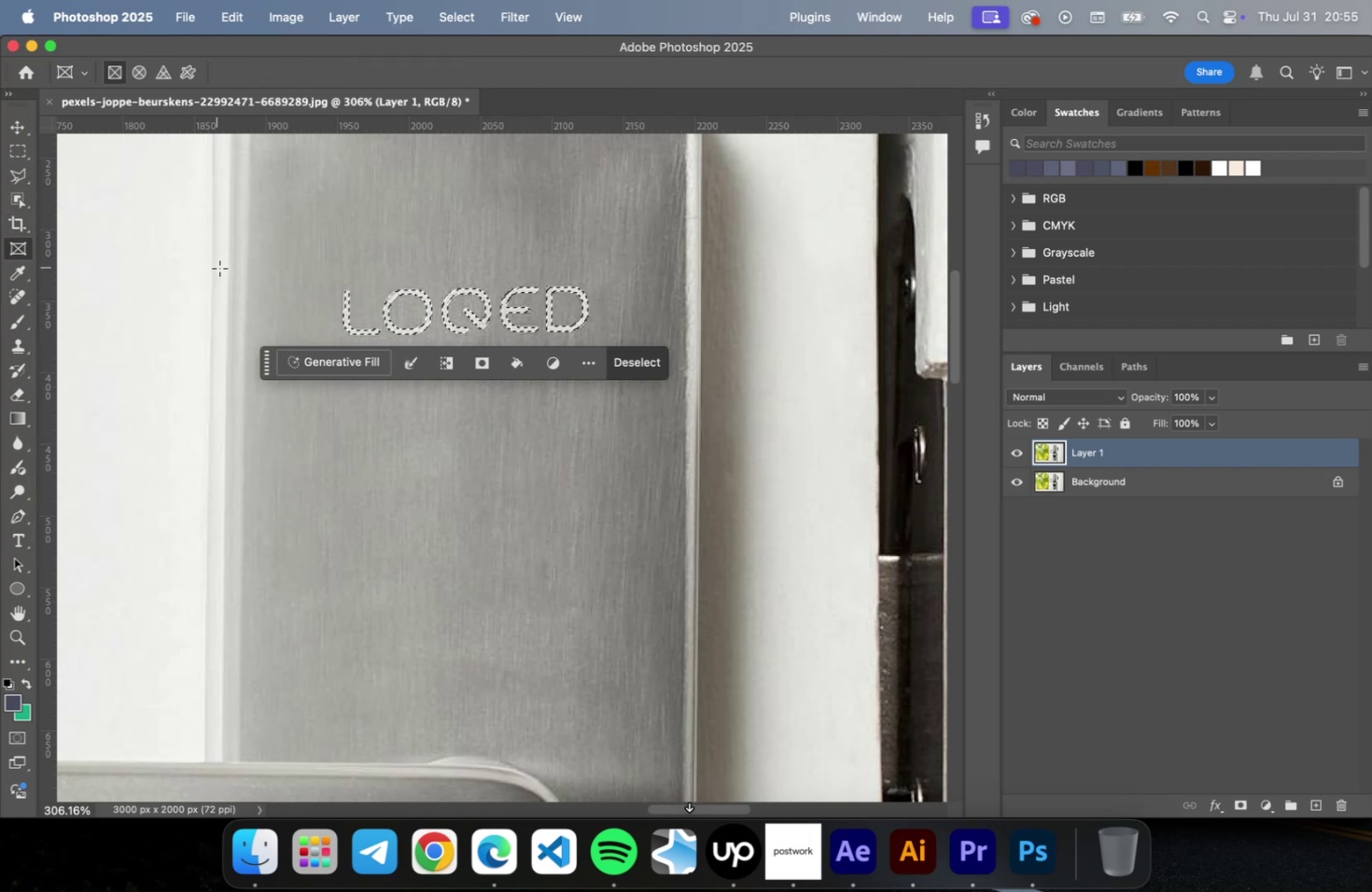 
key(Meta+CommandLeft)
 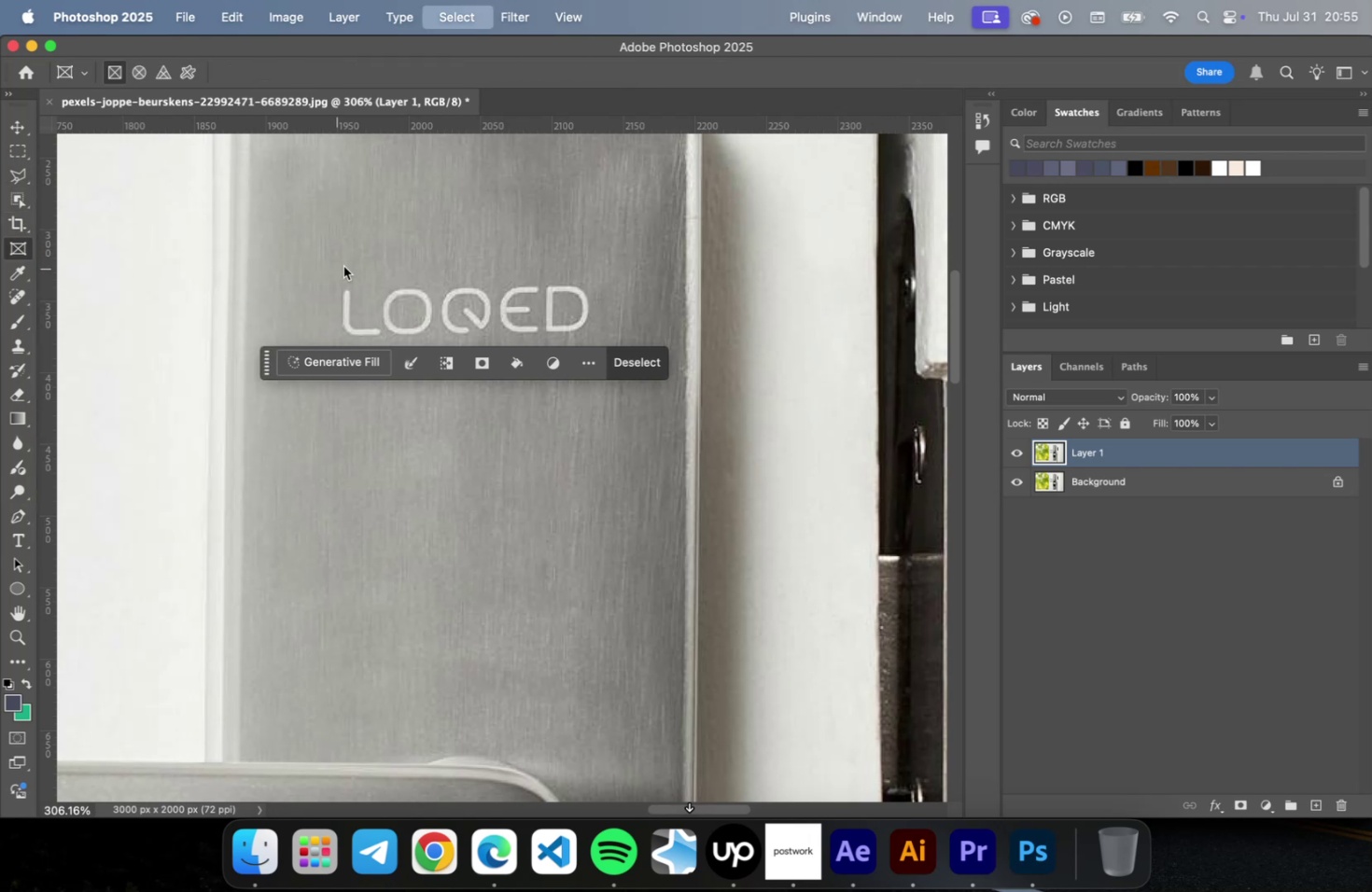 
key(Meta+D)
 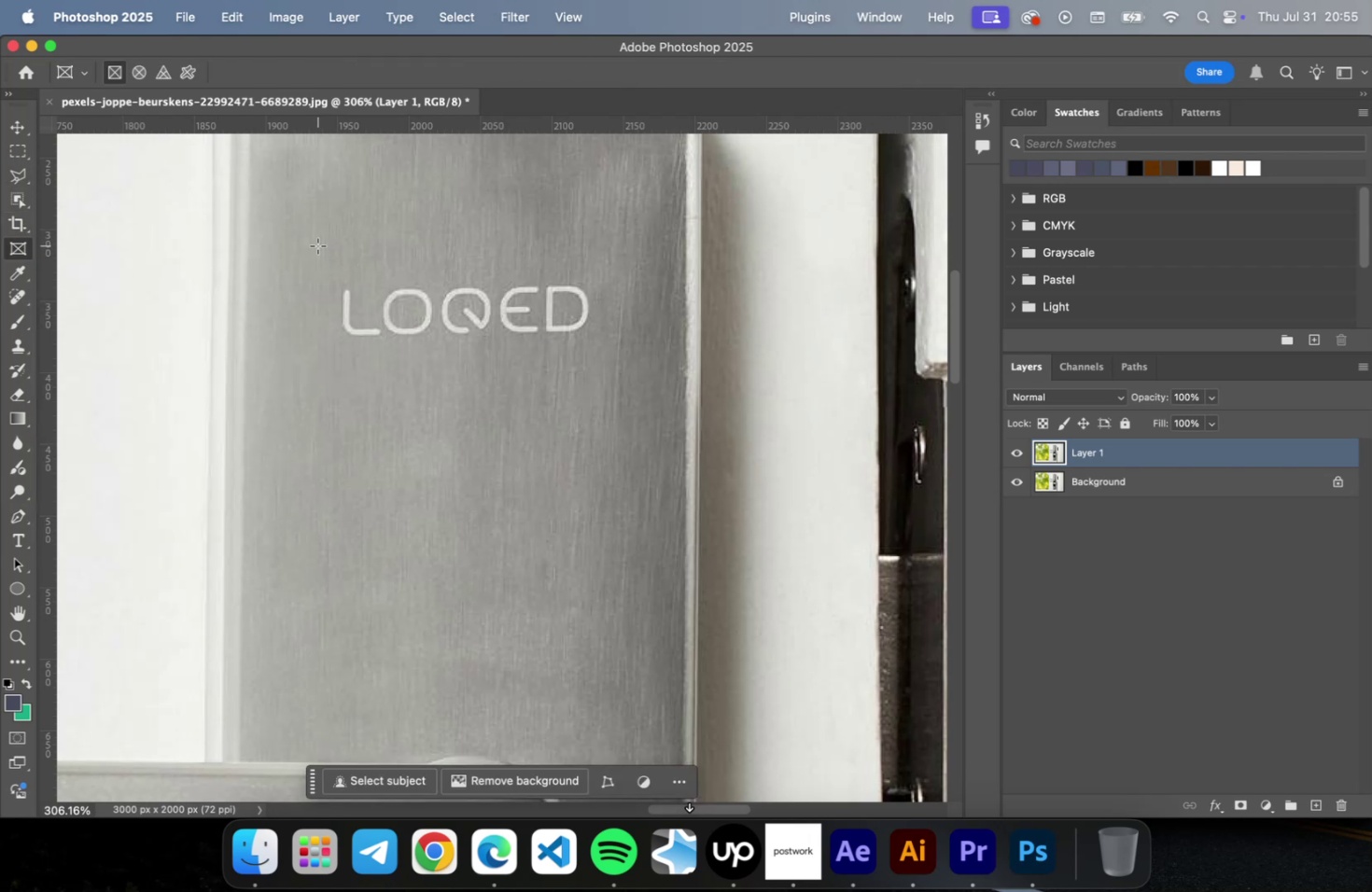 
left_click_drag(start_coordinate=[316, 244], to_coordinate=[627, 403])
 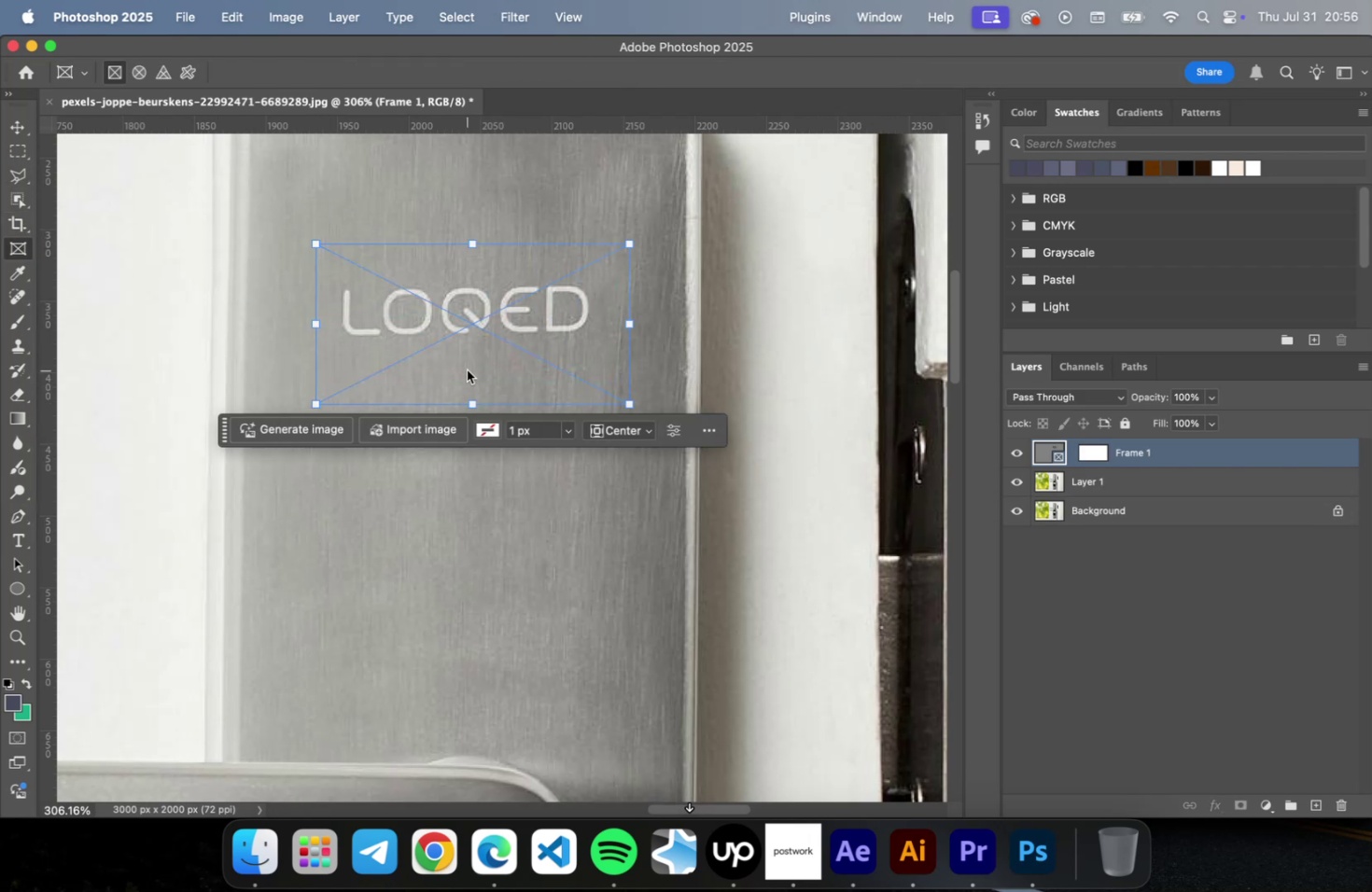 
left_click_drag(start_coordinate=[466, 369], to_coordinate=[464, 355])
 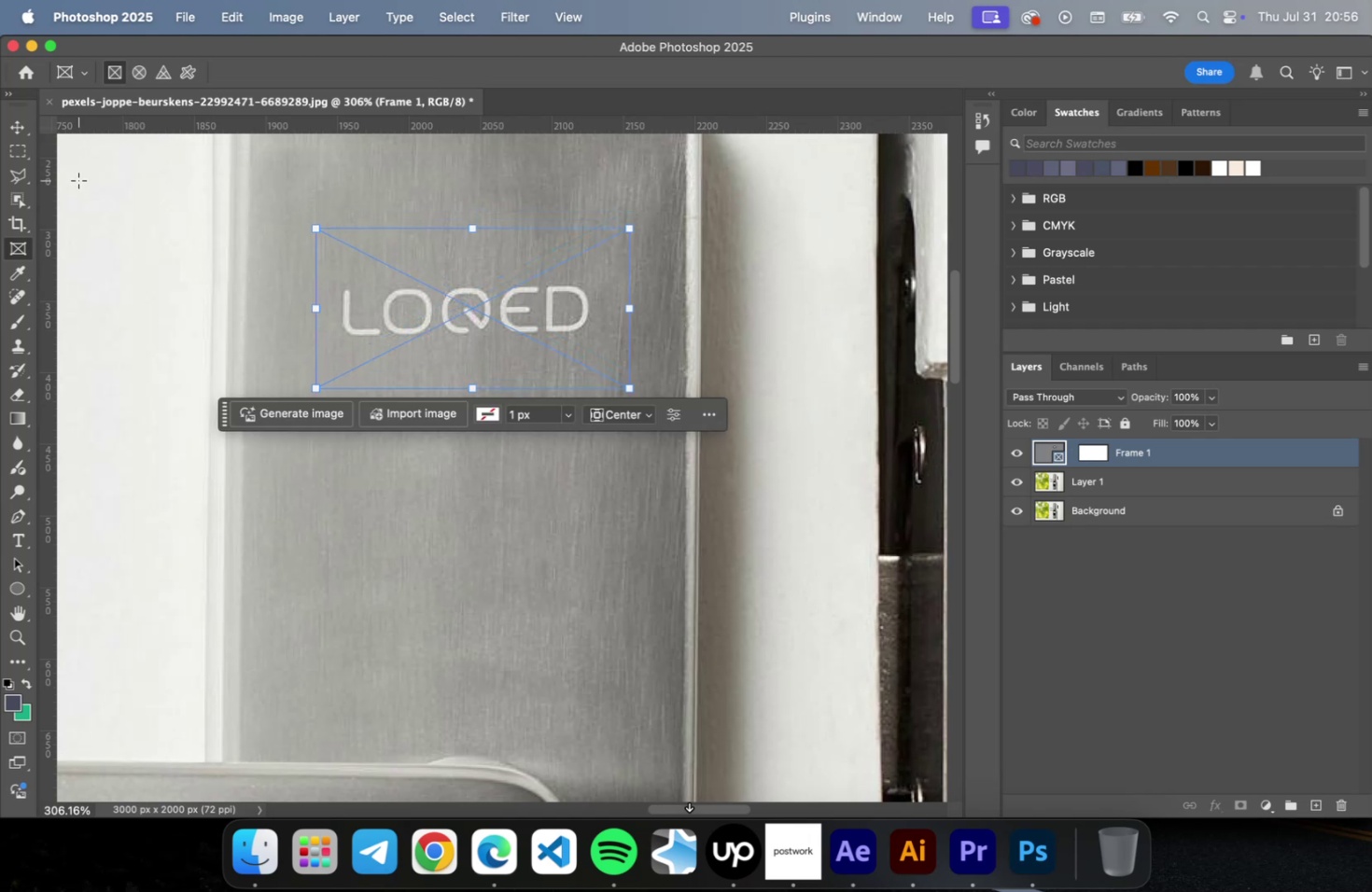 
wait(5.84)
 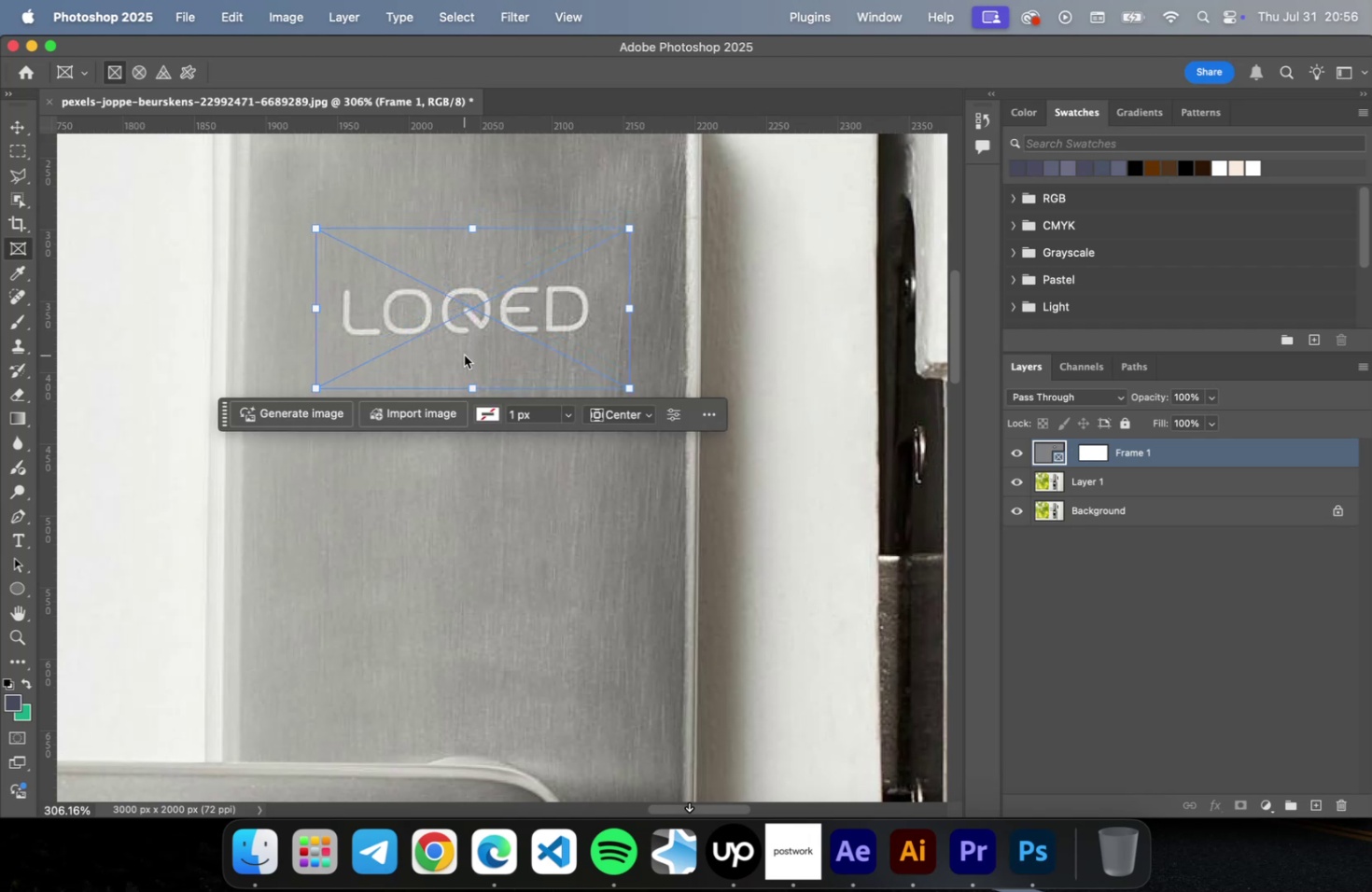 
left_click([16, 341])
 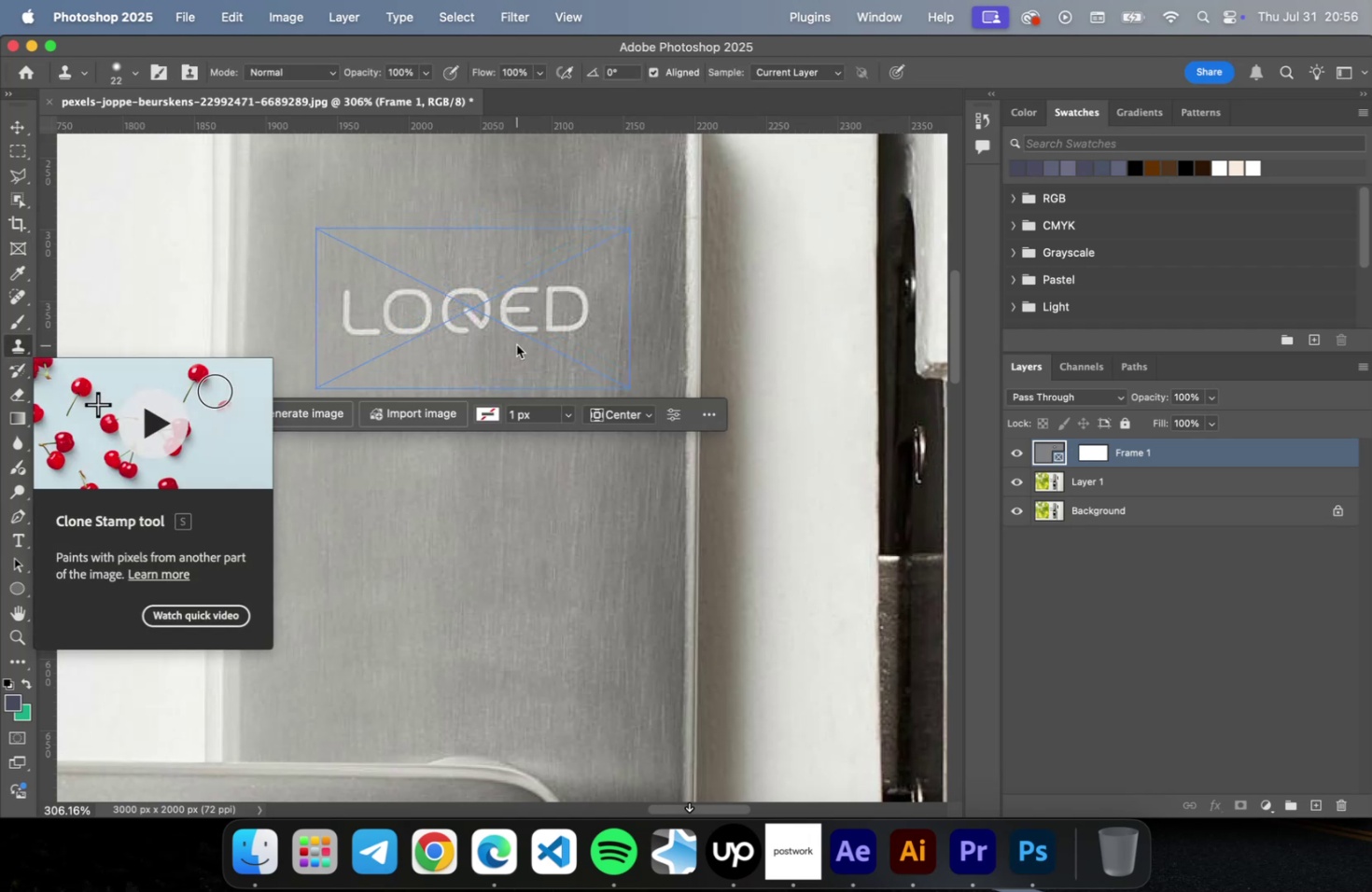 
key(Meta+CommandLeft)
 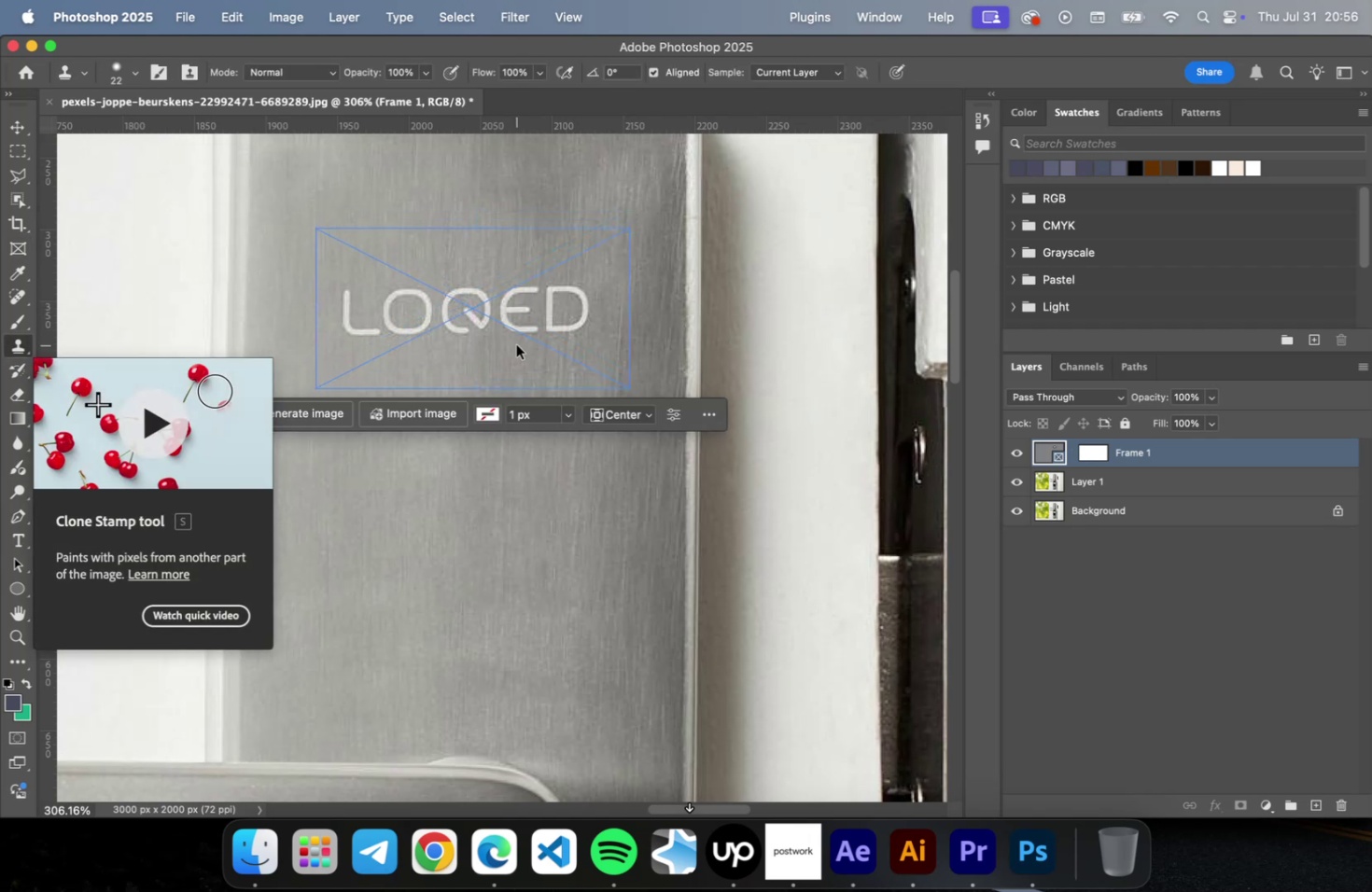 
key(Meta+D)
 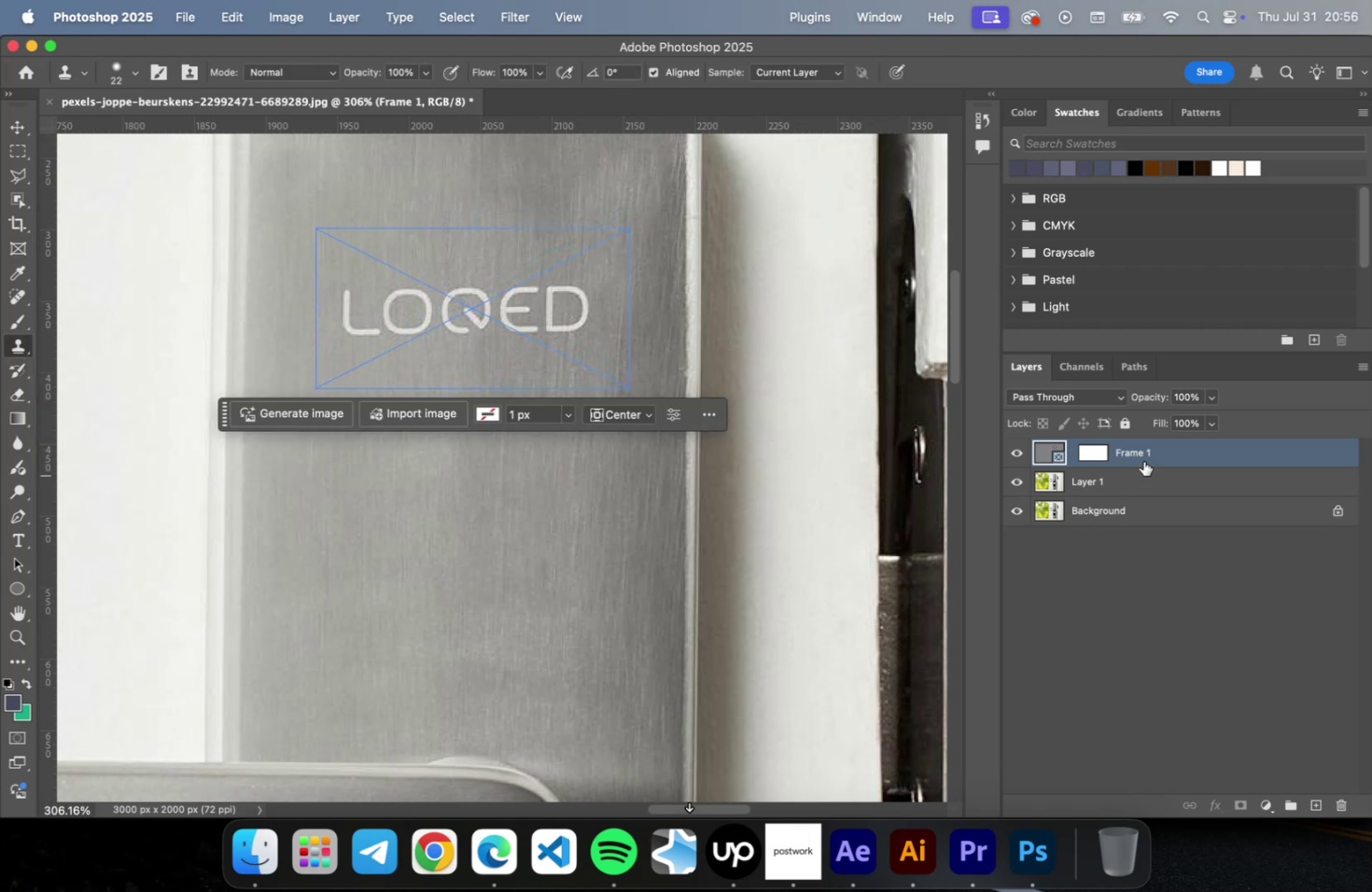 
left_click([1142, 457])
 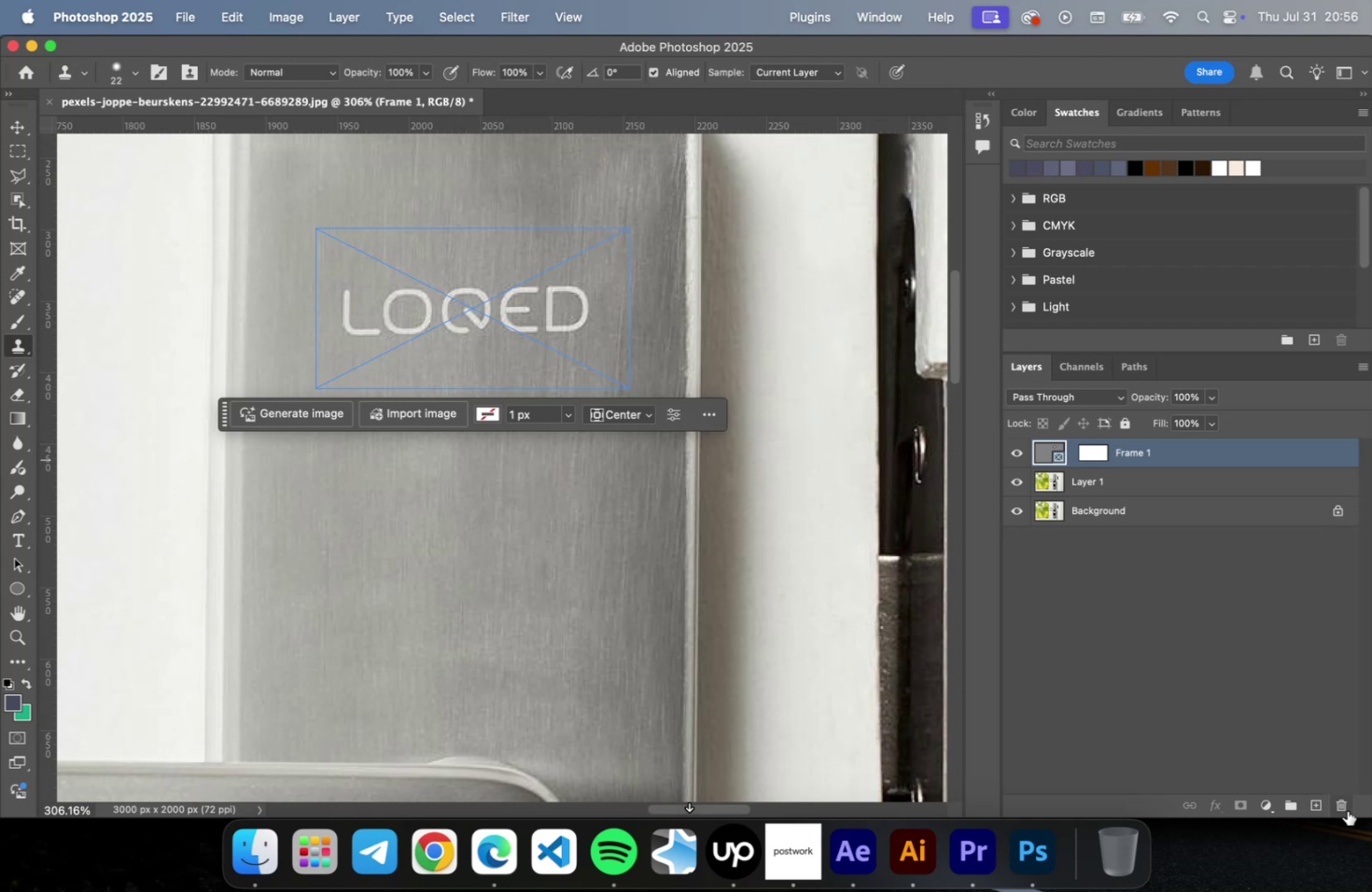 
left_click([1346, 810])
 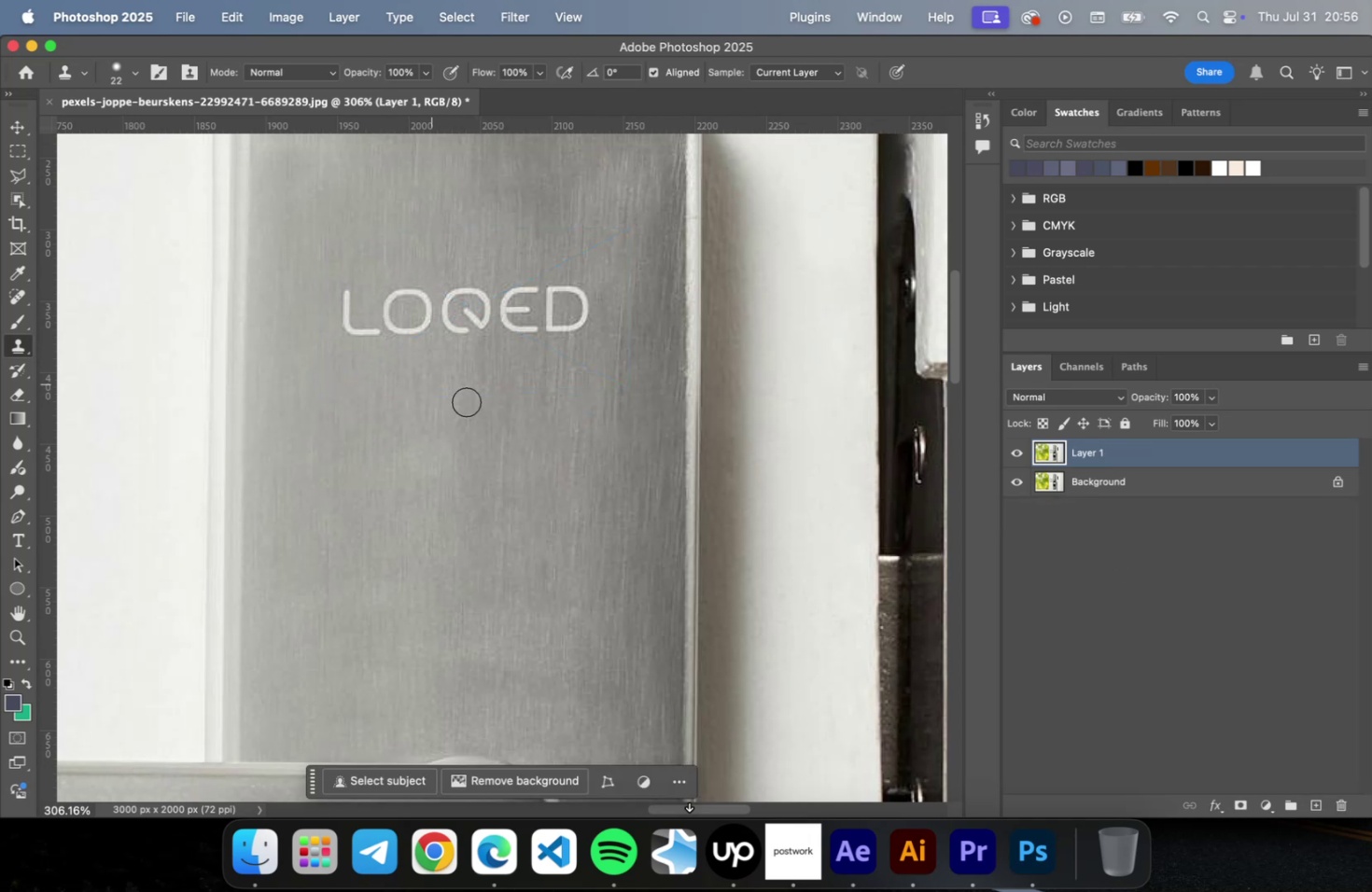 
hold_key(key=OptionLeft, duration=2.06)
left_click([353, 429])
 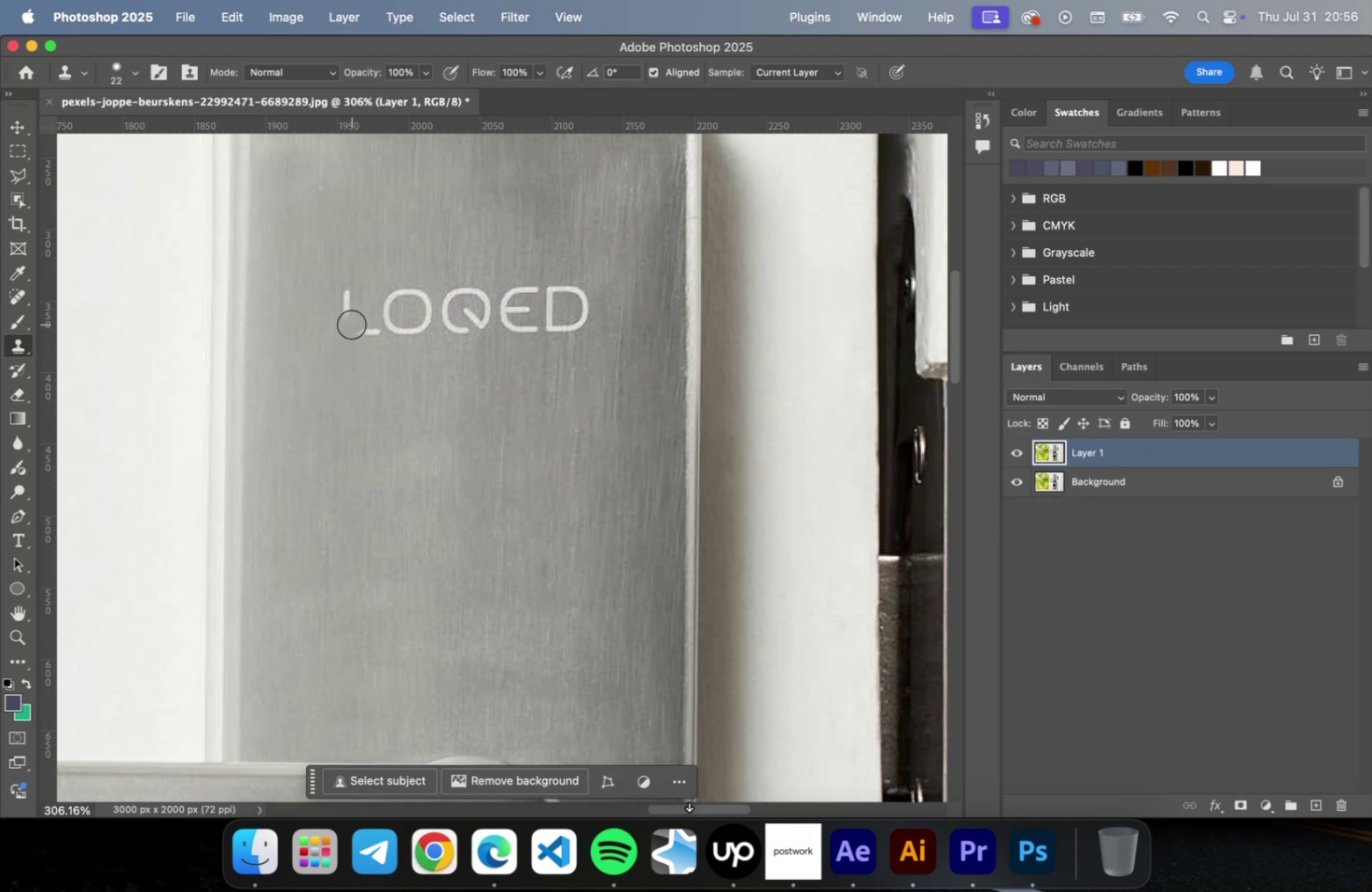 
left_click_drag(start_coordinate=[351, 324], to_coordinate=[329, 300])
 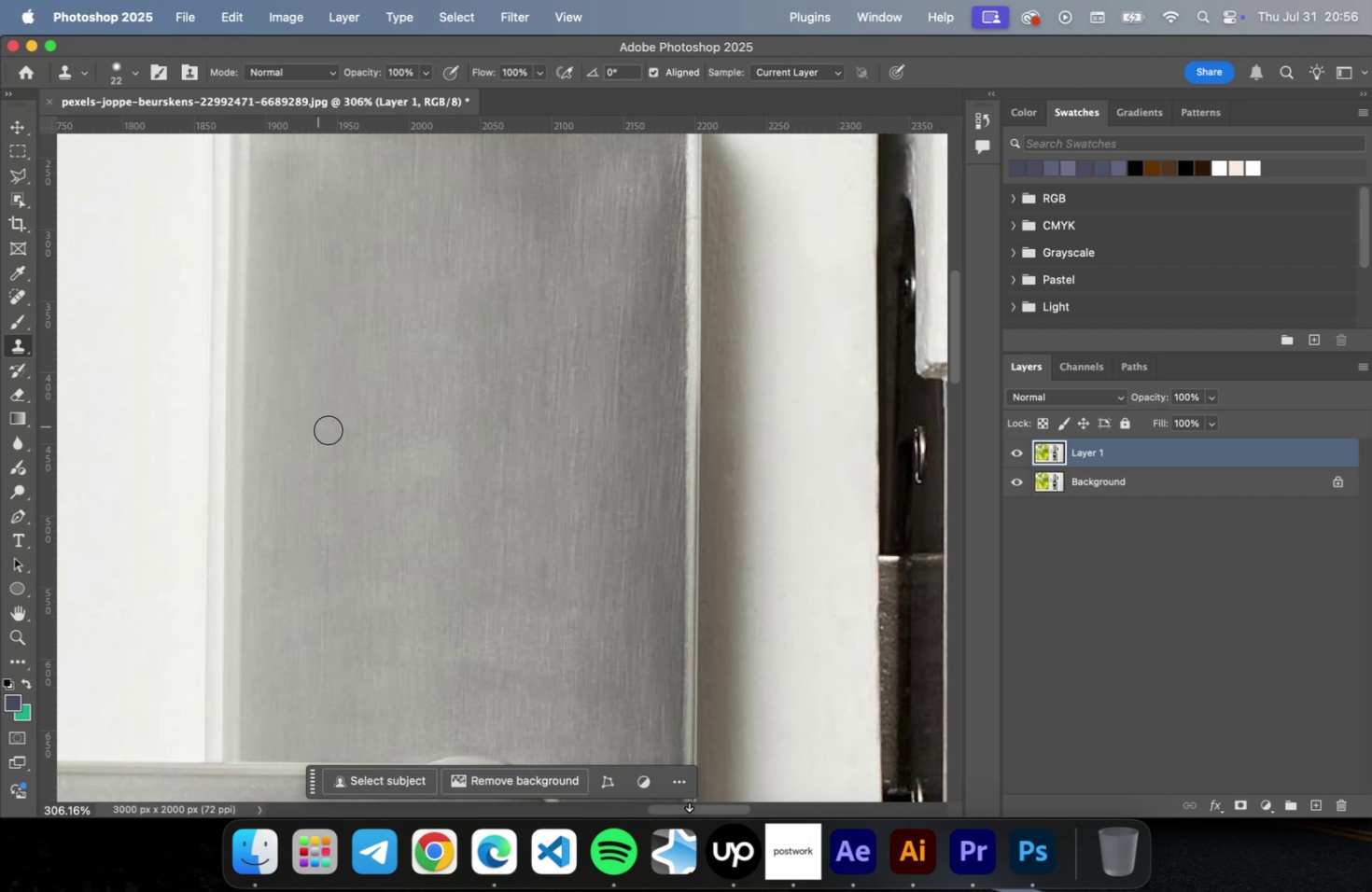 
hold_key(key=OptionLeft, duration=0.39)
scroll: coordinate [467, 387], scroll_direction: down, amount: 9.0
 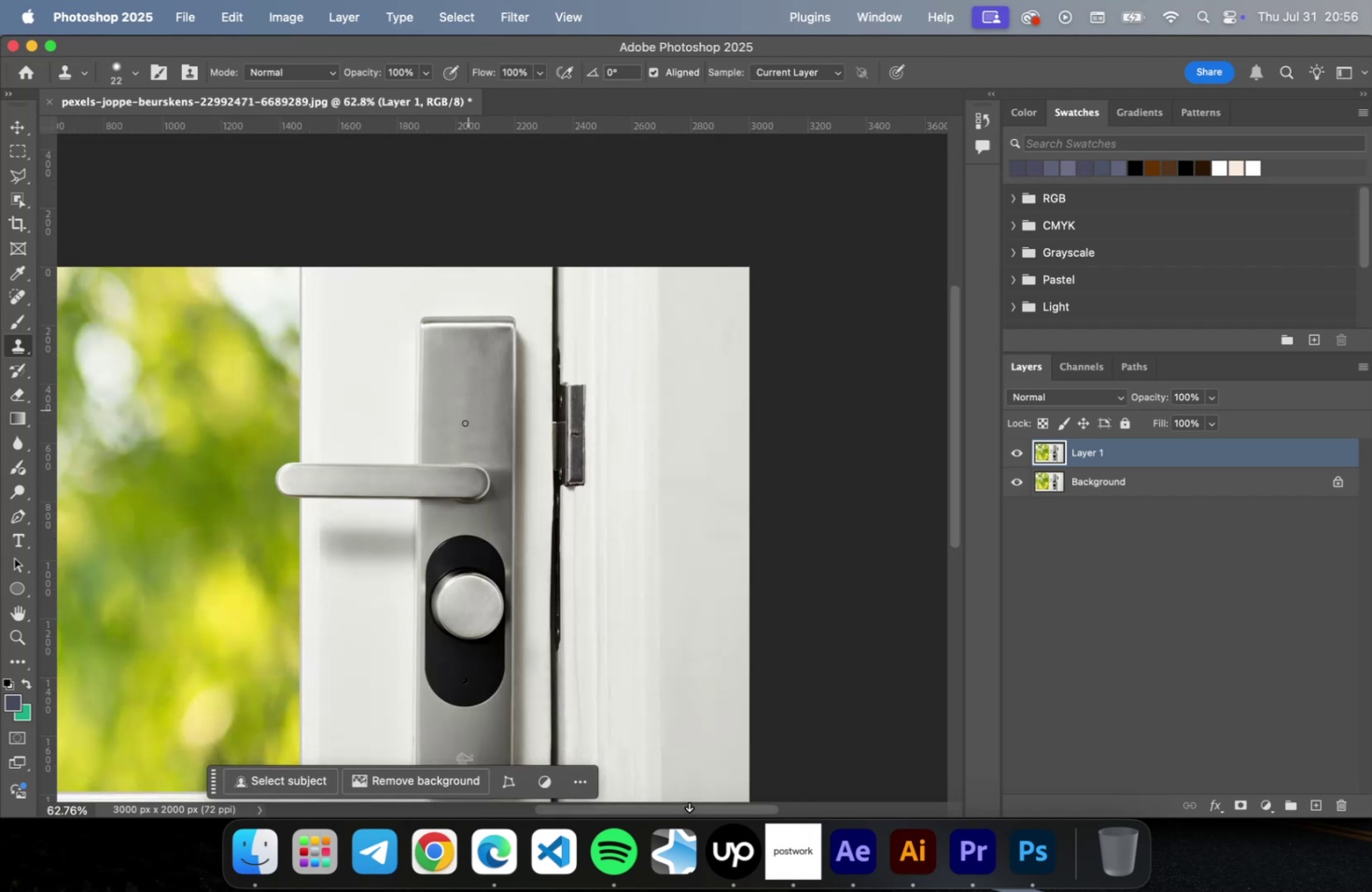 
key(V)
 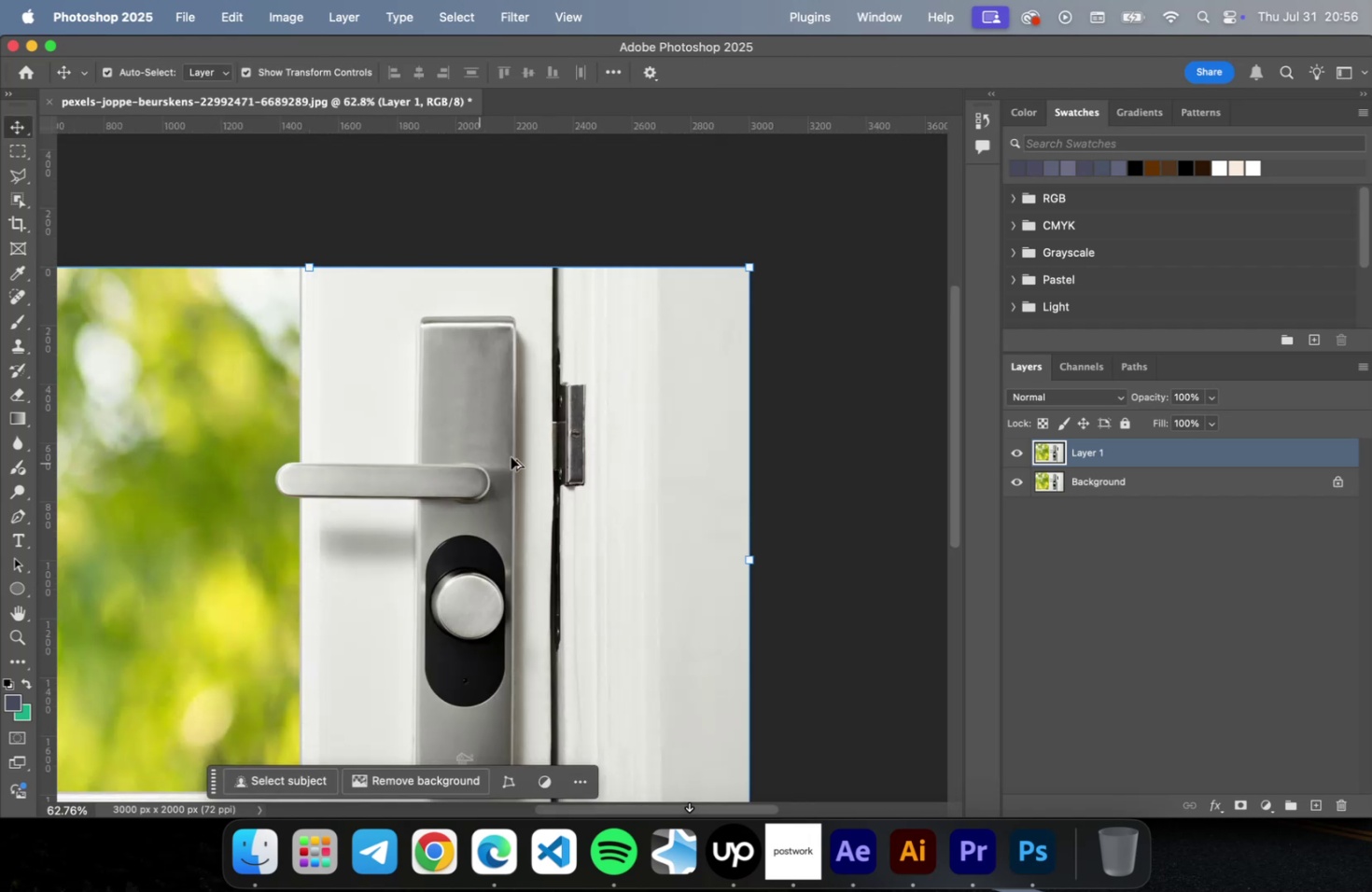 
hold_key(key=OptionLeft, duration=0.51)
 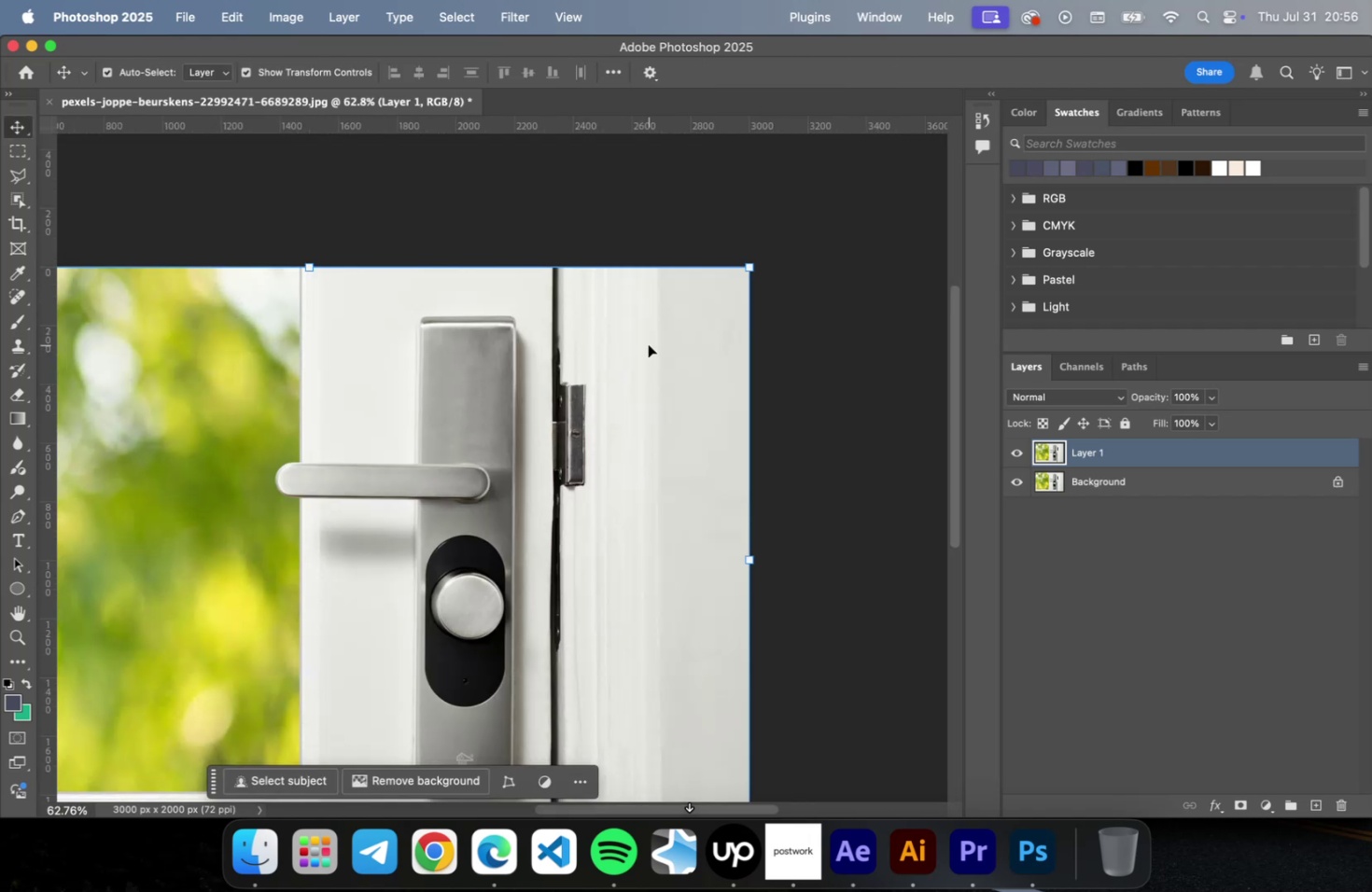 
scroll: coordinate [644, 351], scroll_direction: down, amount: 12.0
 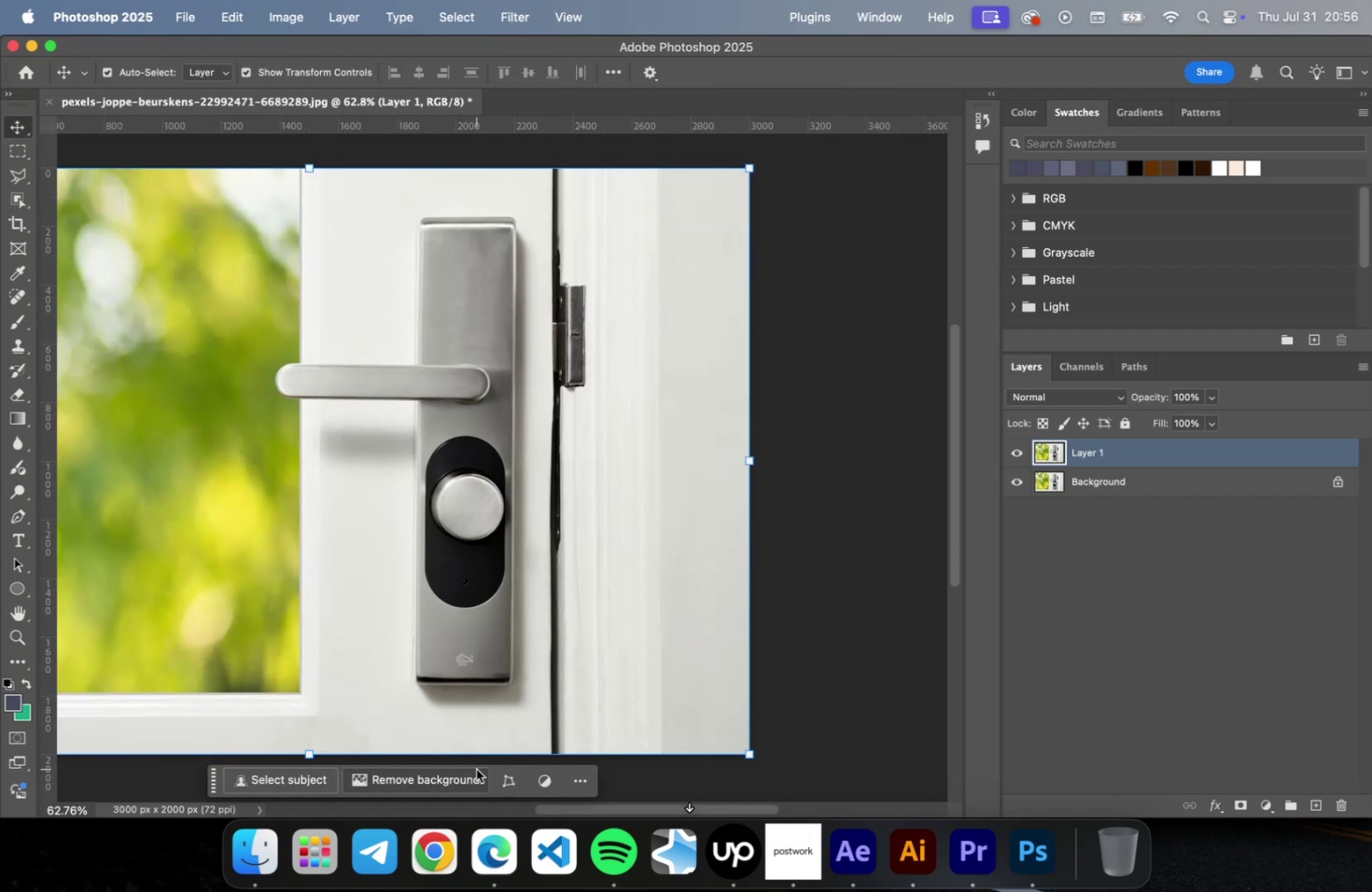 
hold_key(key=OptionLeft, duration=1.56)
scroll: coordinate [528, 591], scroll_direction: up, amount: 17.0
 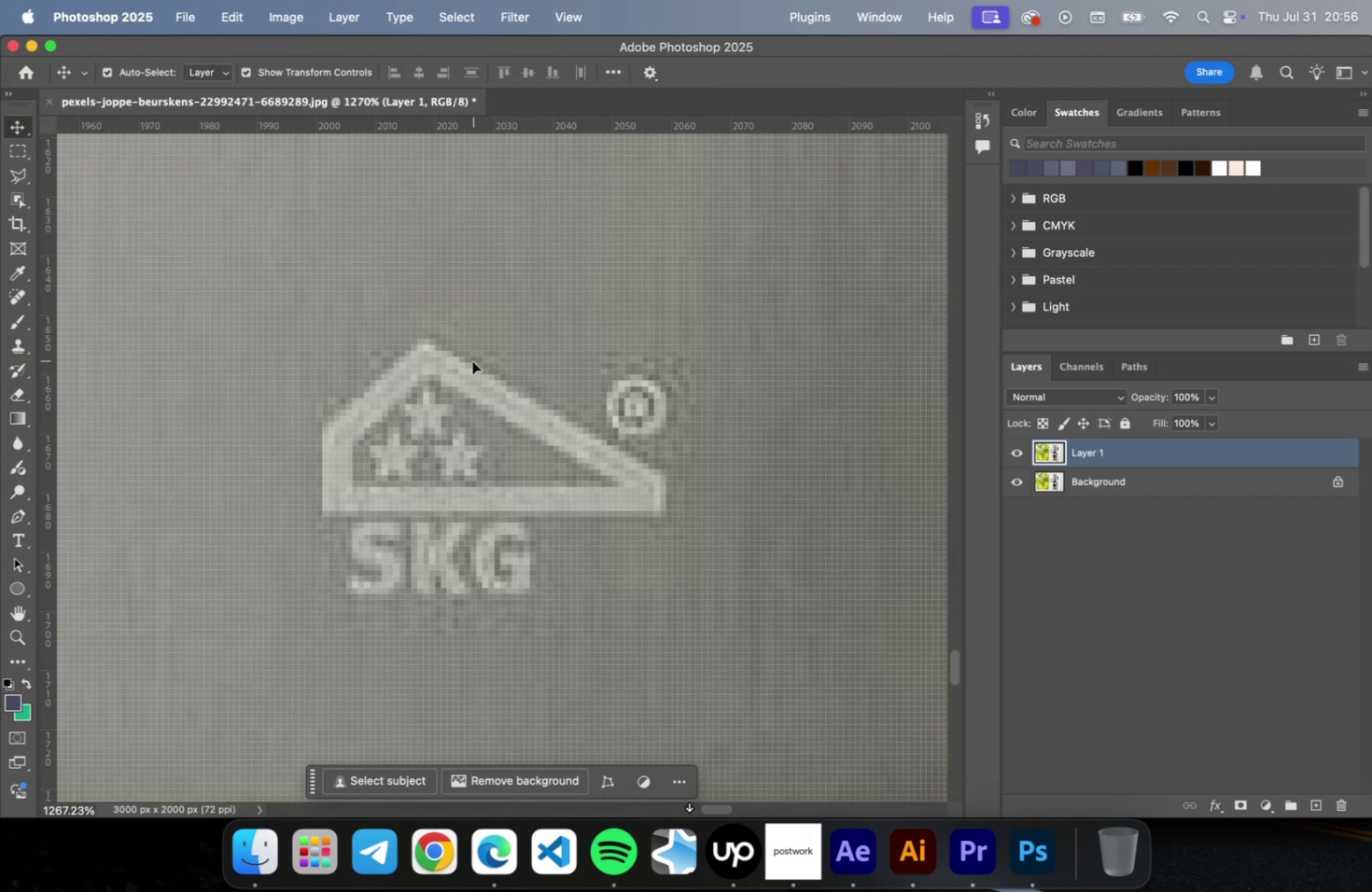 
hold_key(key=OptionLeft, duration=0.92)
scroll: coordinate [514, 388], scroll_direction: down, amount: 10.0
 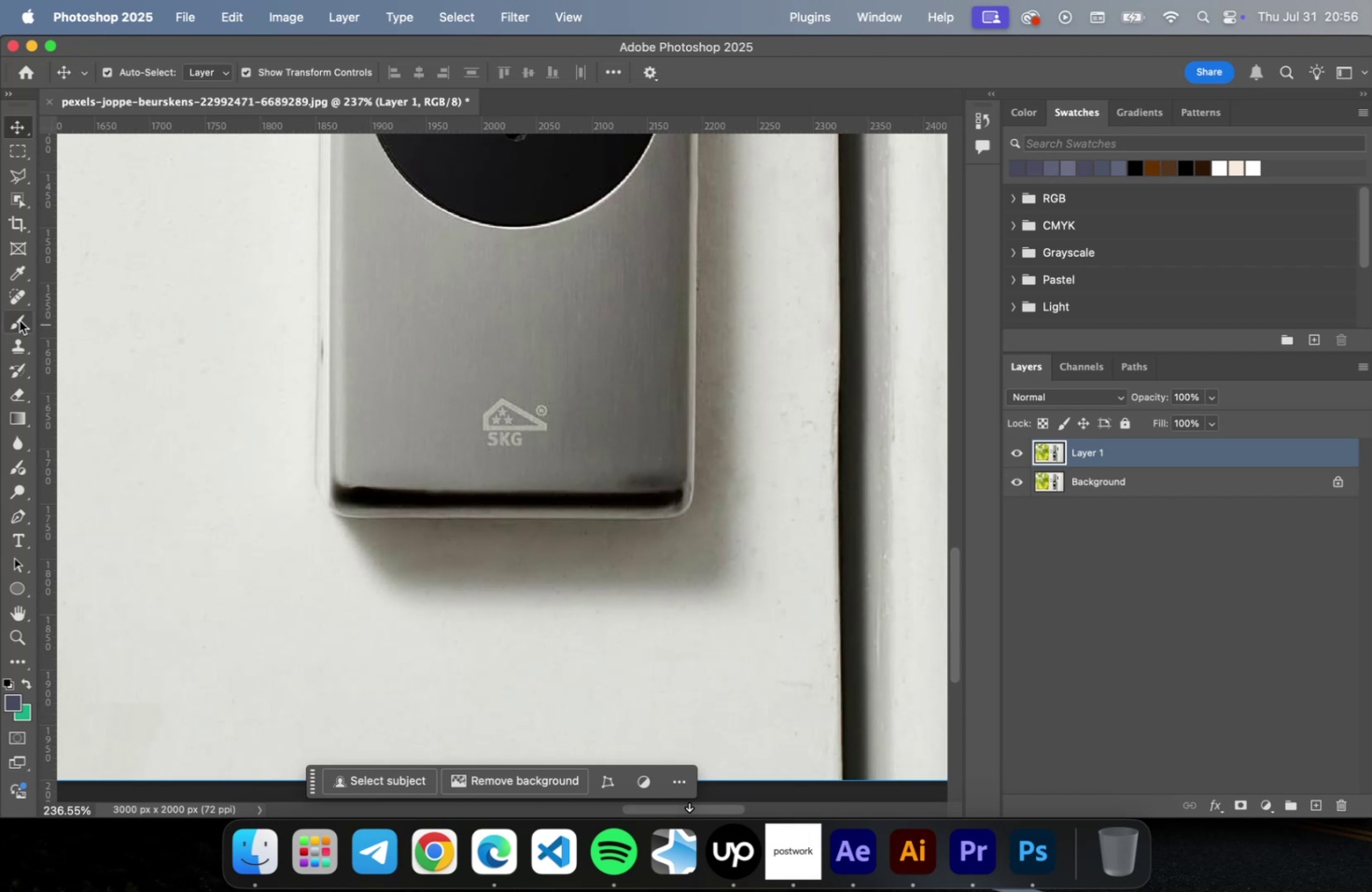 
left_click([21, 342])
 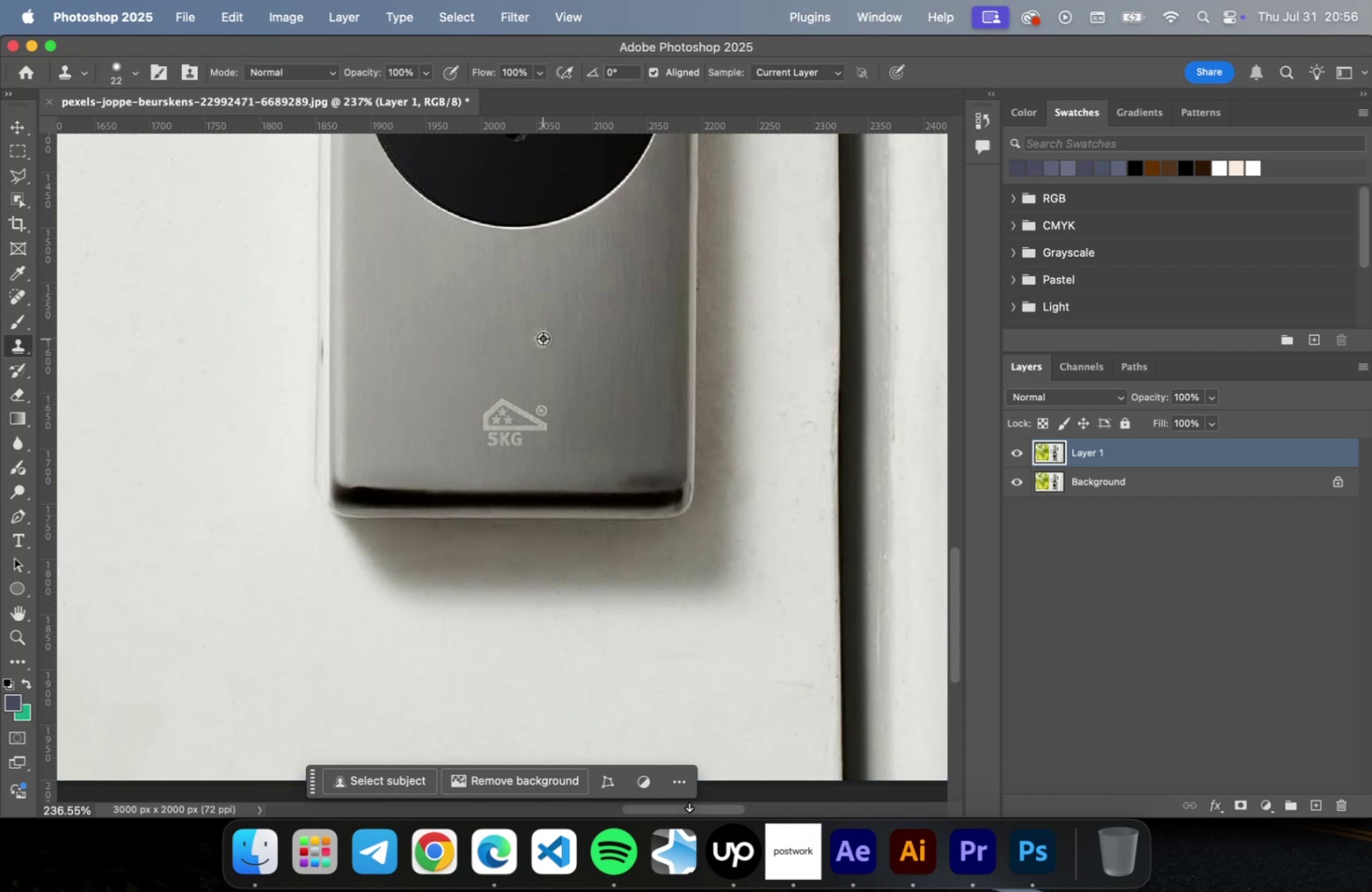 
hold_key(key=OptionLeft, duration=1.34)
scroll: coordinate [513, 332], scroll_direction: up, amount: 4.0
 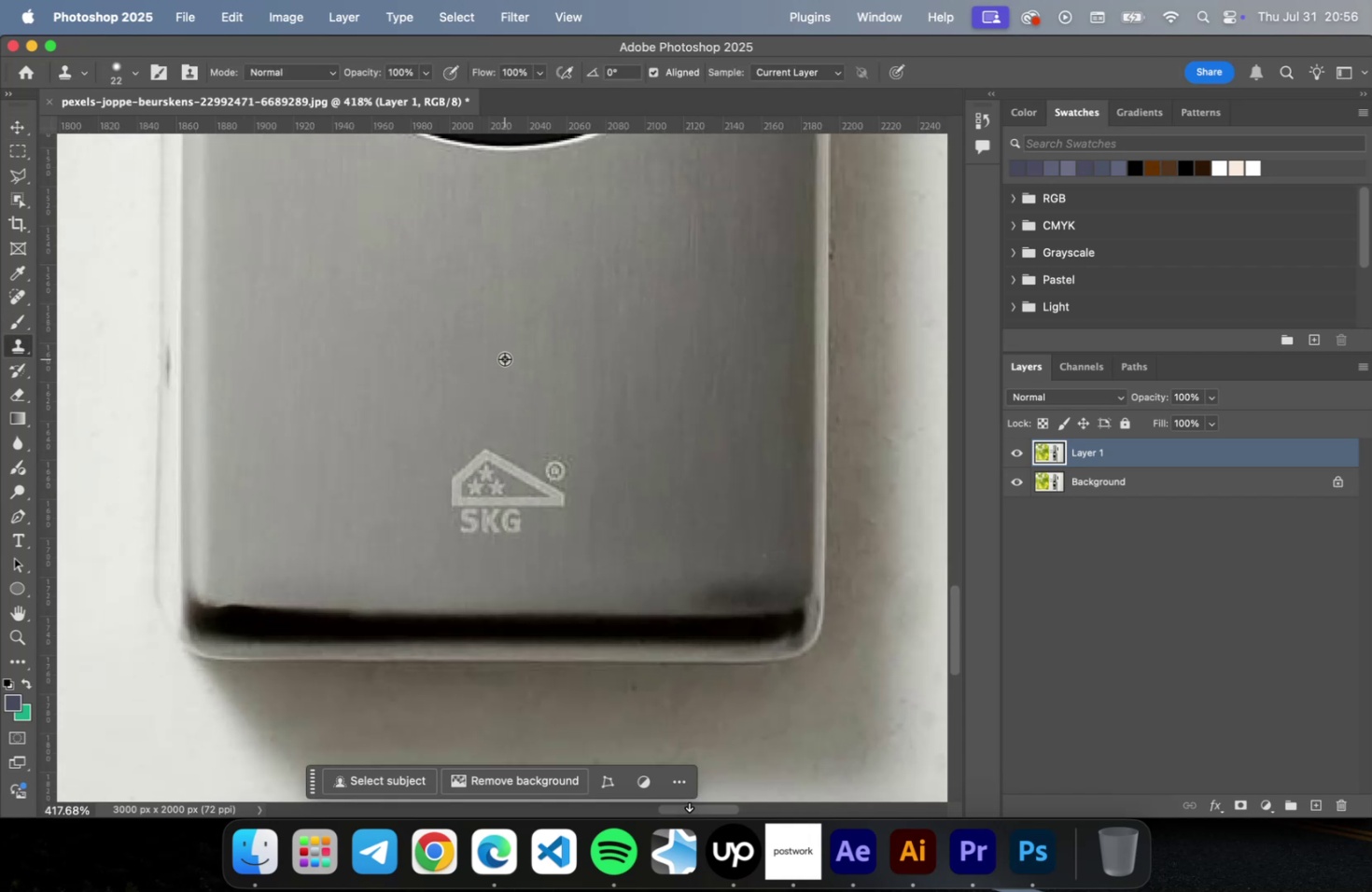 
left_click([504, 358])
 